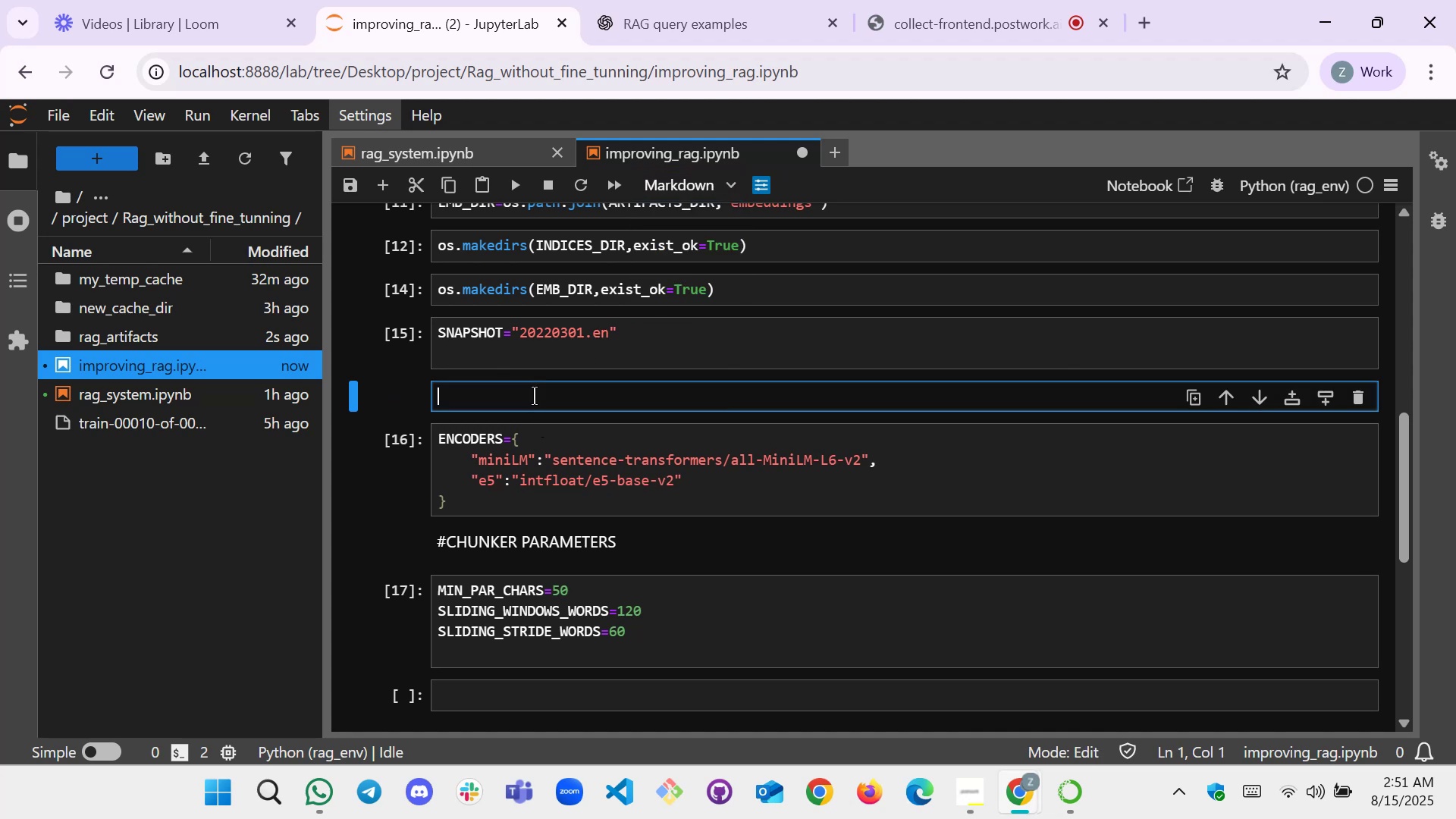 
type(#ECO)
key(Backspace)
key(Backspace)
type(NCODERDICT)
key(Backspace)
key(Backspace)
key(Backspace)
key(Backspace)
type(S DICT)
 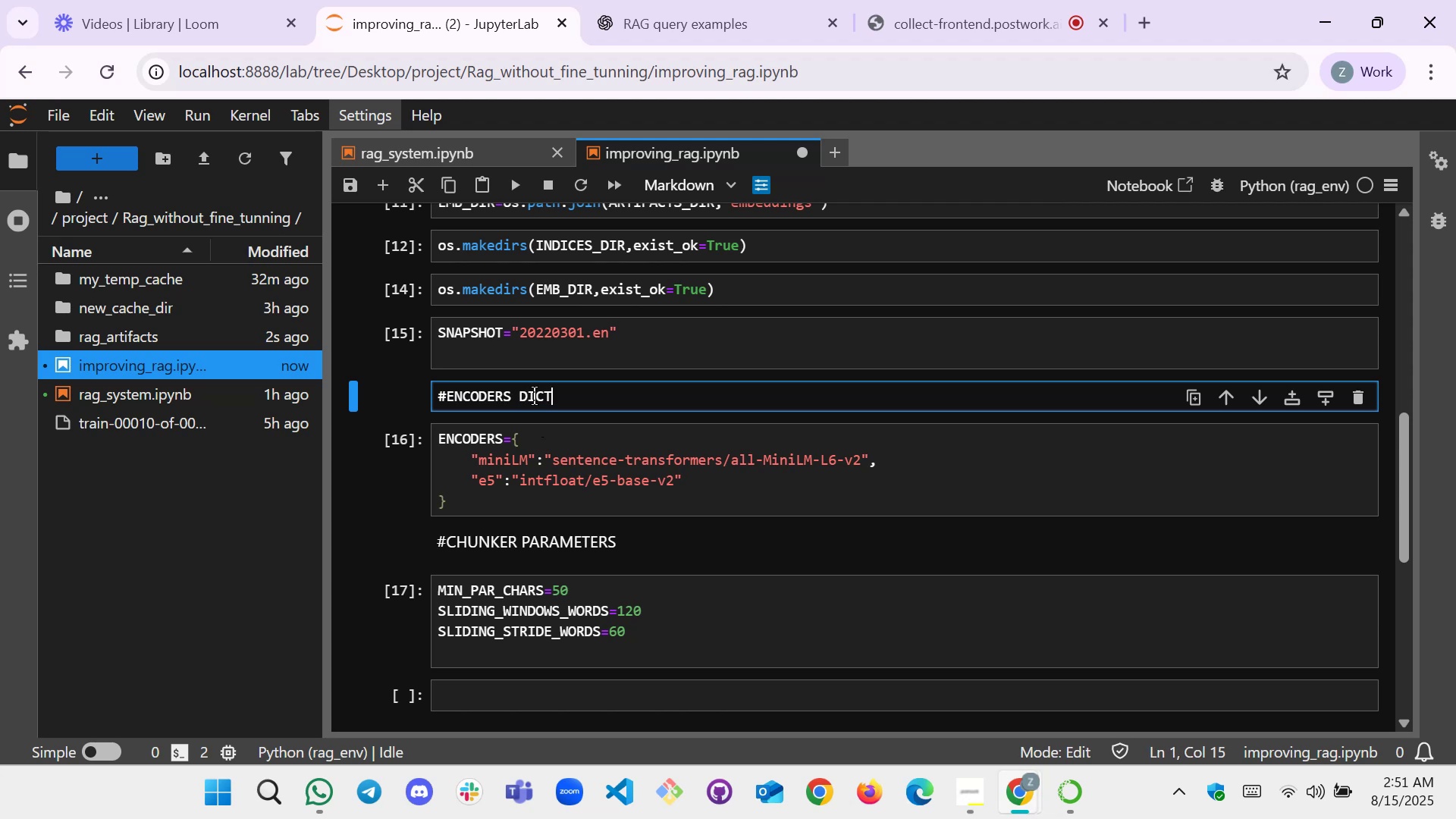 
key(Shift+Enter)
 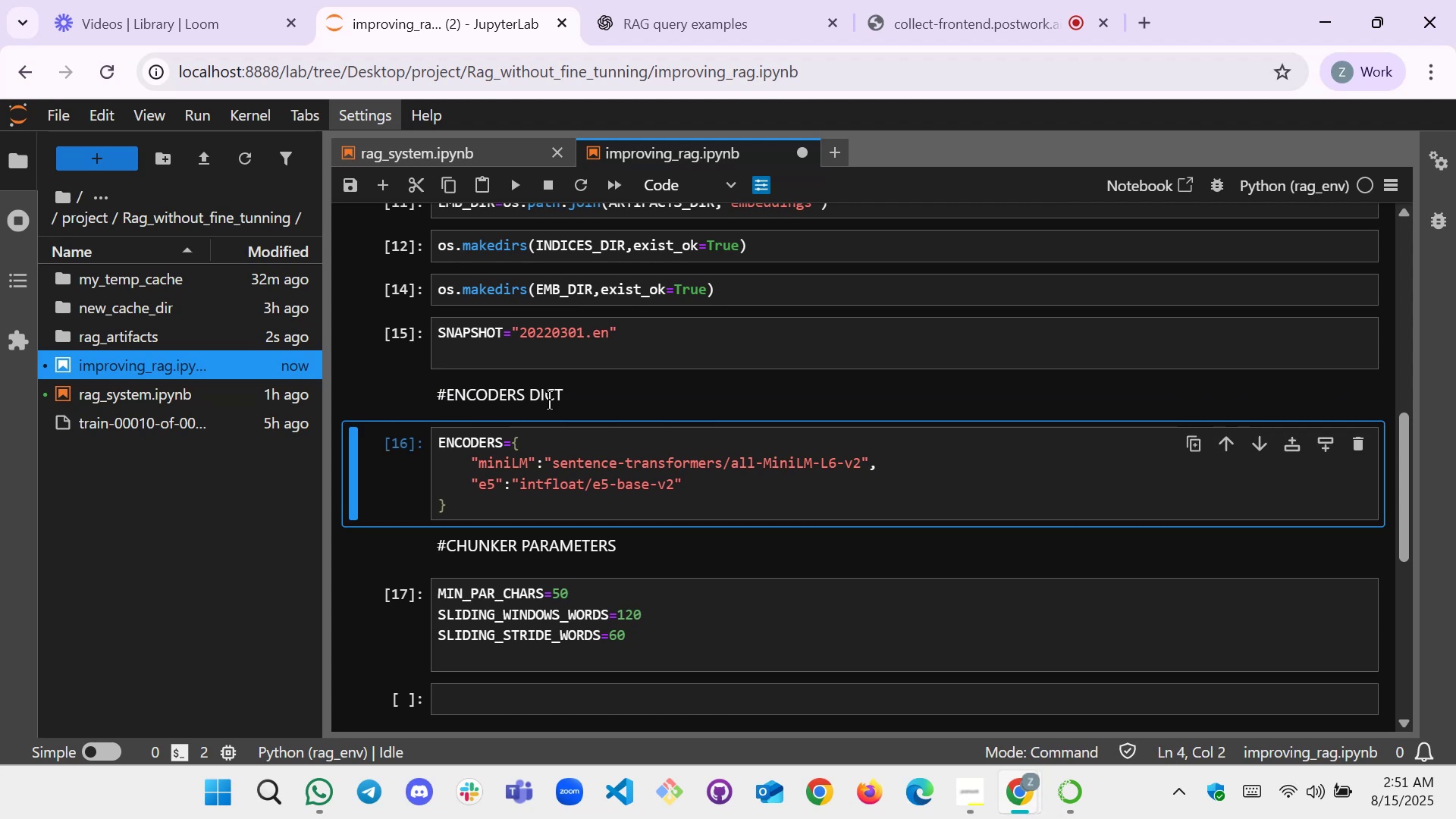 
scroll: coordinate [532, 397], scroll_direction: down, amount: 3.0
 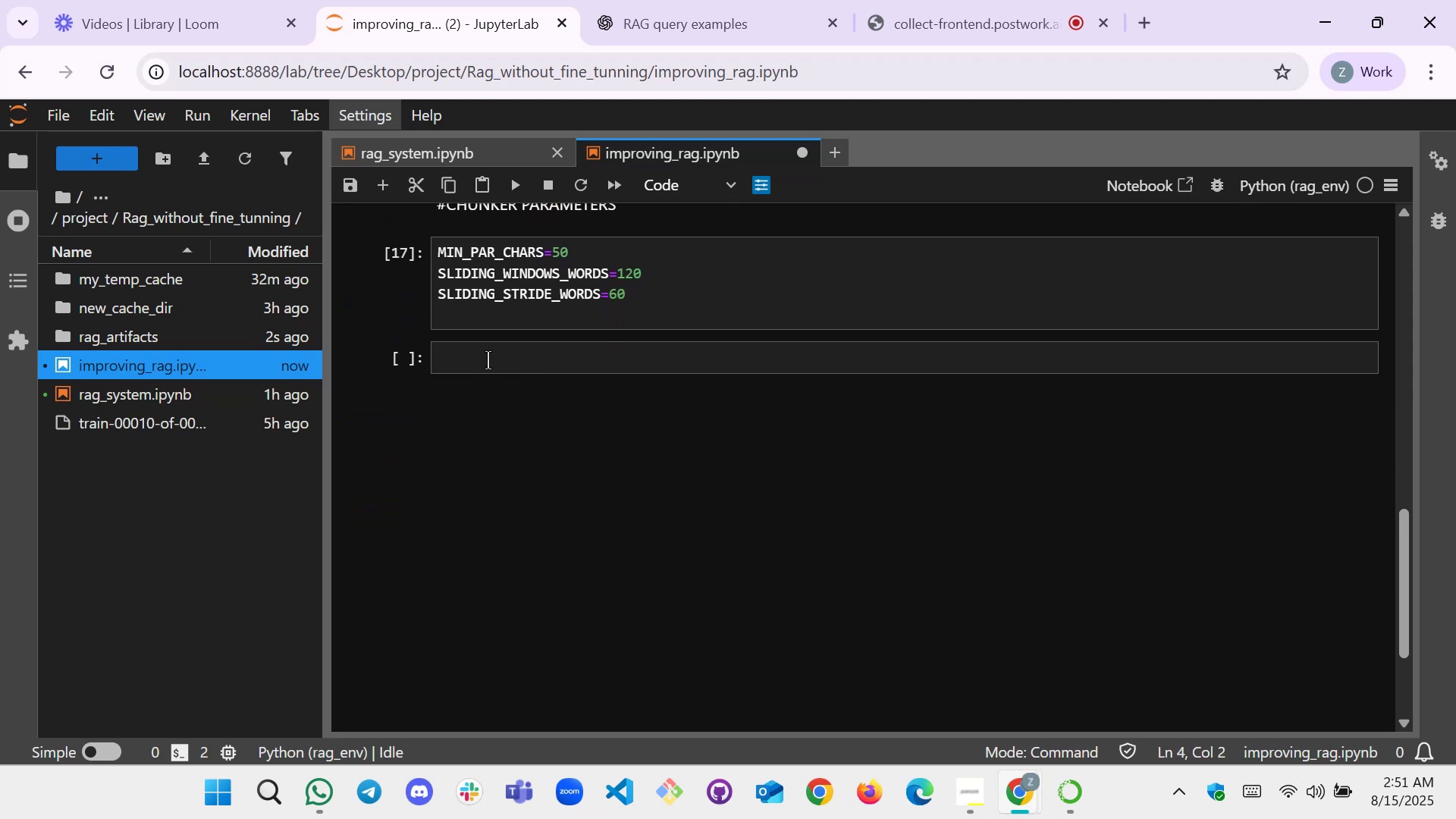 
left_click([496, 350])
 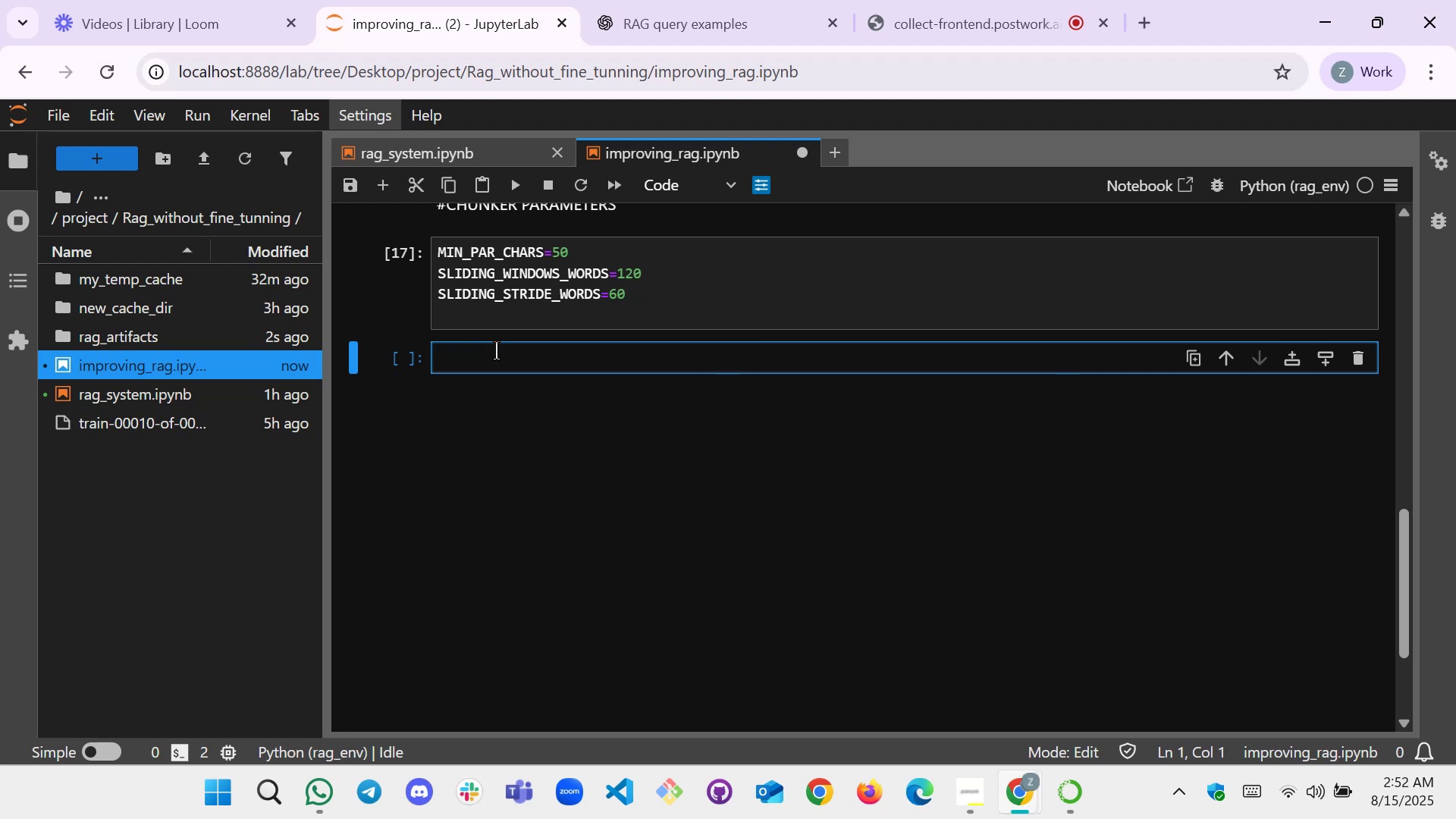 
key(Shift+ShiftLeft)
 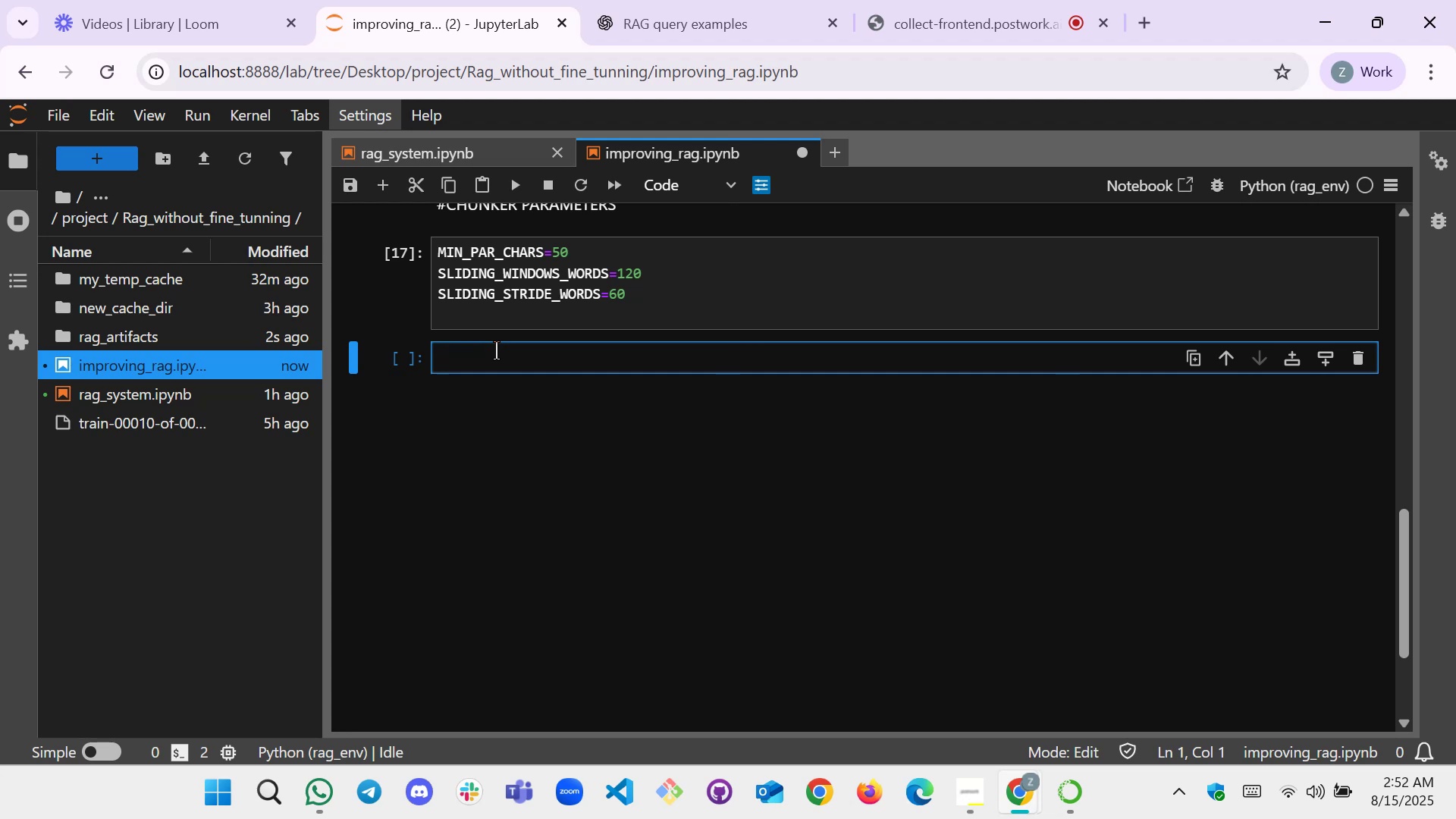 
key(Shift+ShiftLeft)
 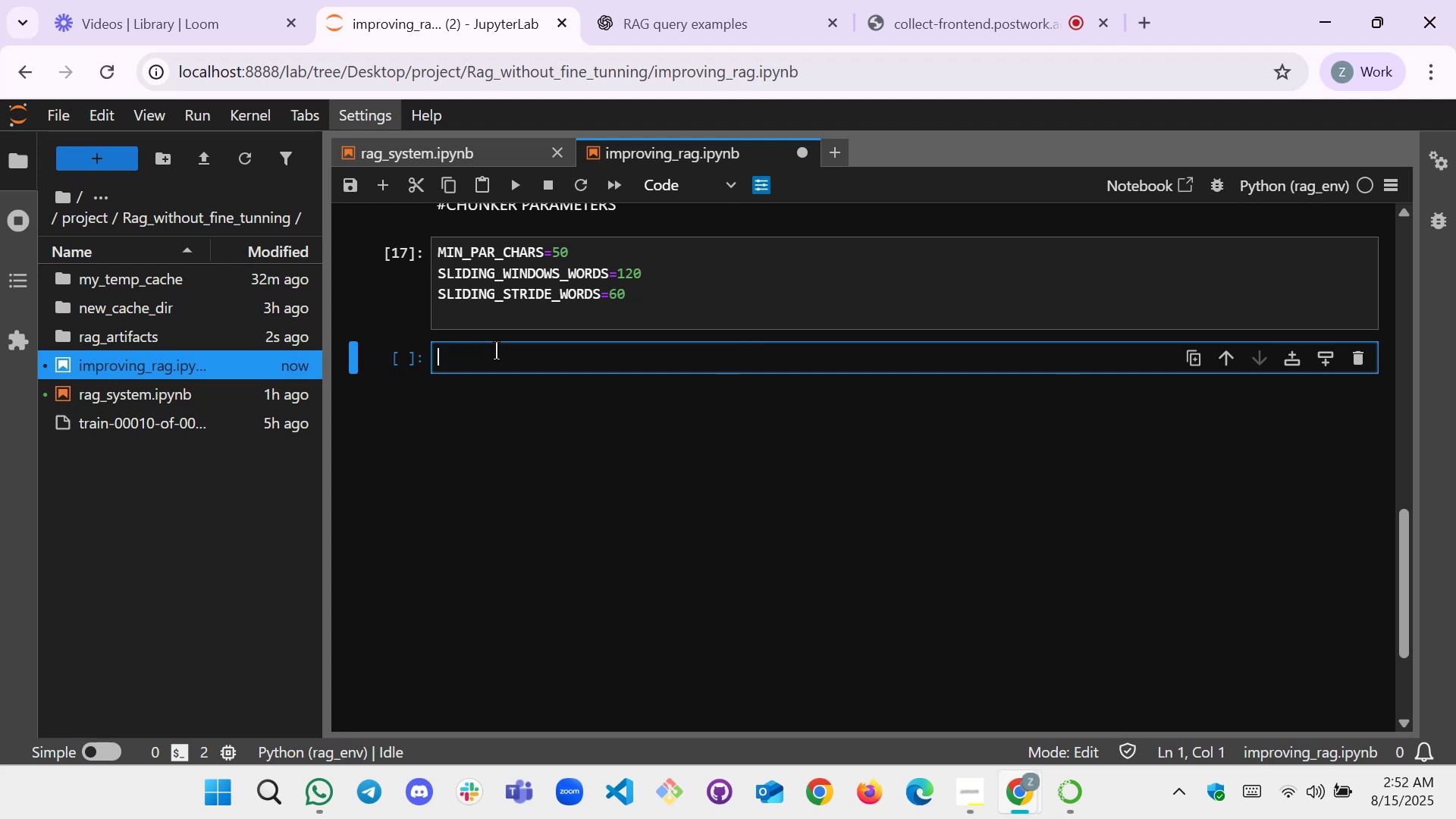 
key(Shift+ShiftLeft)
 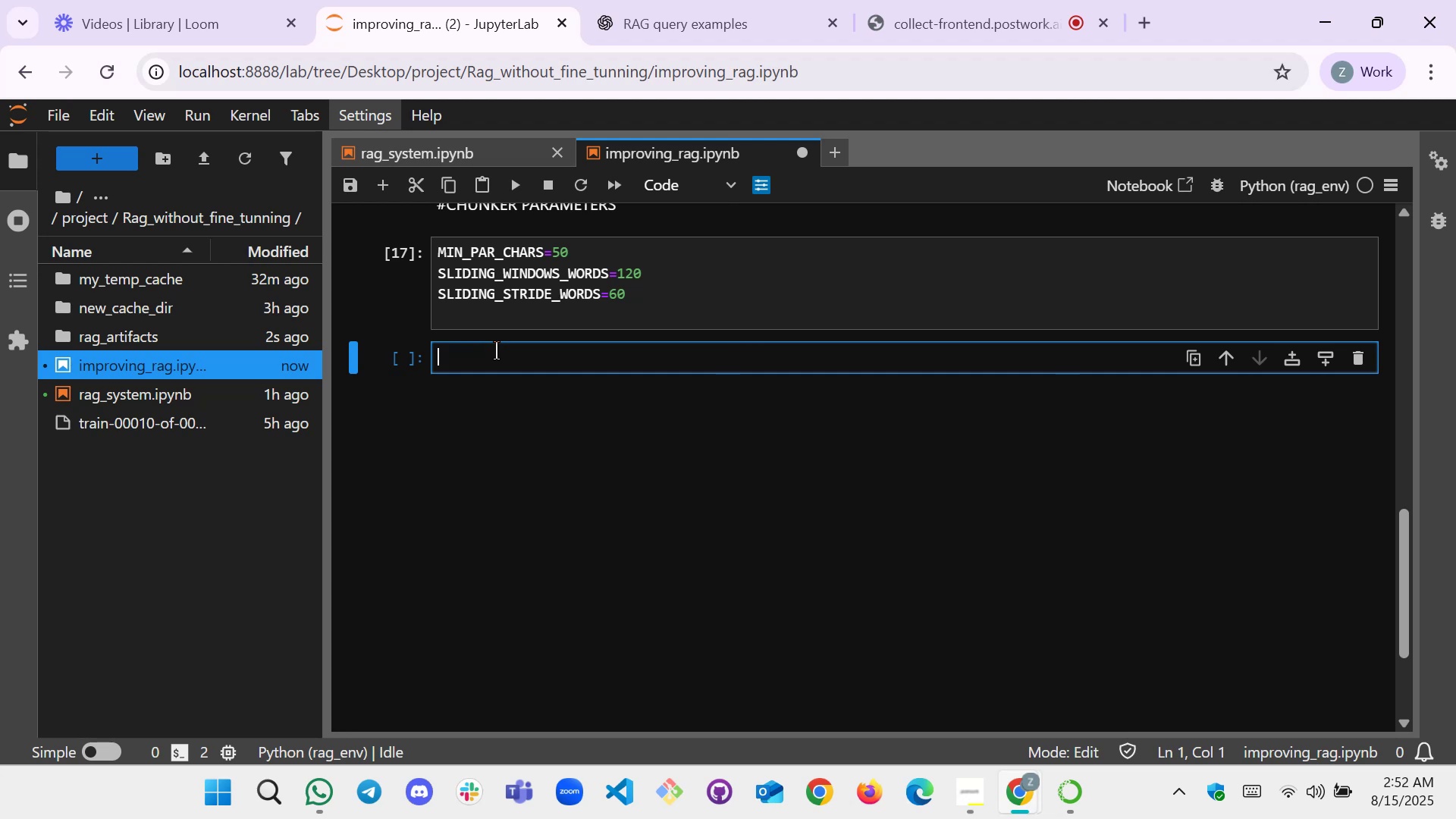 
key(Shift+3)
 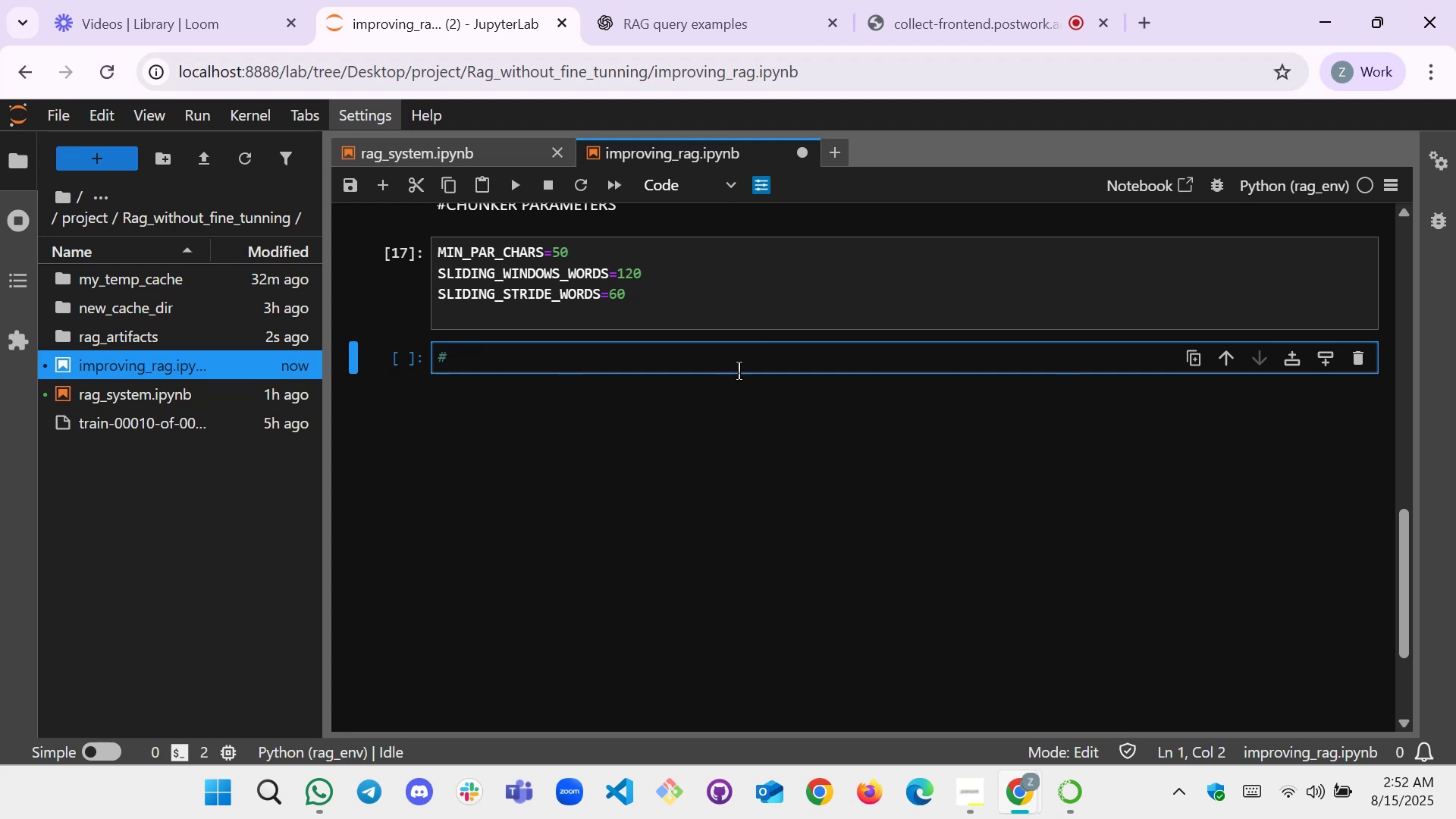 
left_click([662, 182])
 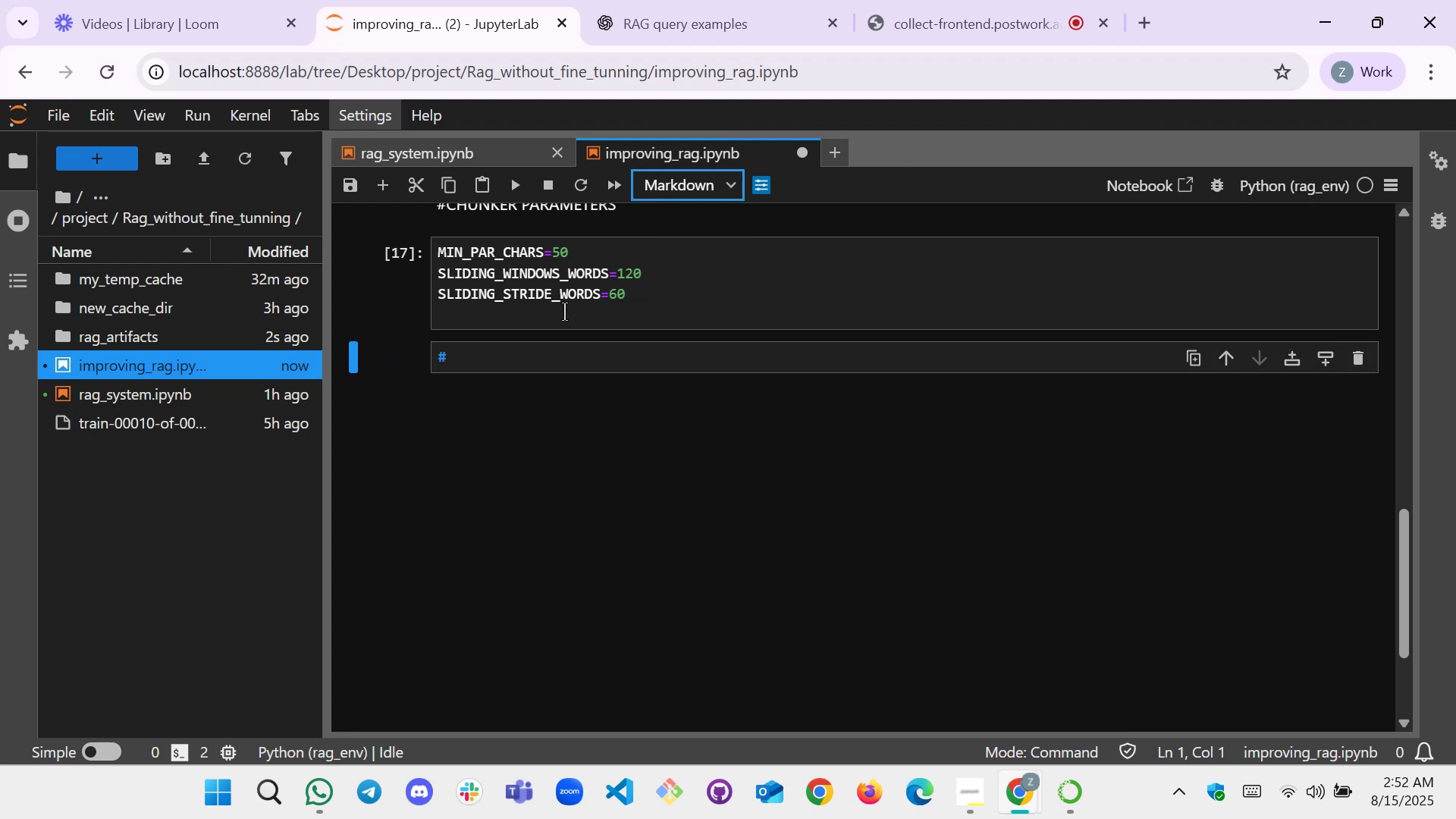 
left_click([519, 347])
 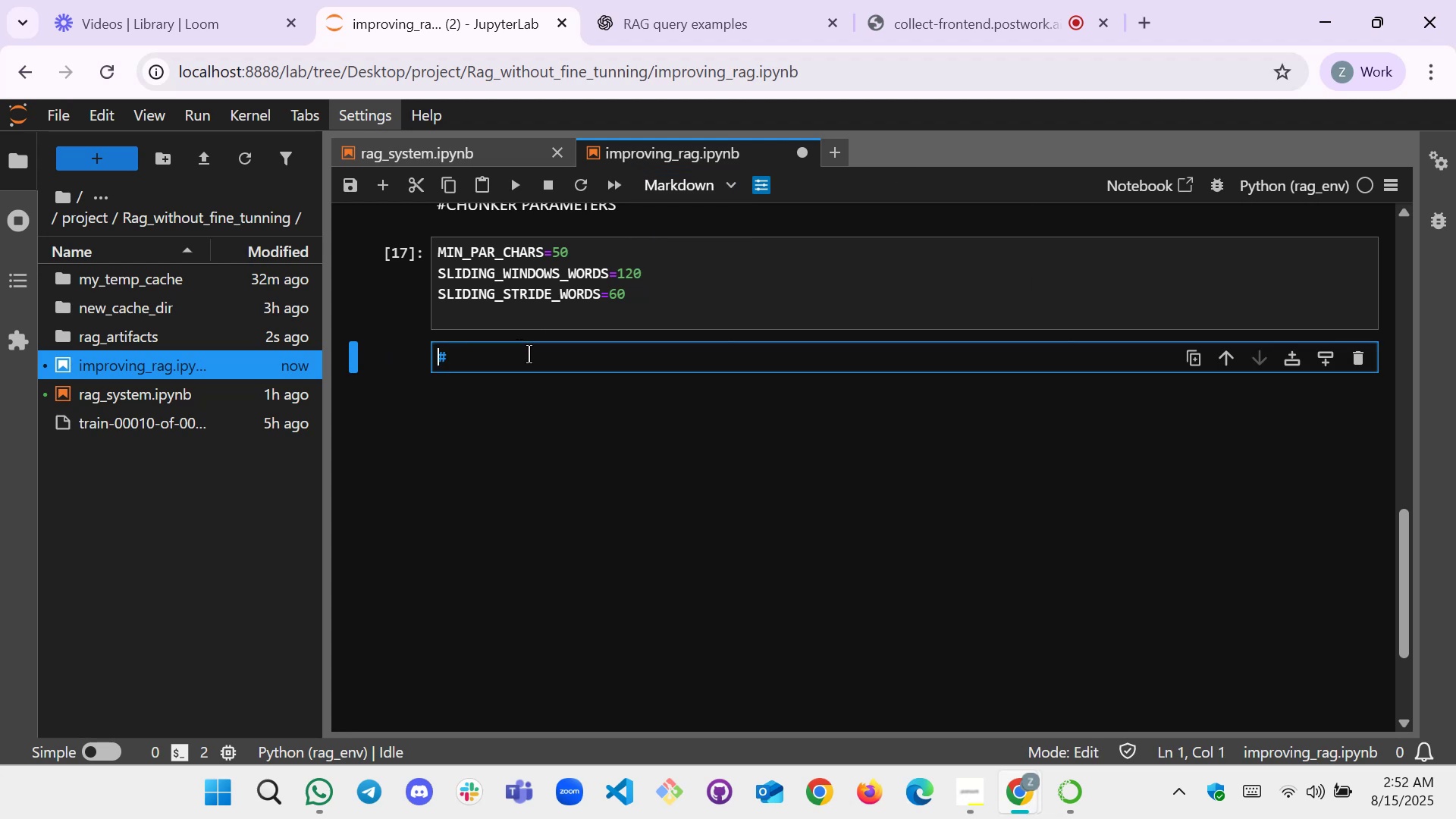 
type(IN)
key(Backspace)
key(Backspace)
 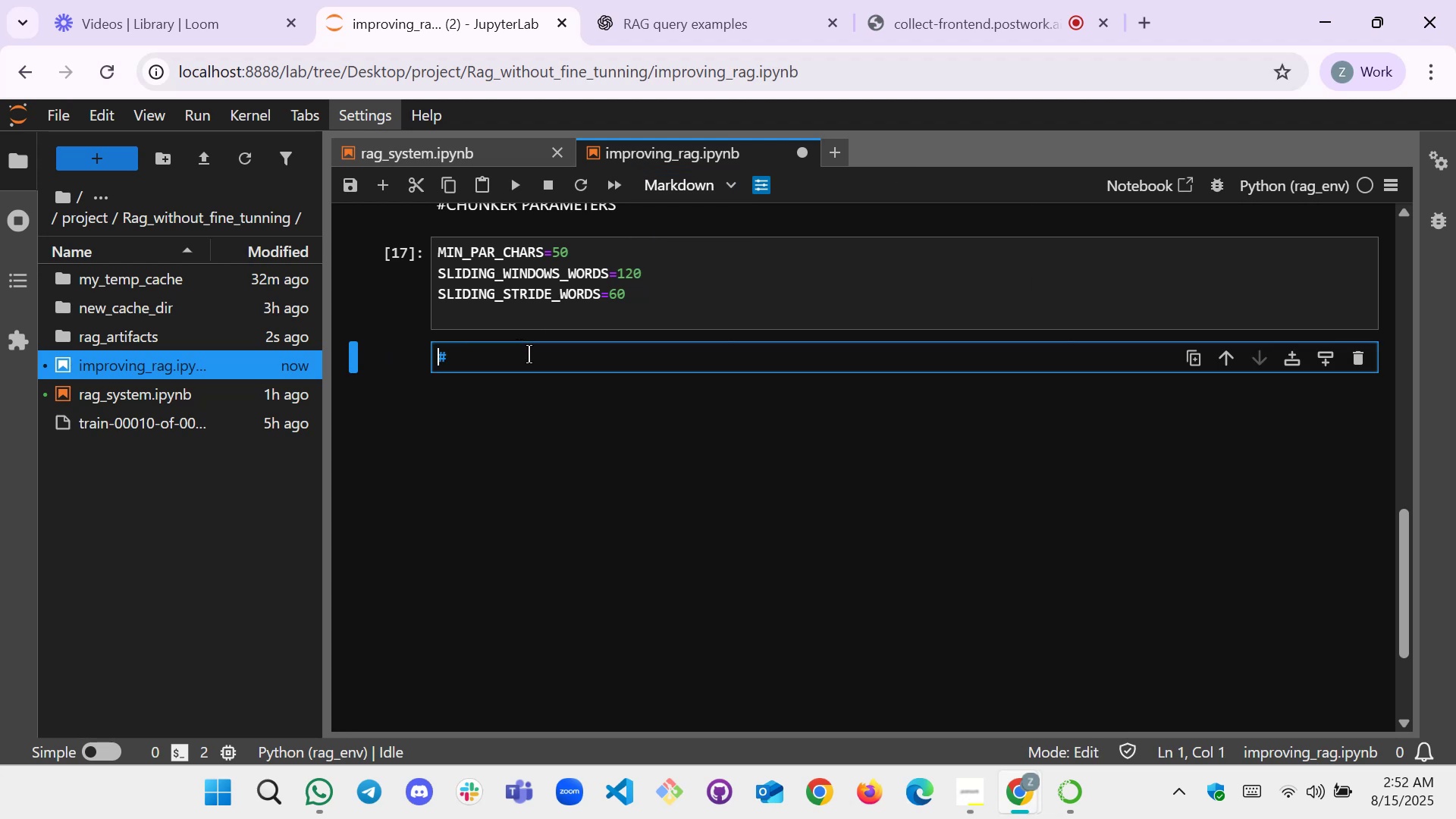 
key(ArrowRight)
 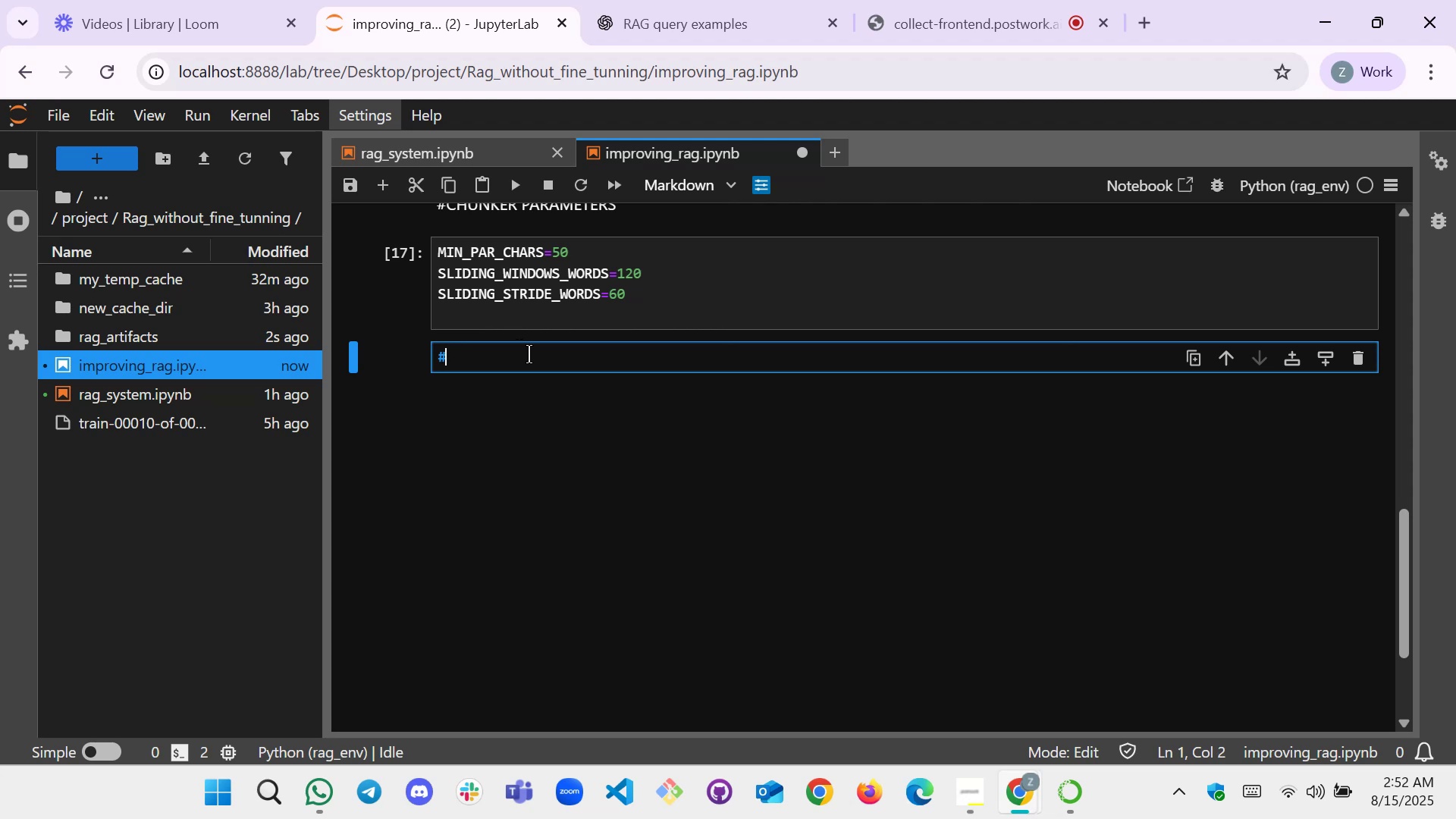 
type(index and AA)
key(Backspace)
key(Backspace)
type(A)
key(Backspace)
type(ann parameters)
 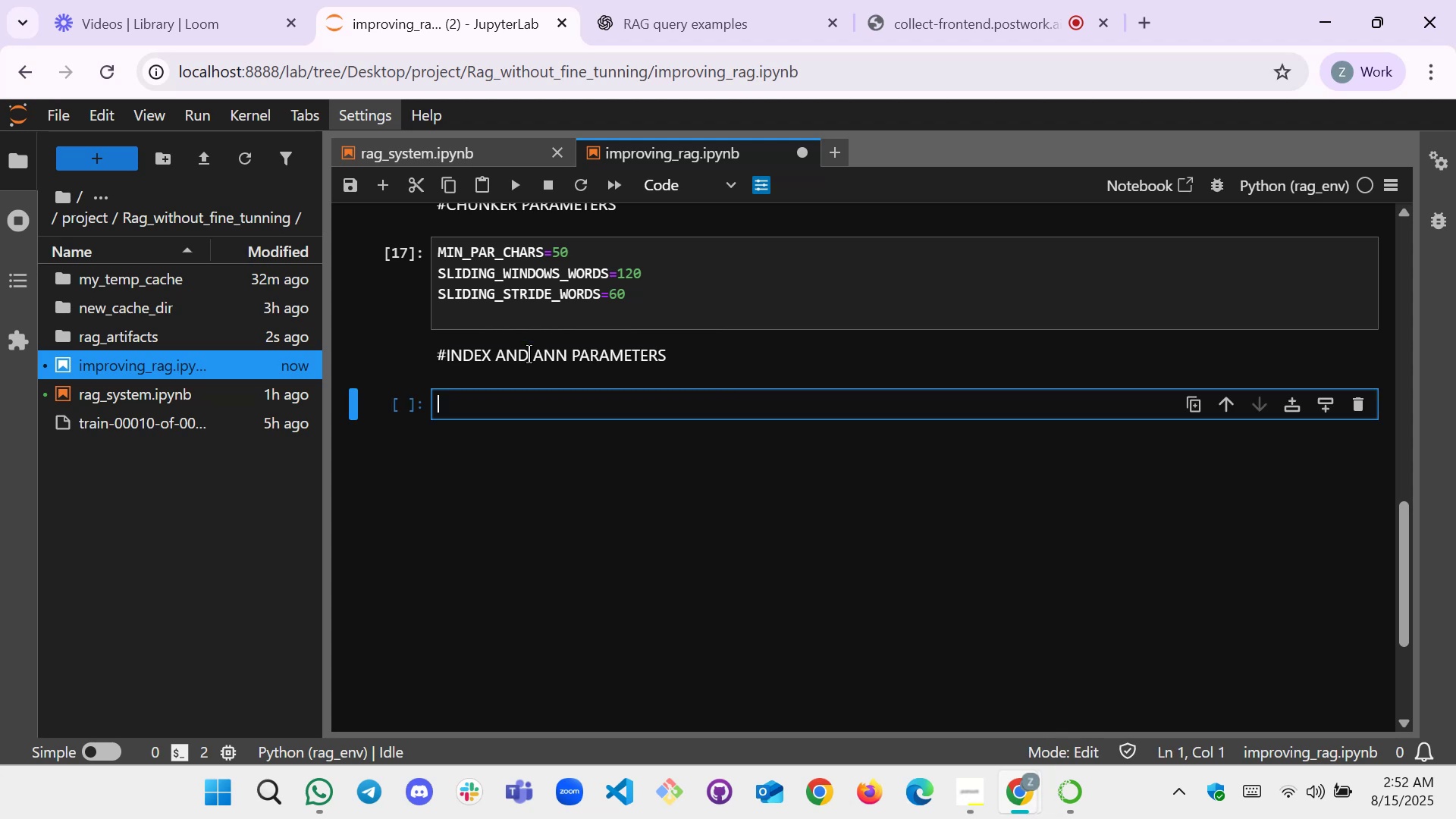 
 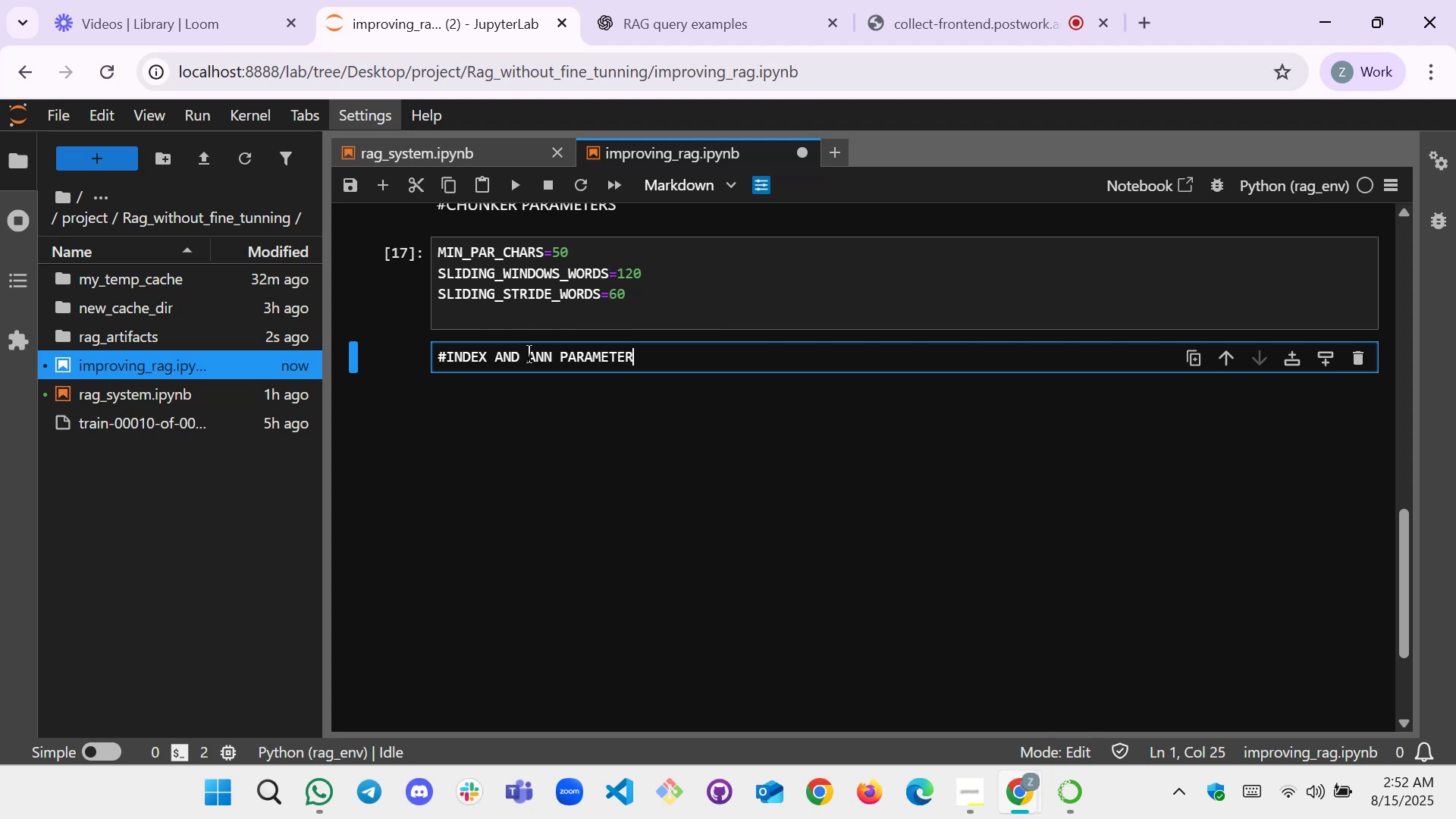 
key(Shift+Enter)
 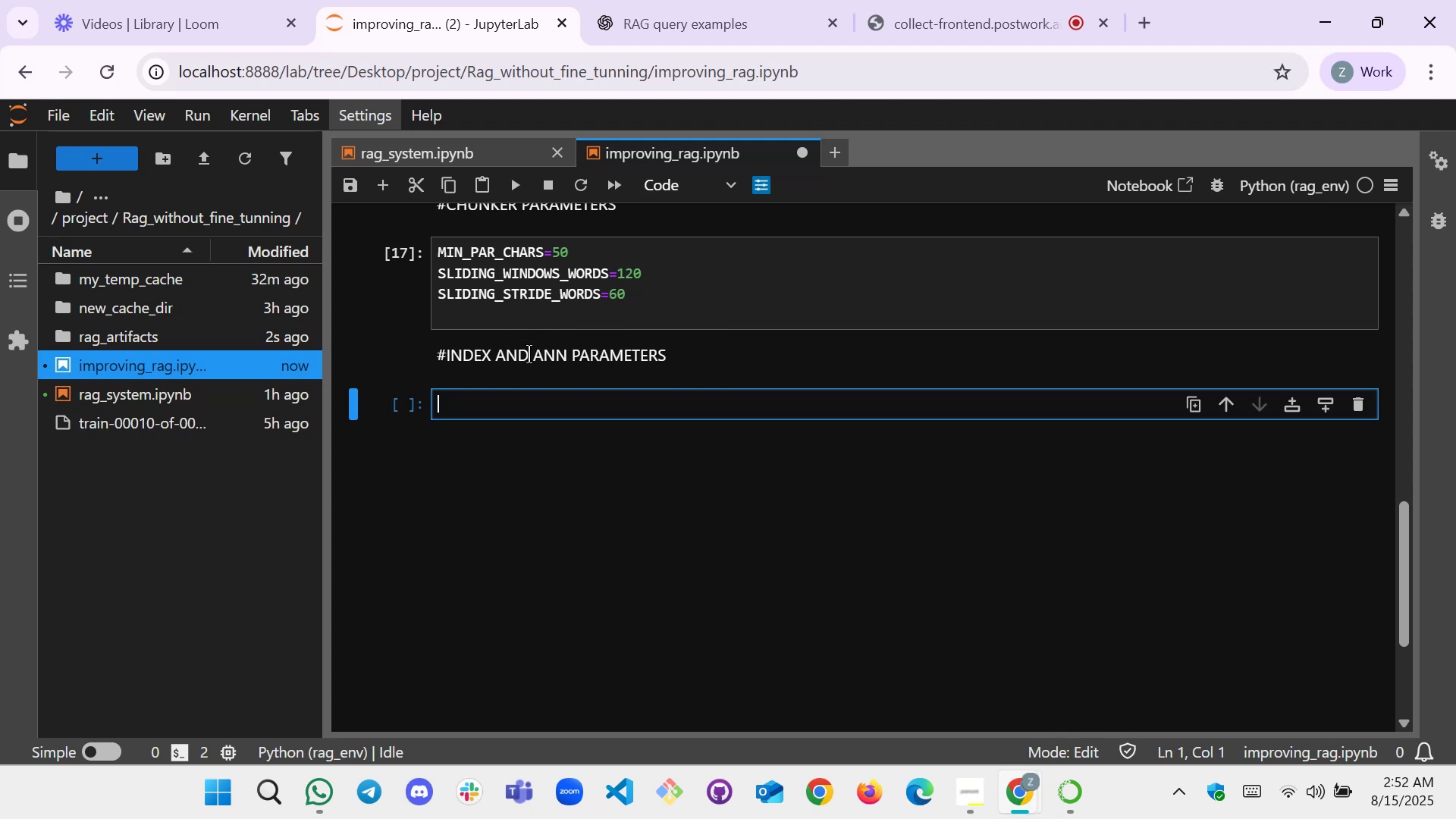 
type(K)
key(Backspace)
type(ka)
key(Backspace)
type(_values=[15)
key(Backspace)
type(,5,10])
 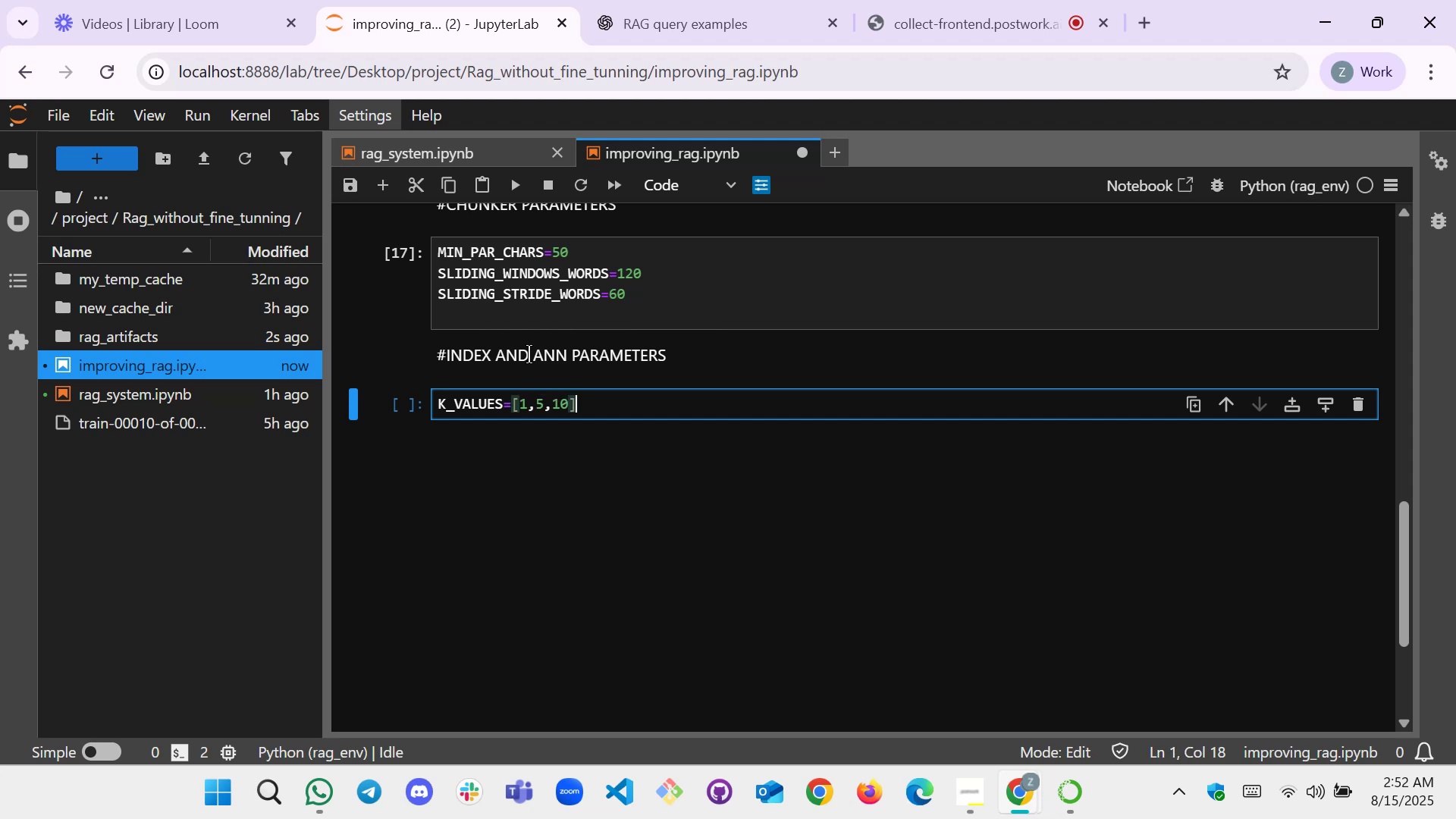 
key(Enter)
 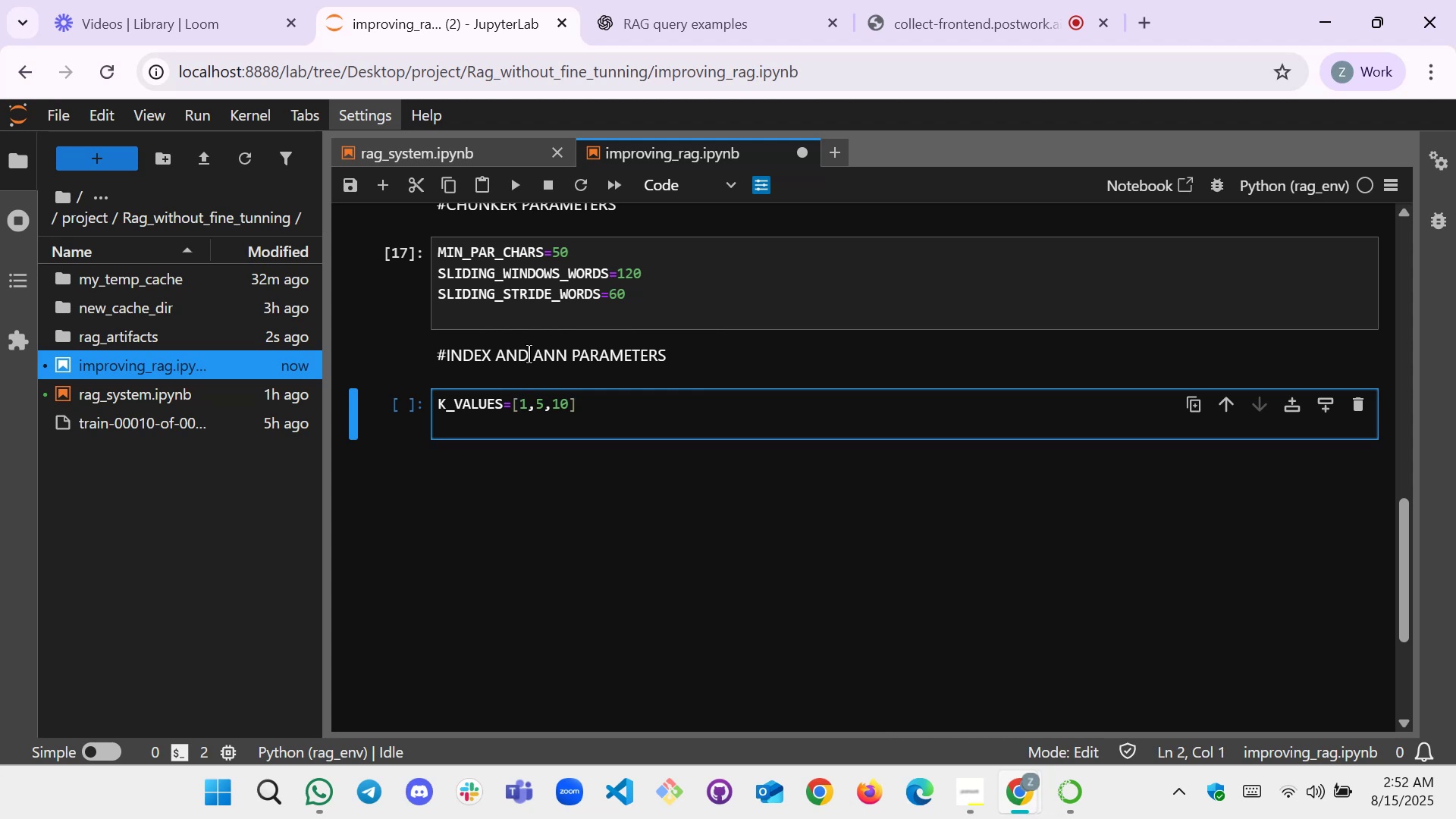 
type(ivf_nlists=[])
 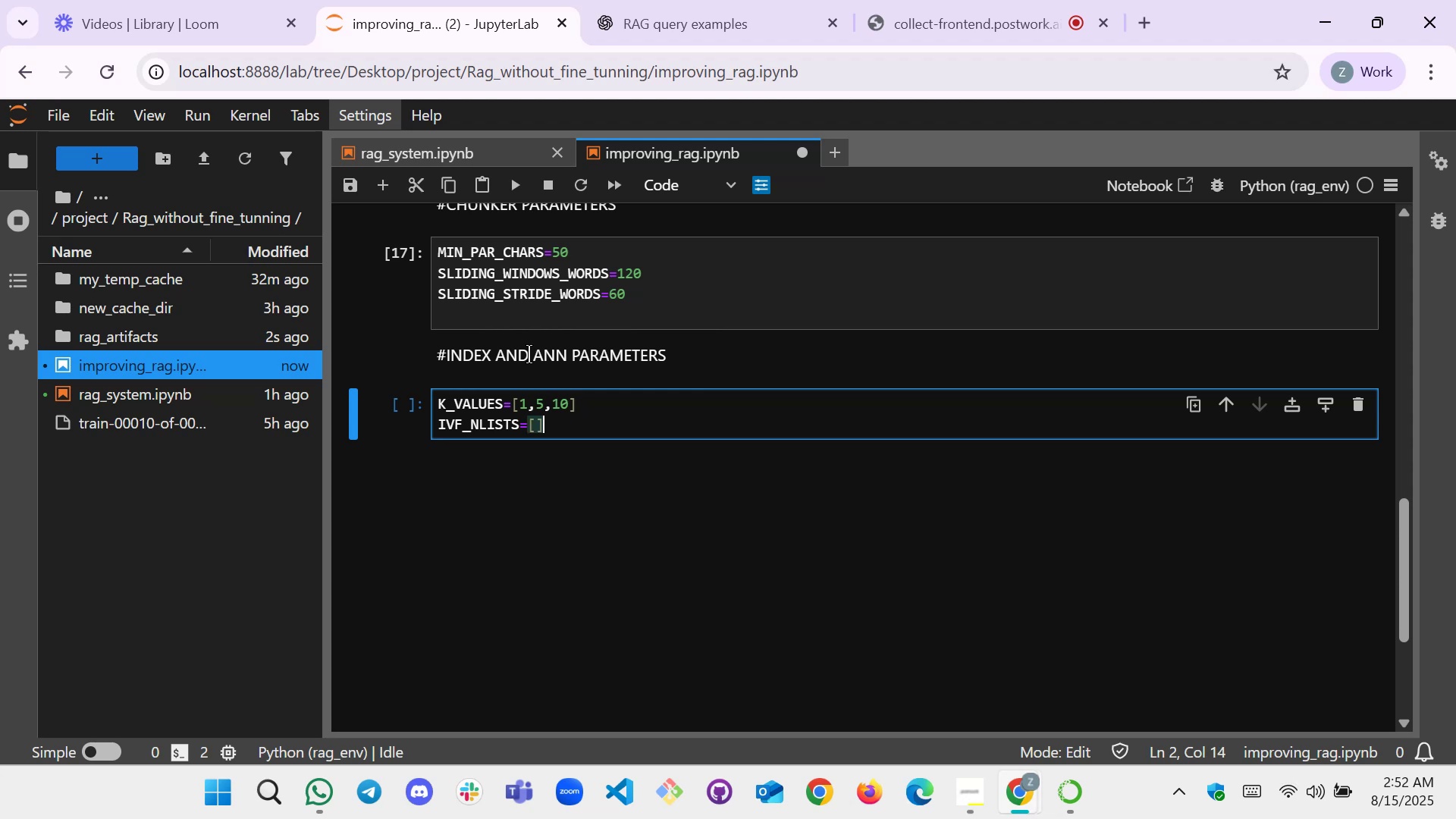 
key(ArrowLeft)
 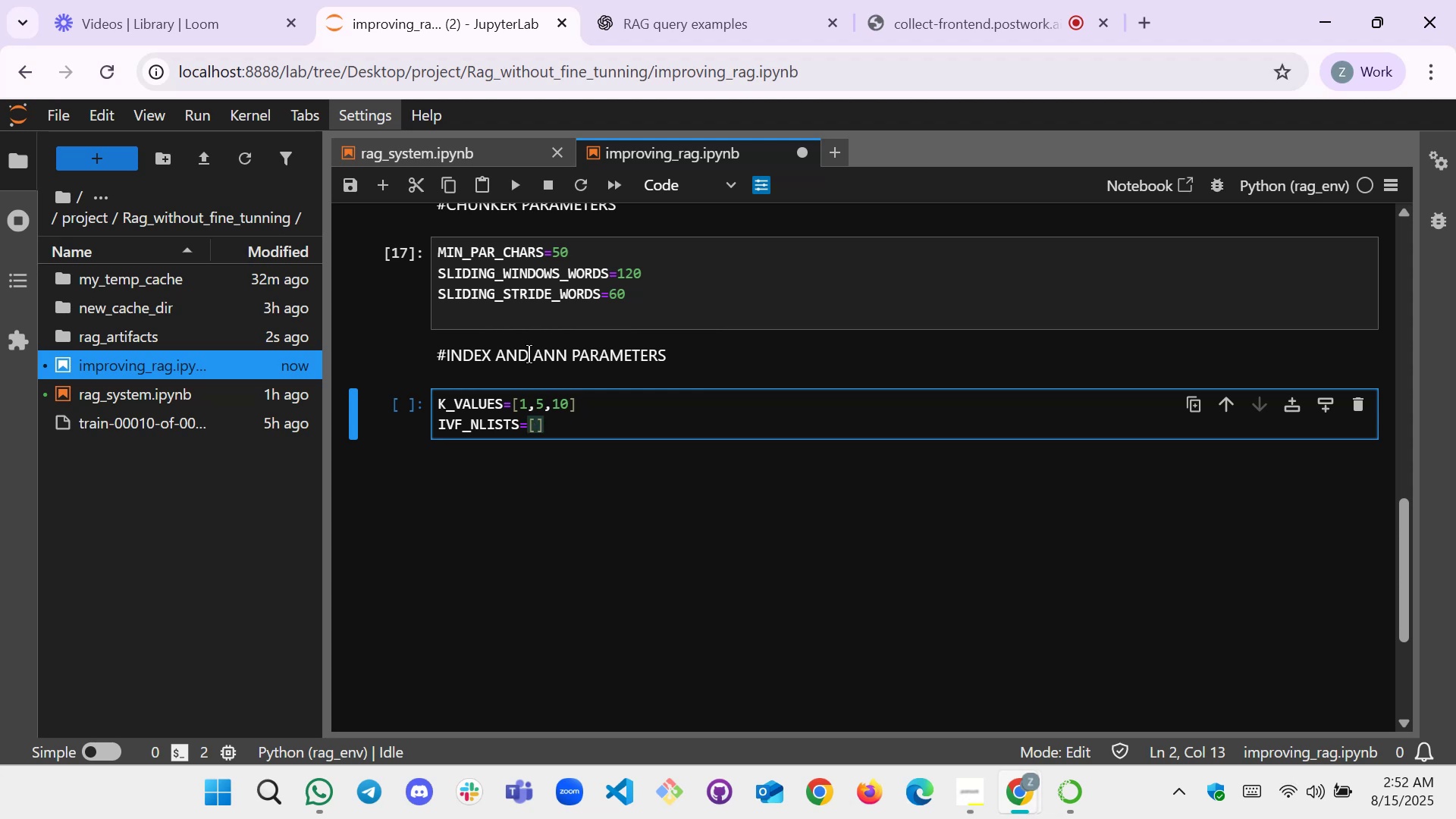 
type(64,256)
 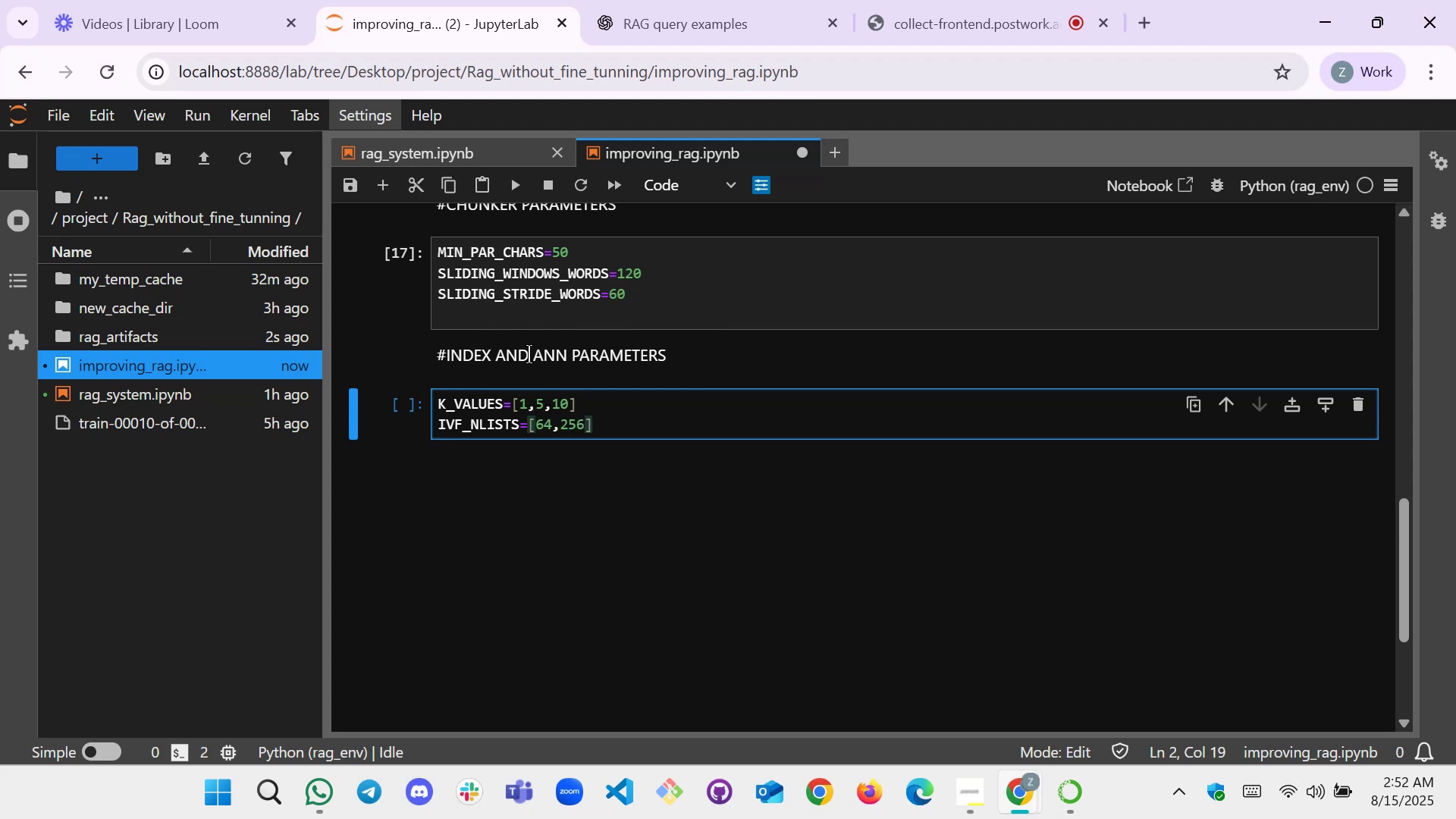 
key(ArrowRight)
 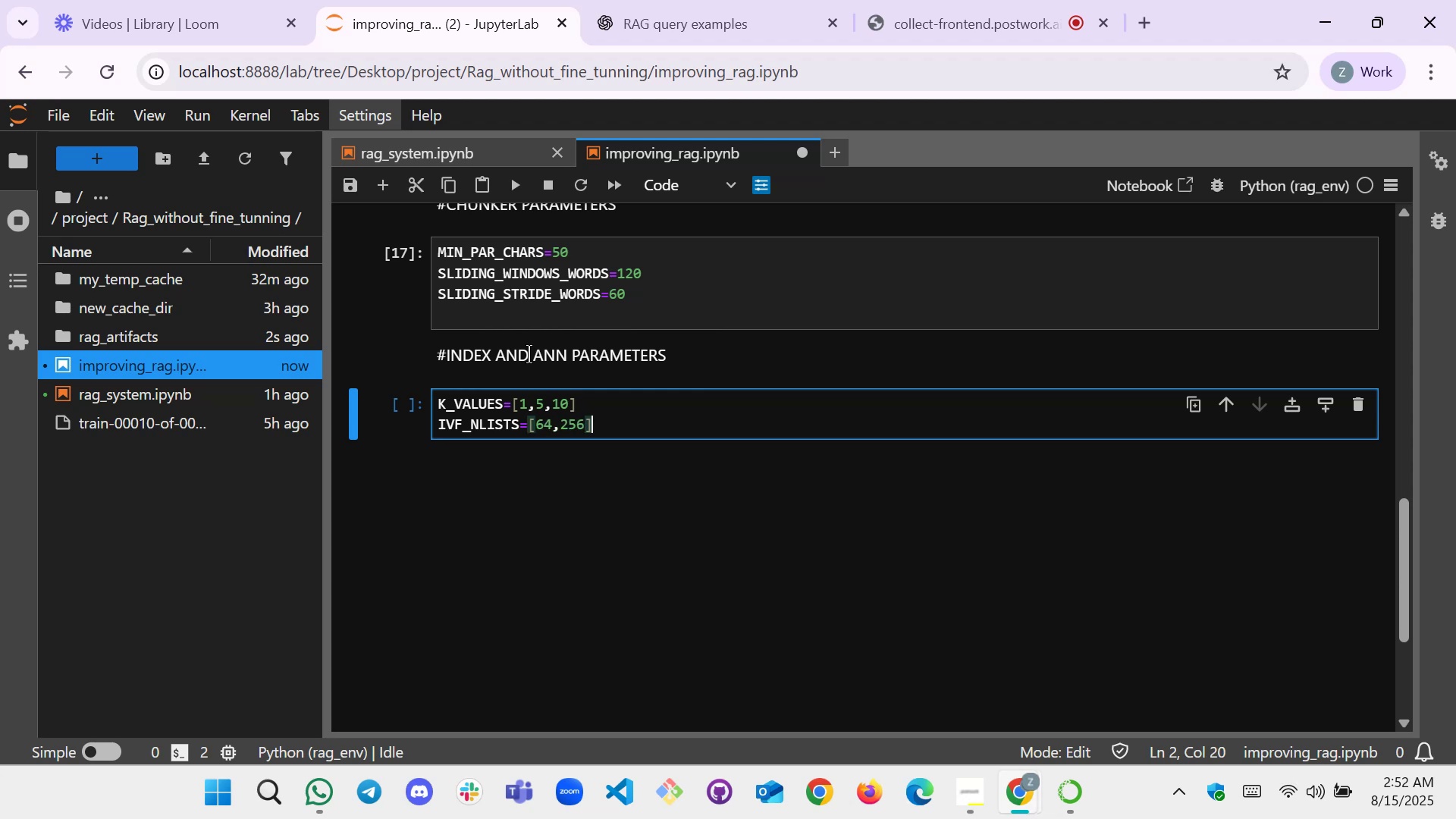 
key(ArrowRight)
 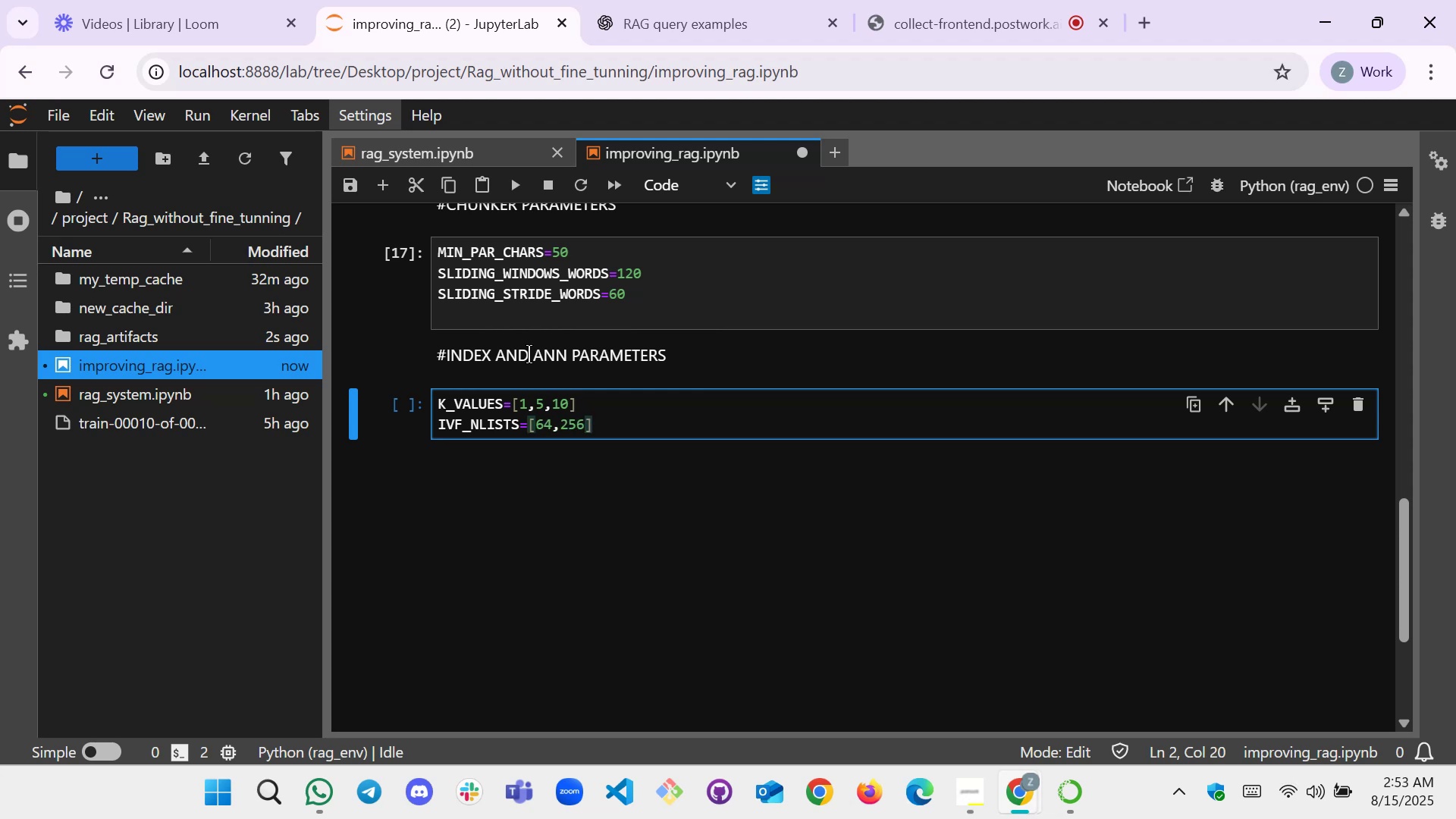 
key(Enter)
 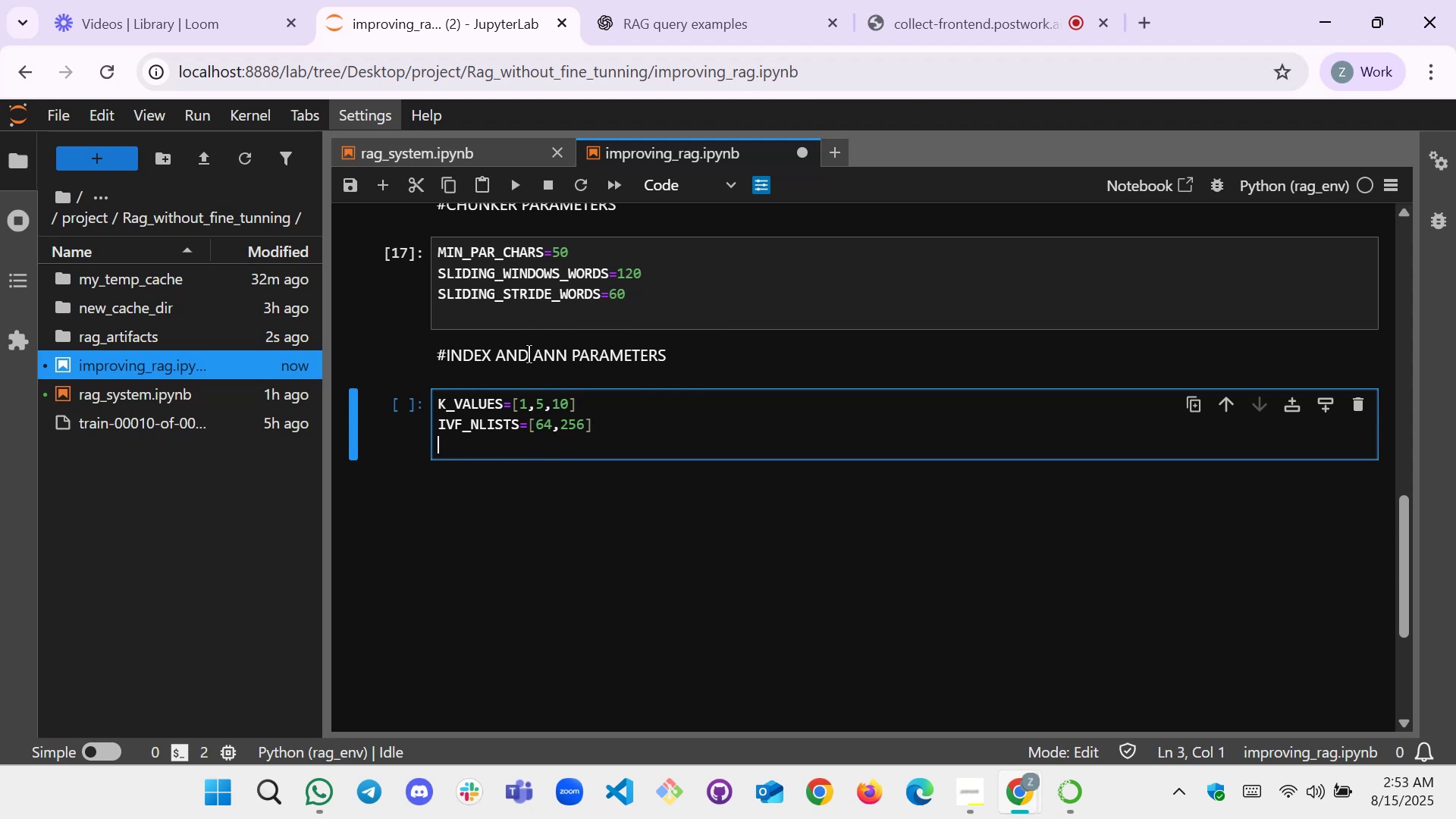 
type(ivf_nprobes)
 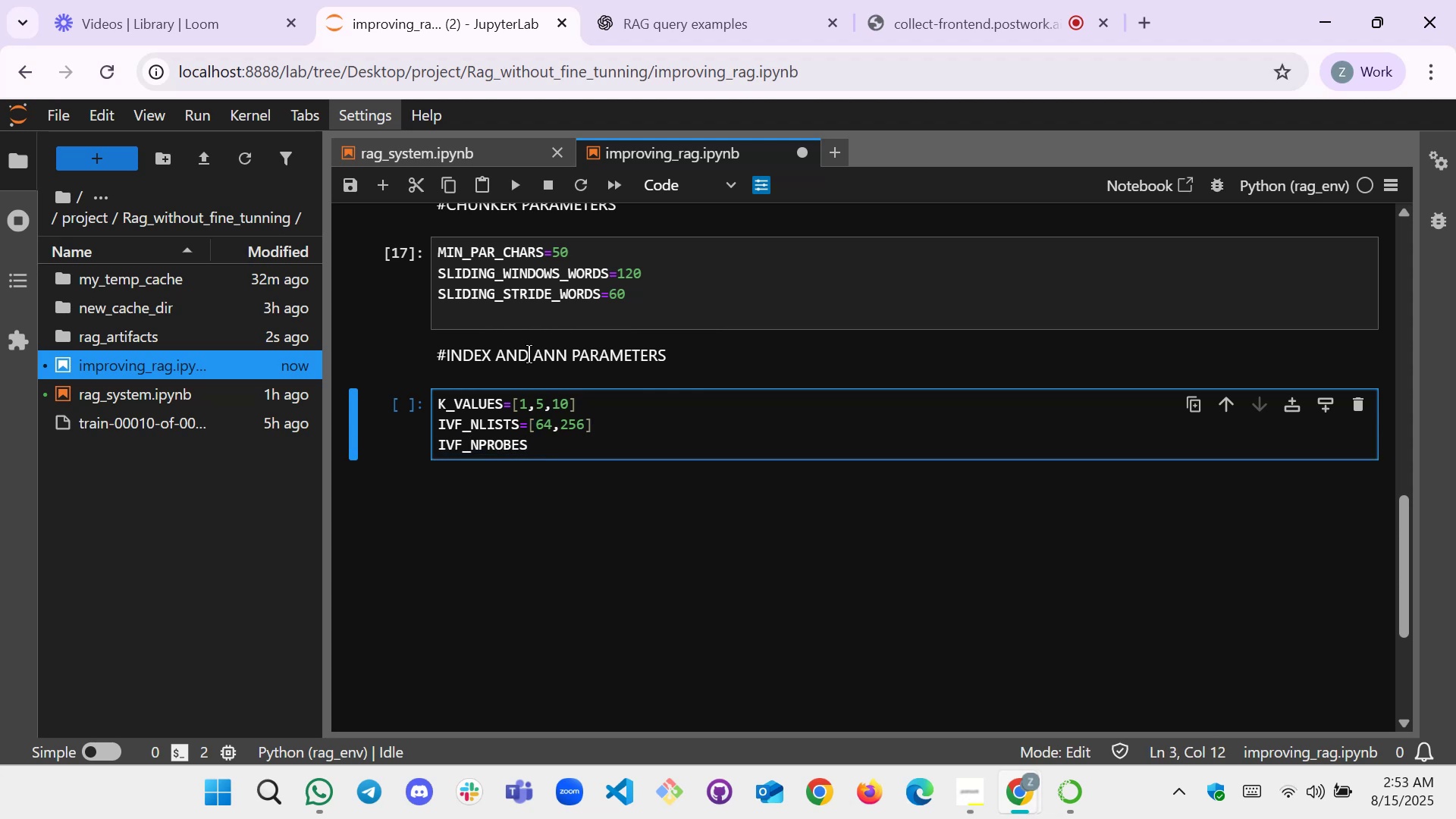 
type(=[14)
key(Backspace)
type(,4,8])
 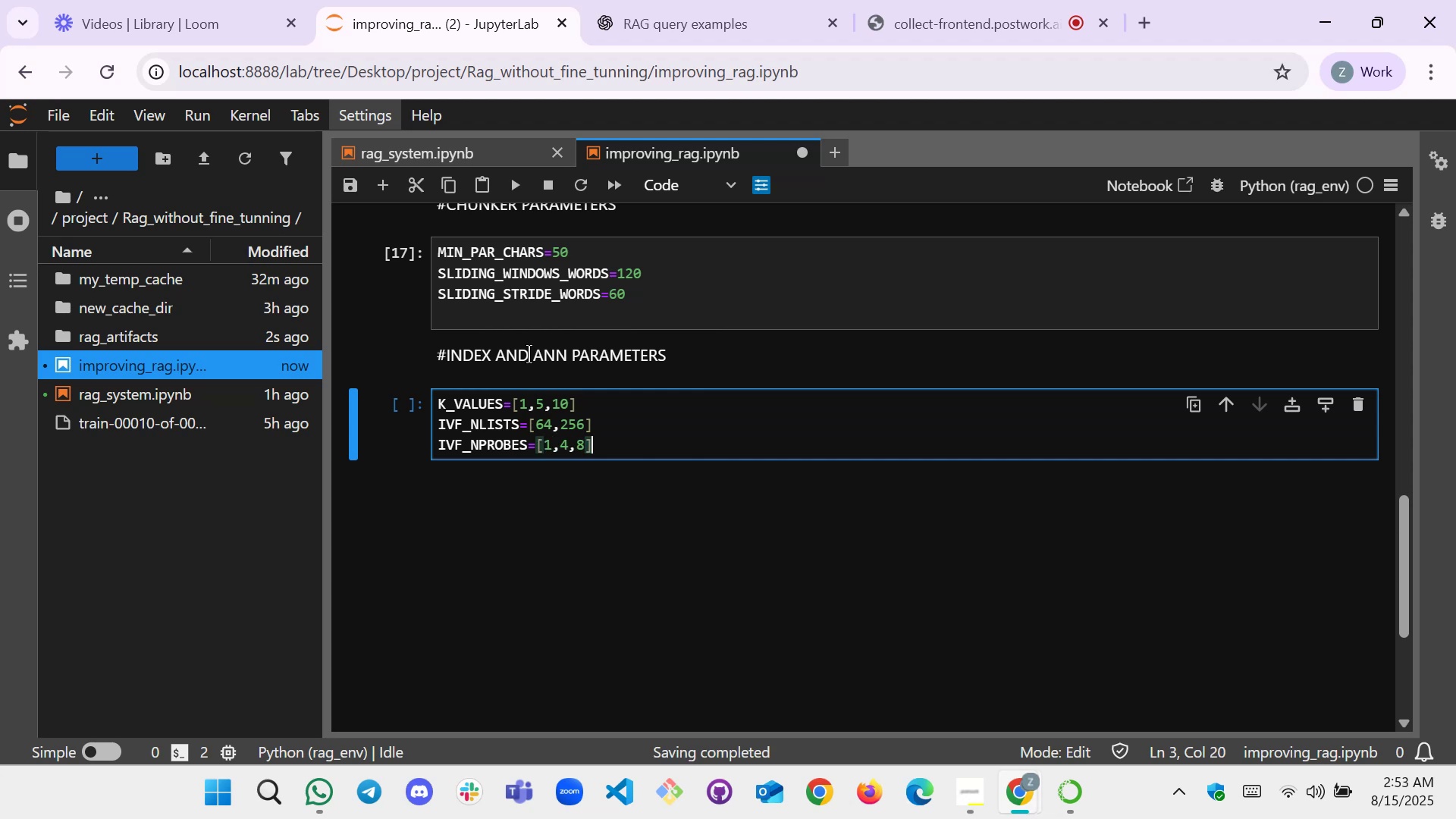 
key(Shift+Enter)
 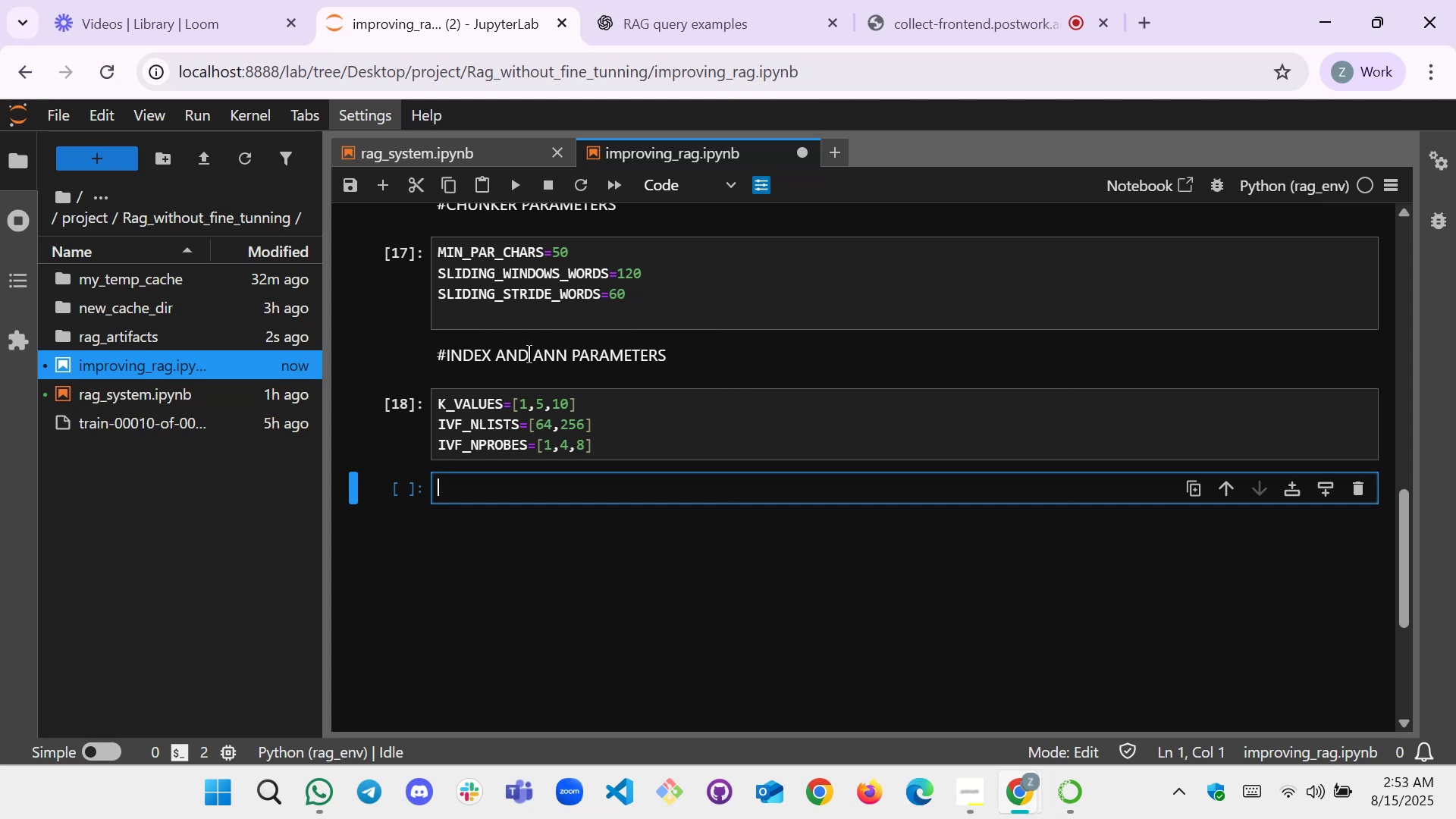 
wait(17.24)
 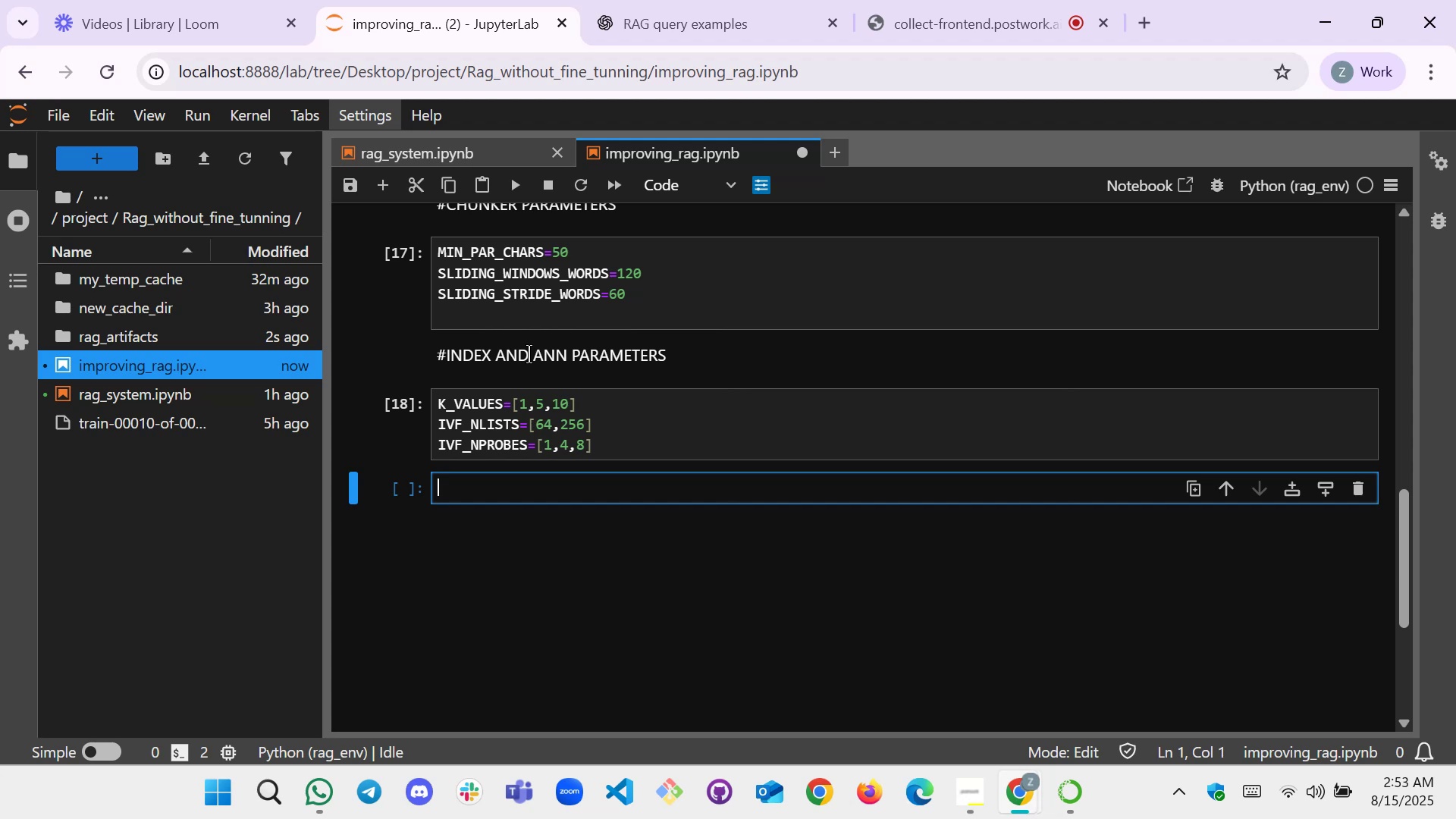 
left_click([700, 434])
 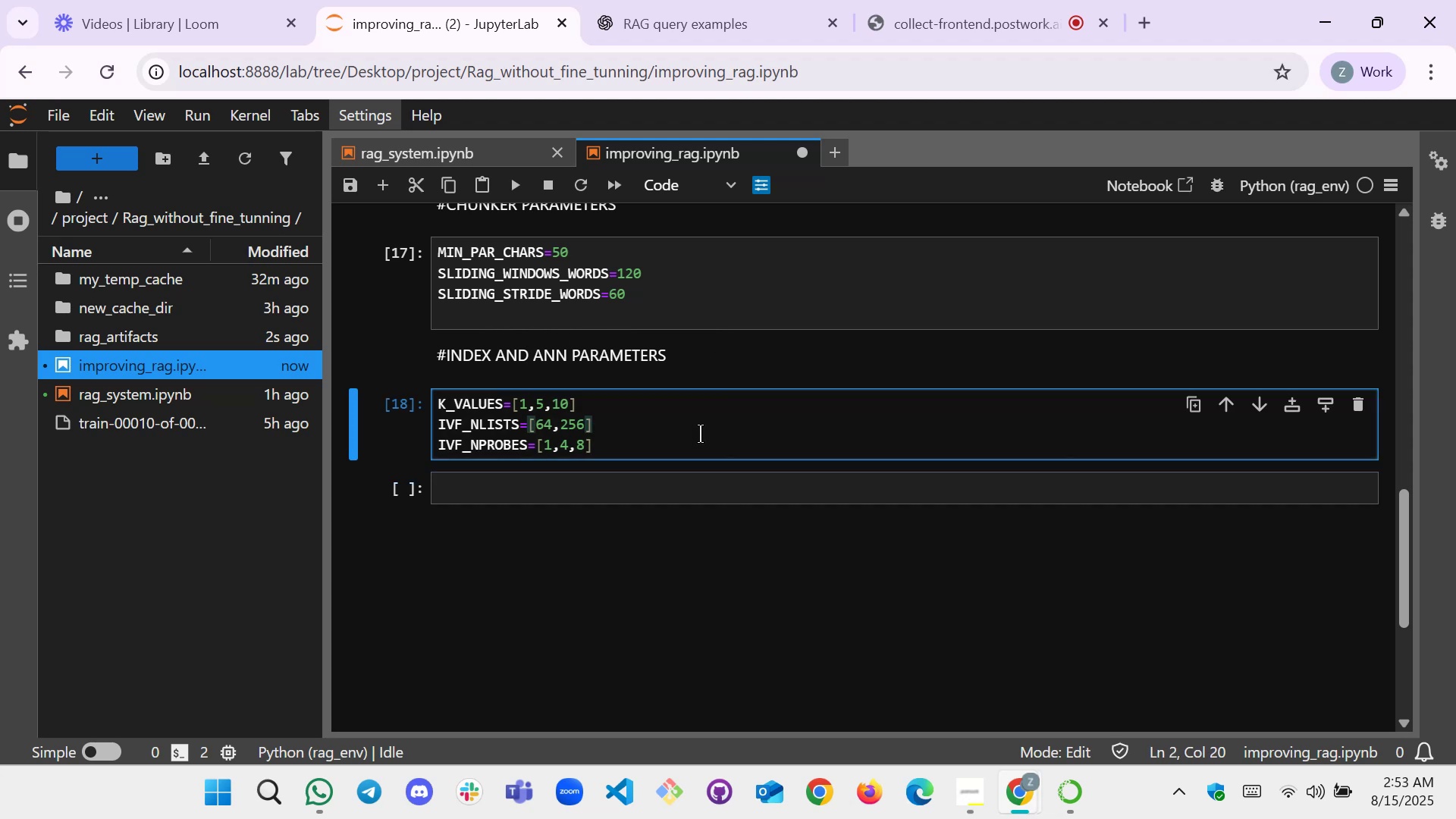 
key(ArrowDown)
 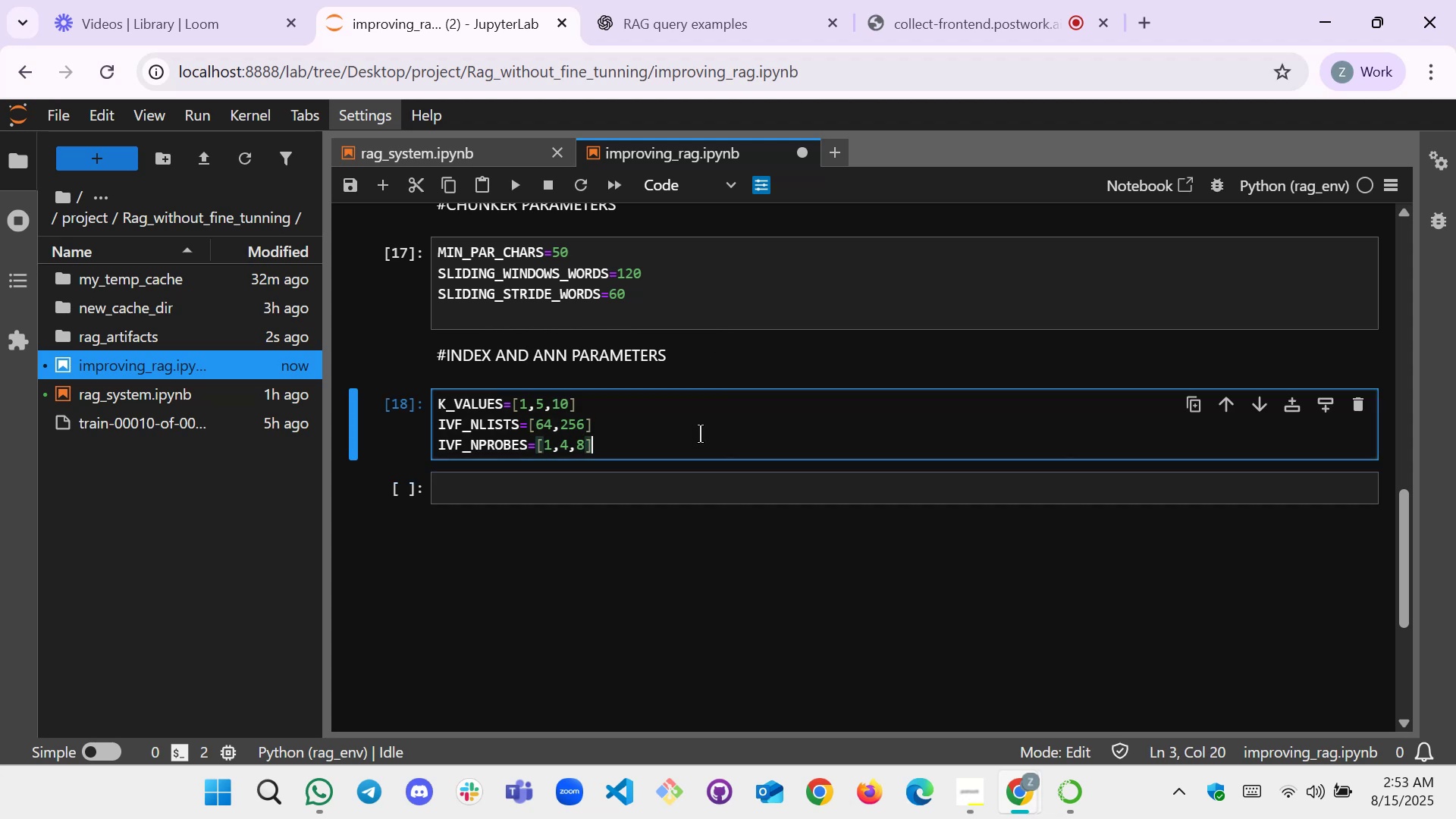 
key(Enter)
 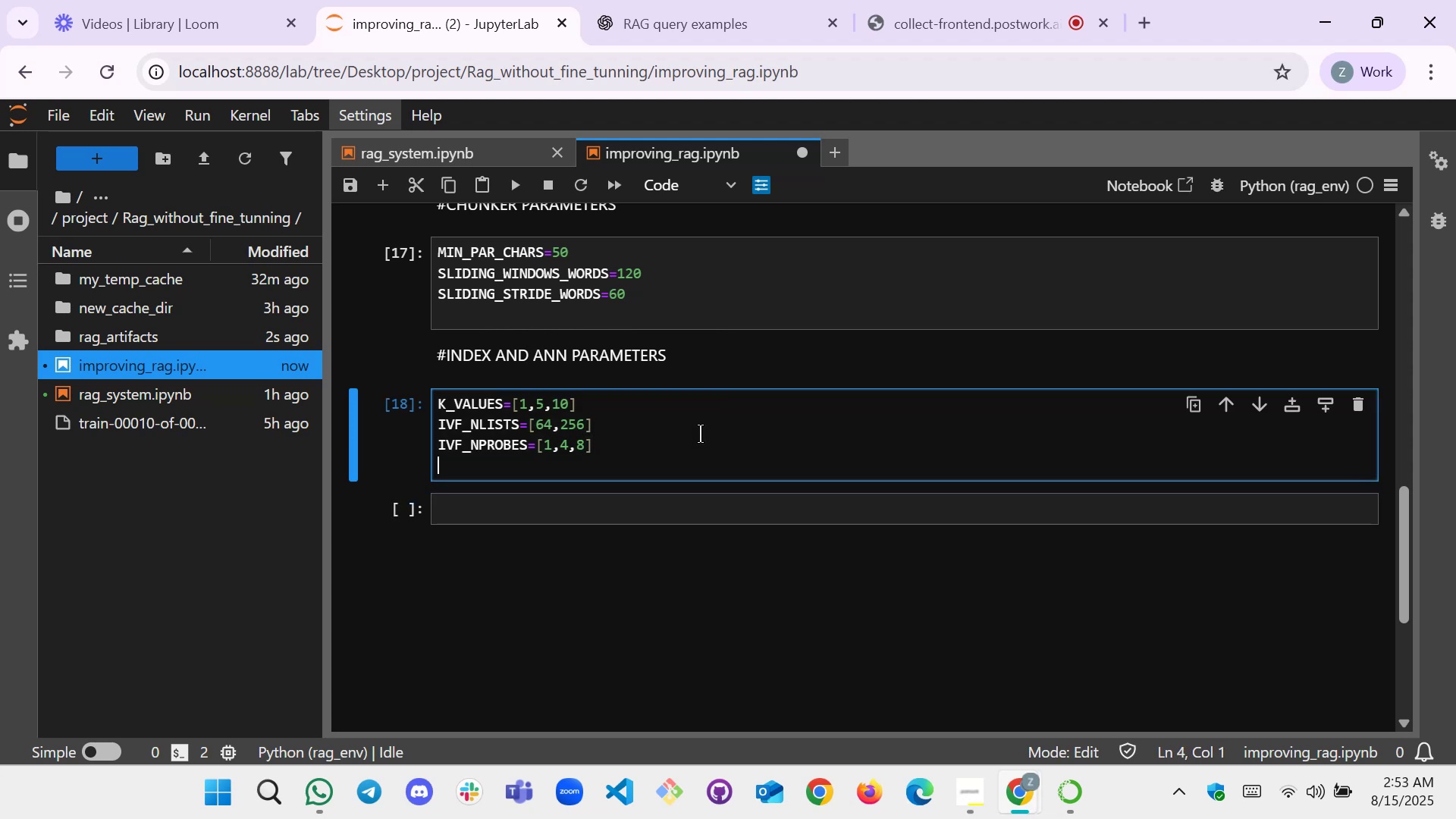 
type(hnsq-)
key(Backspace)
type(_)
key(Backspace)
key(Backspace)
type(w_ms=[16,32])
 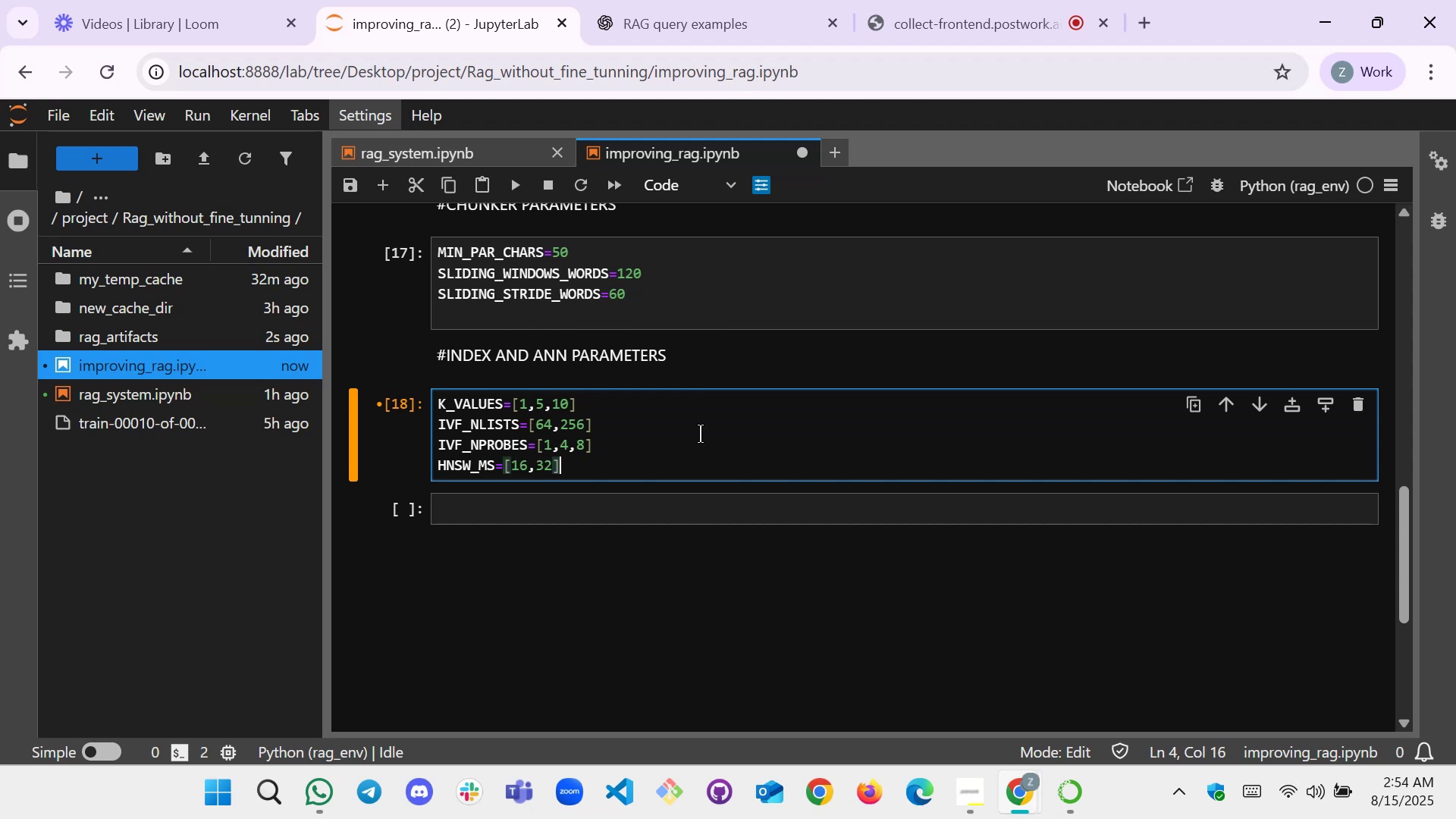 
key(Enter)
 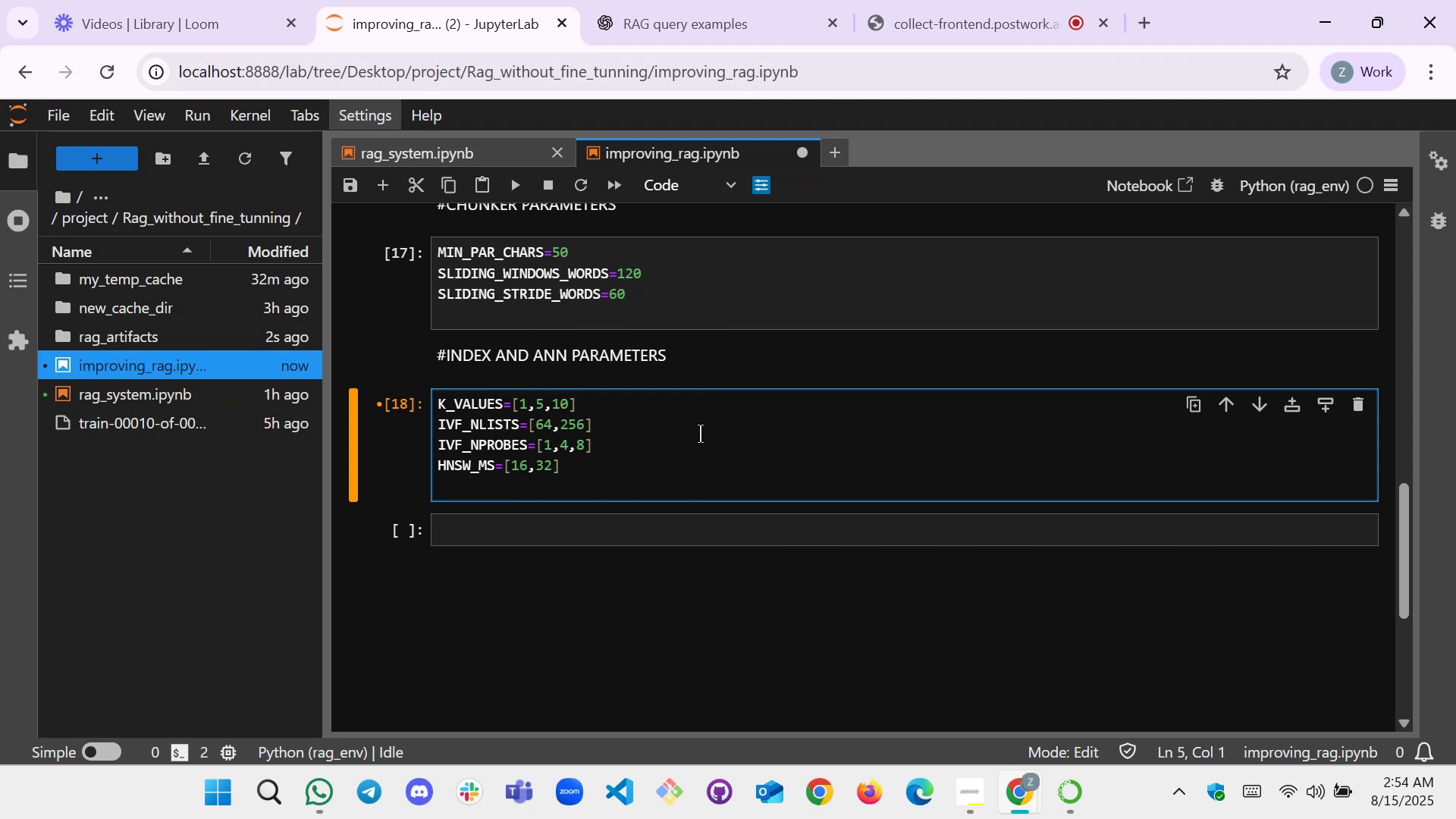 
type(hnsq_efconstructions=[200])
 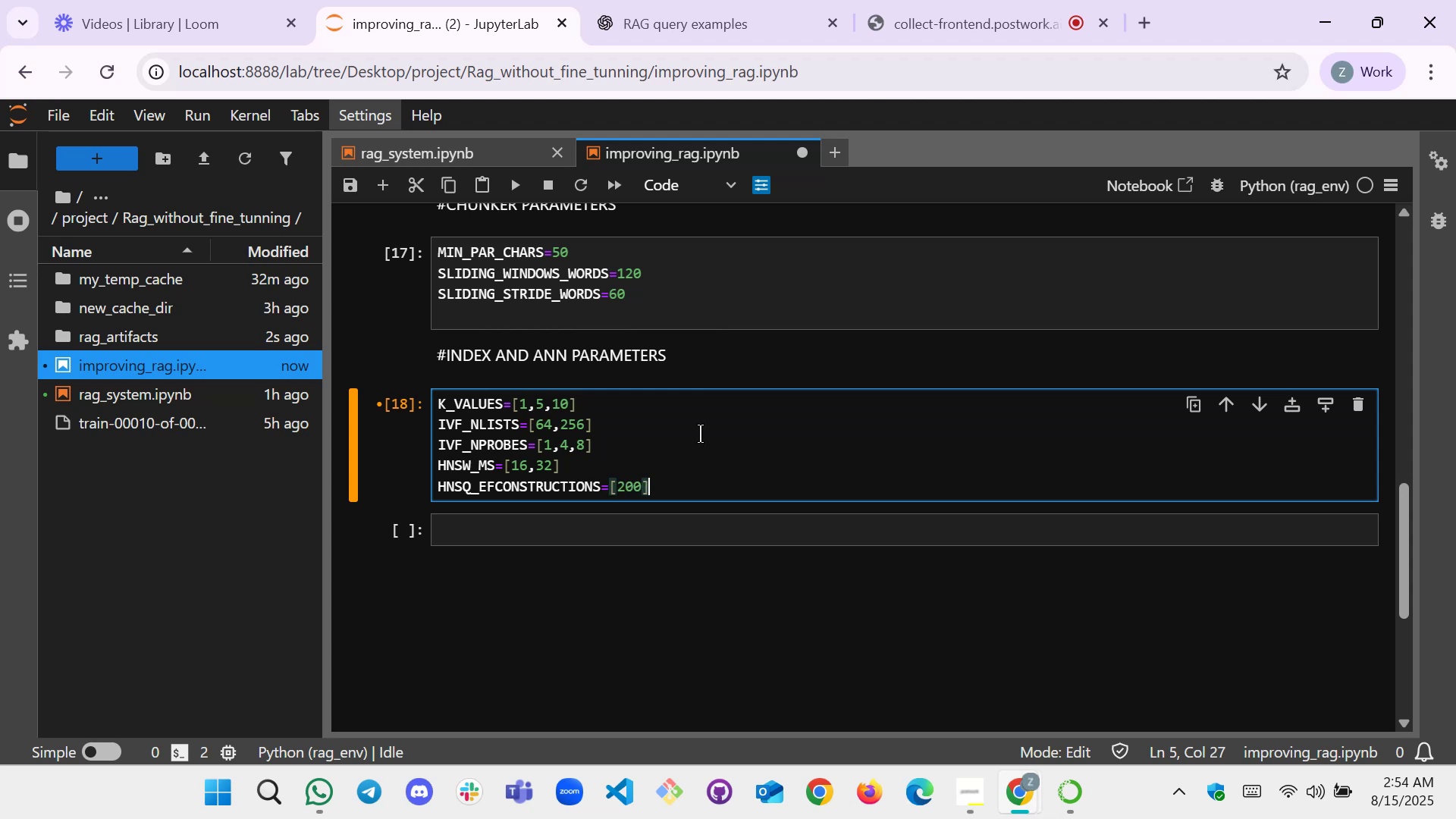 
key(Enter)
 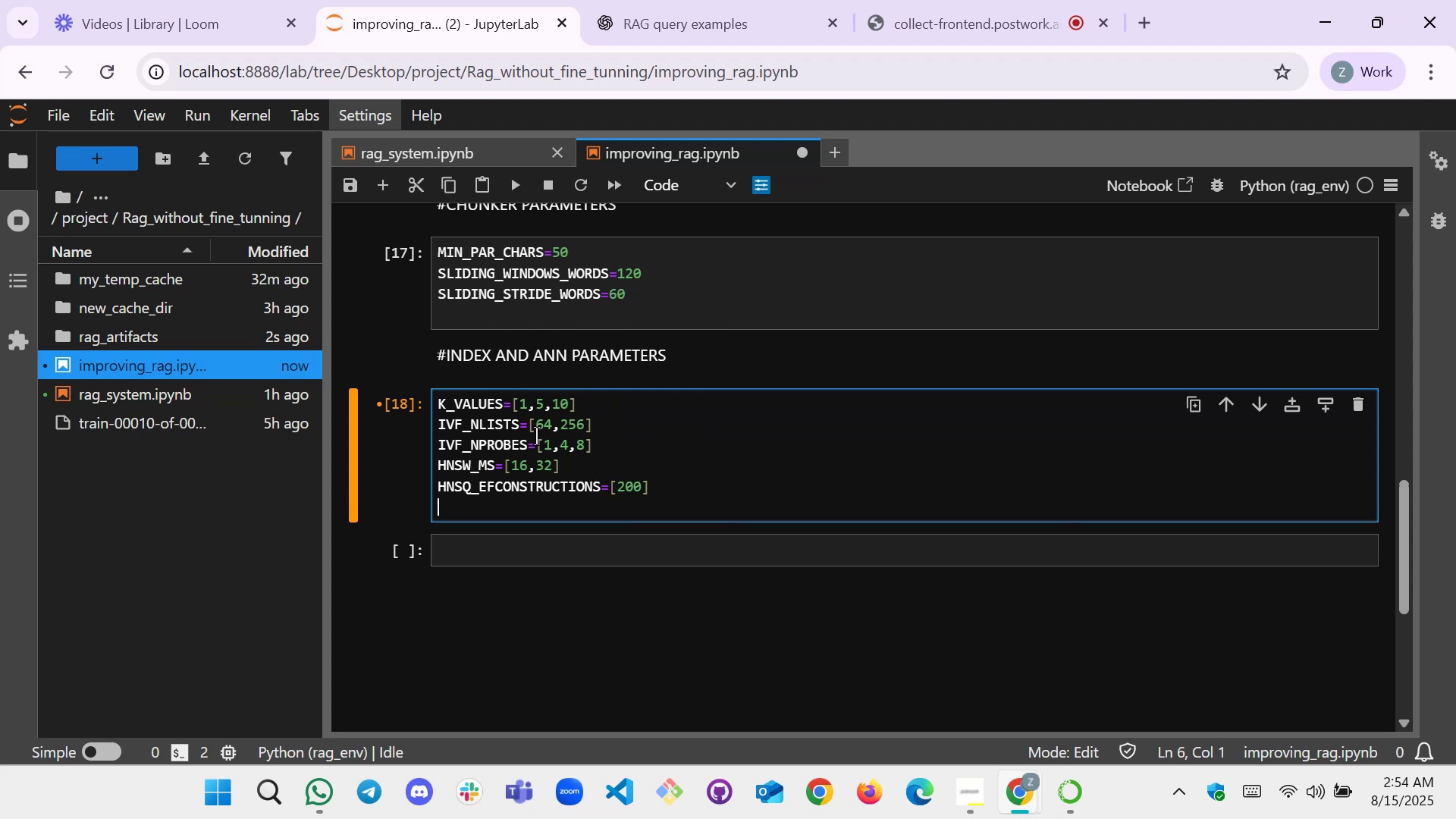 
left_click([475, 488])
 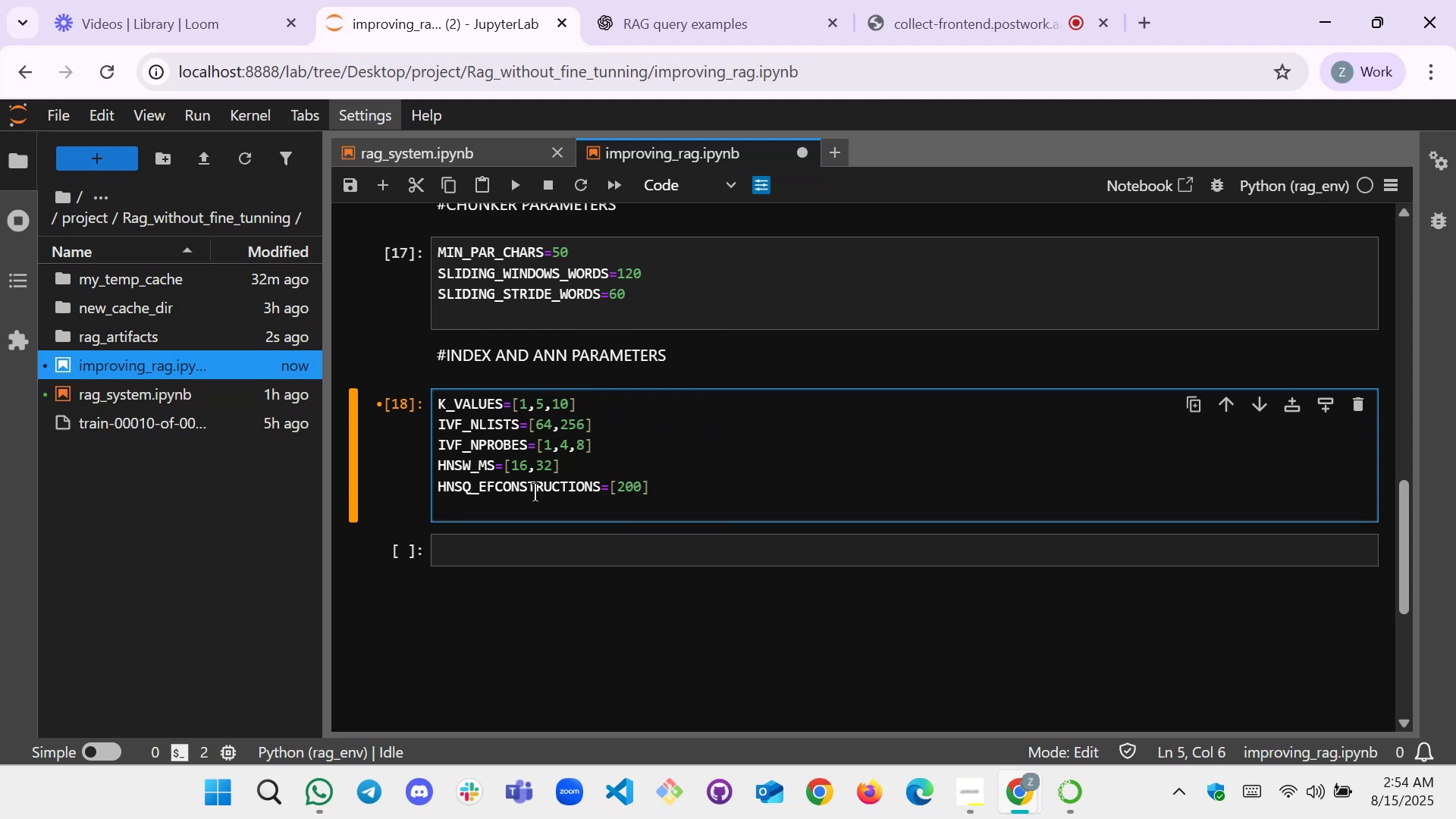 
key(ArrowLeft)
 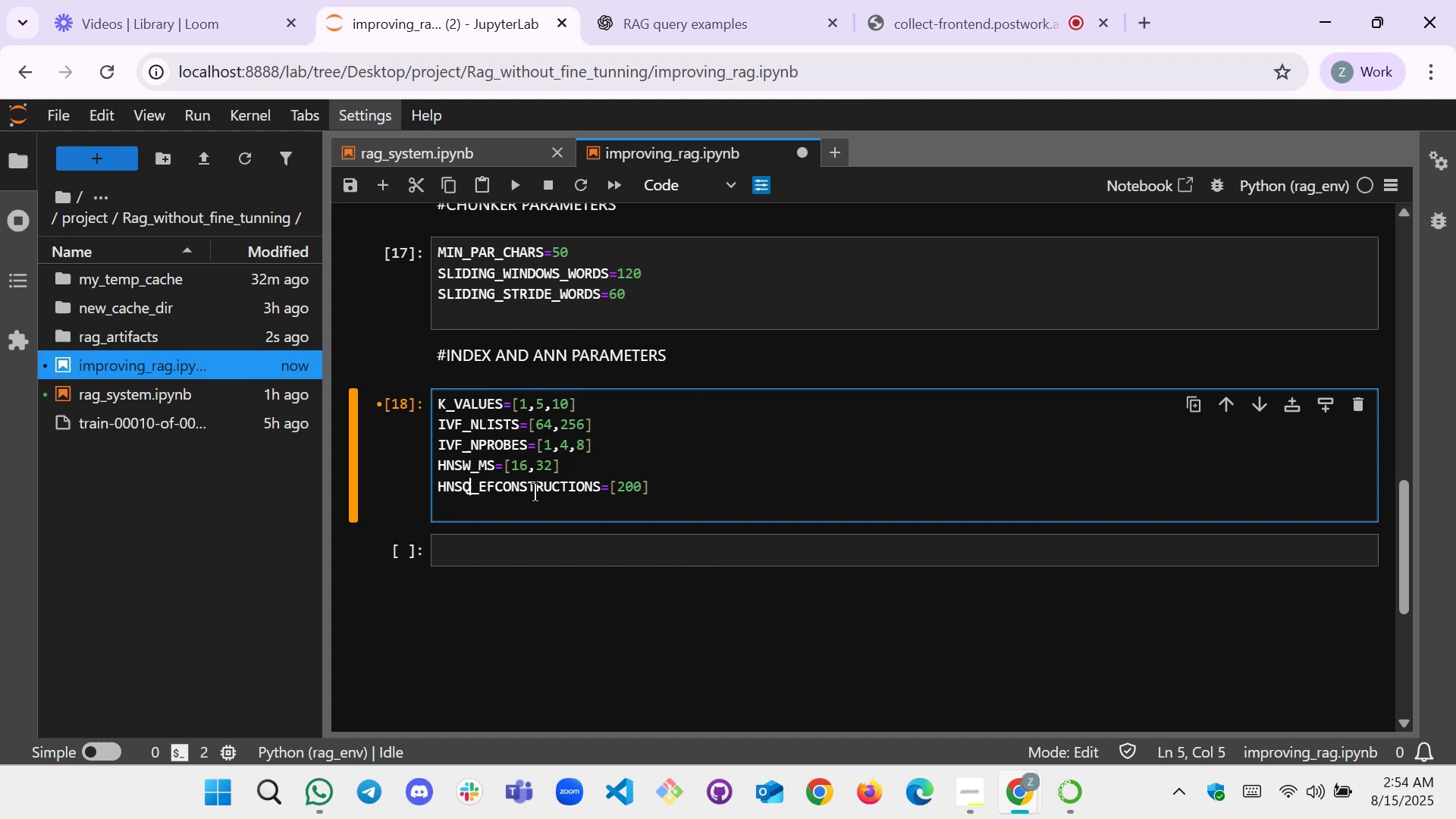 
key(Backspace)
 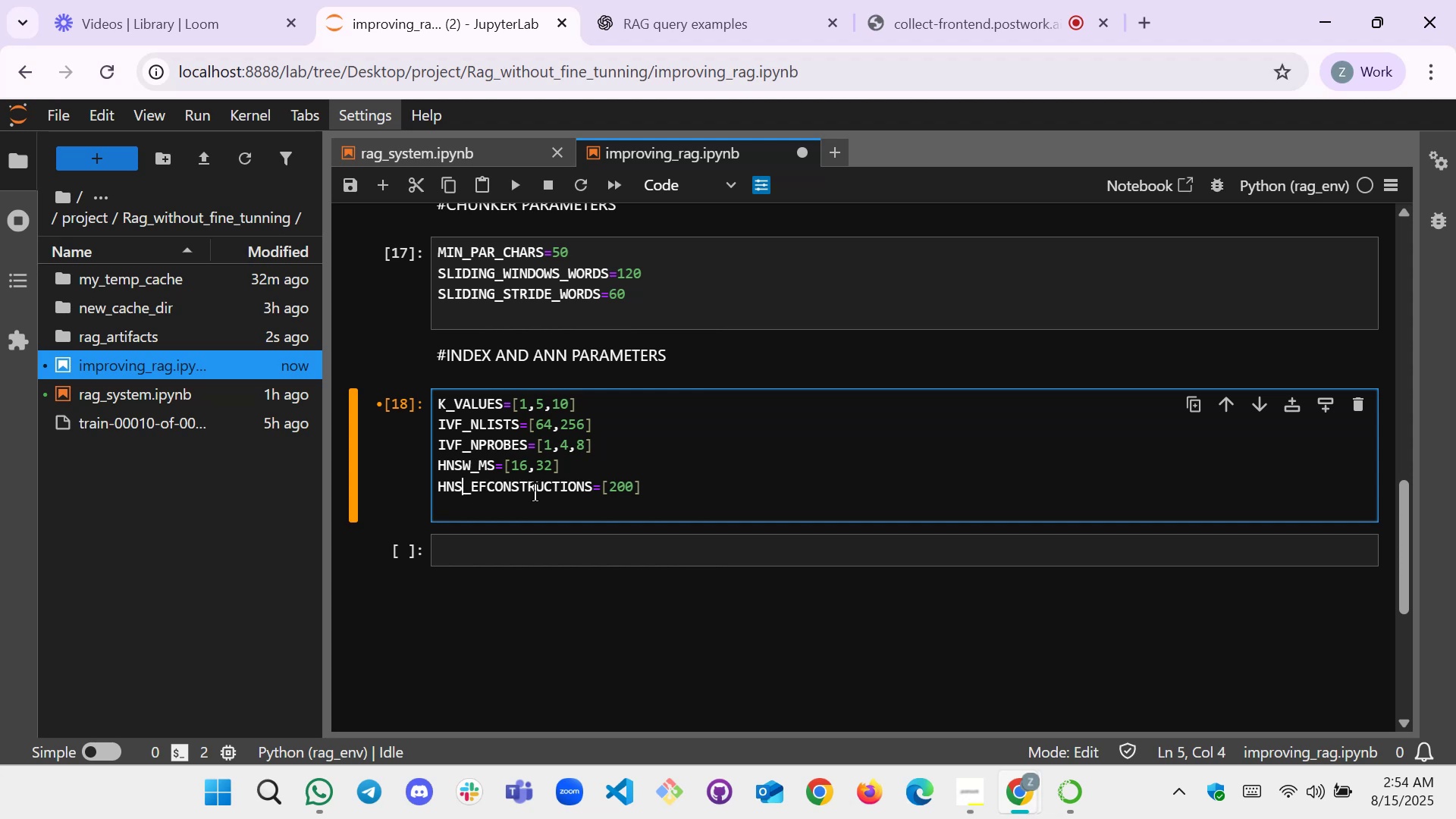 
key(W)
 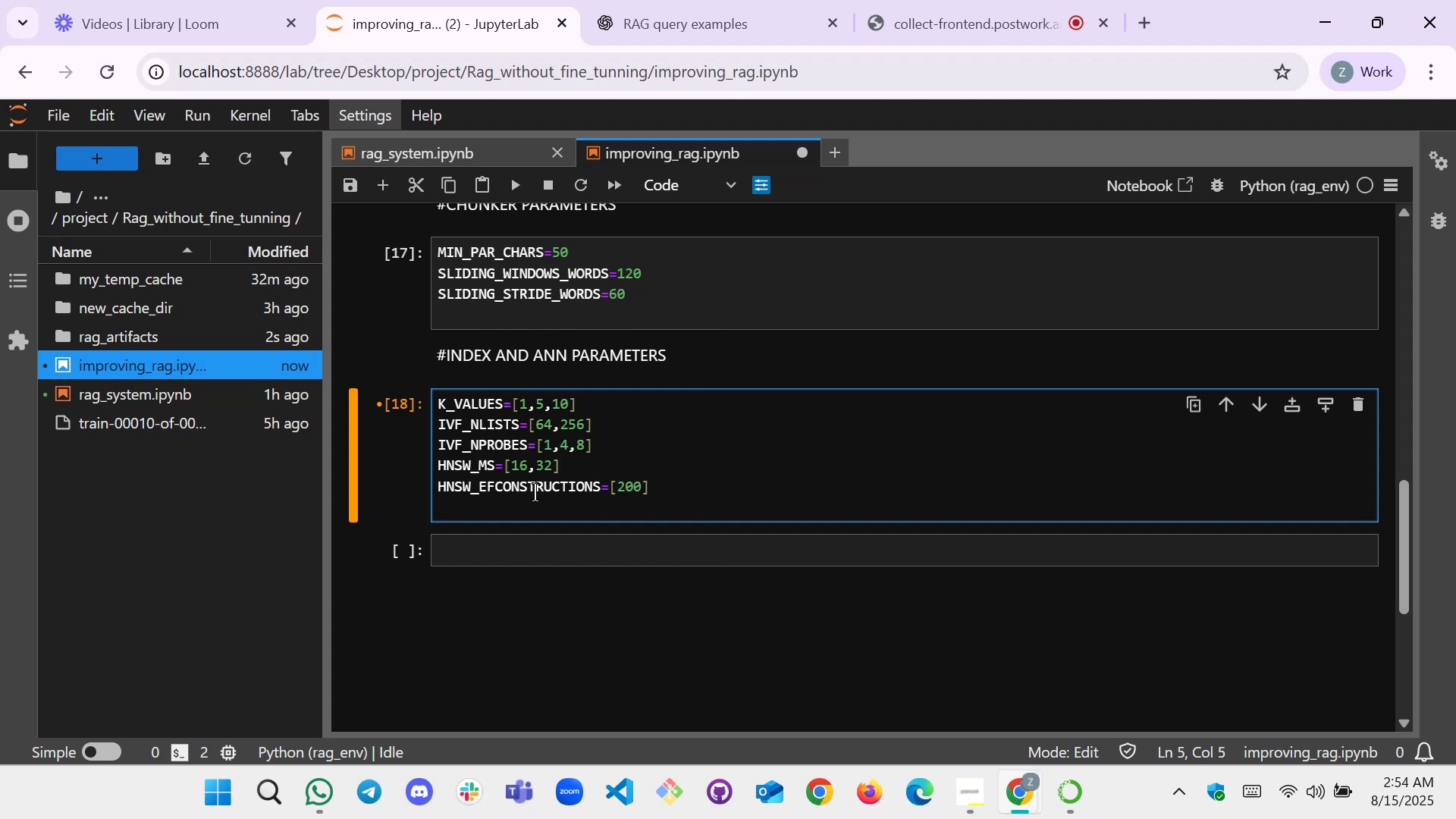 
key(End)
 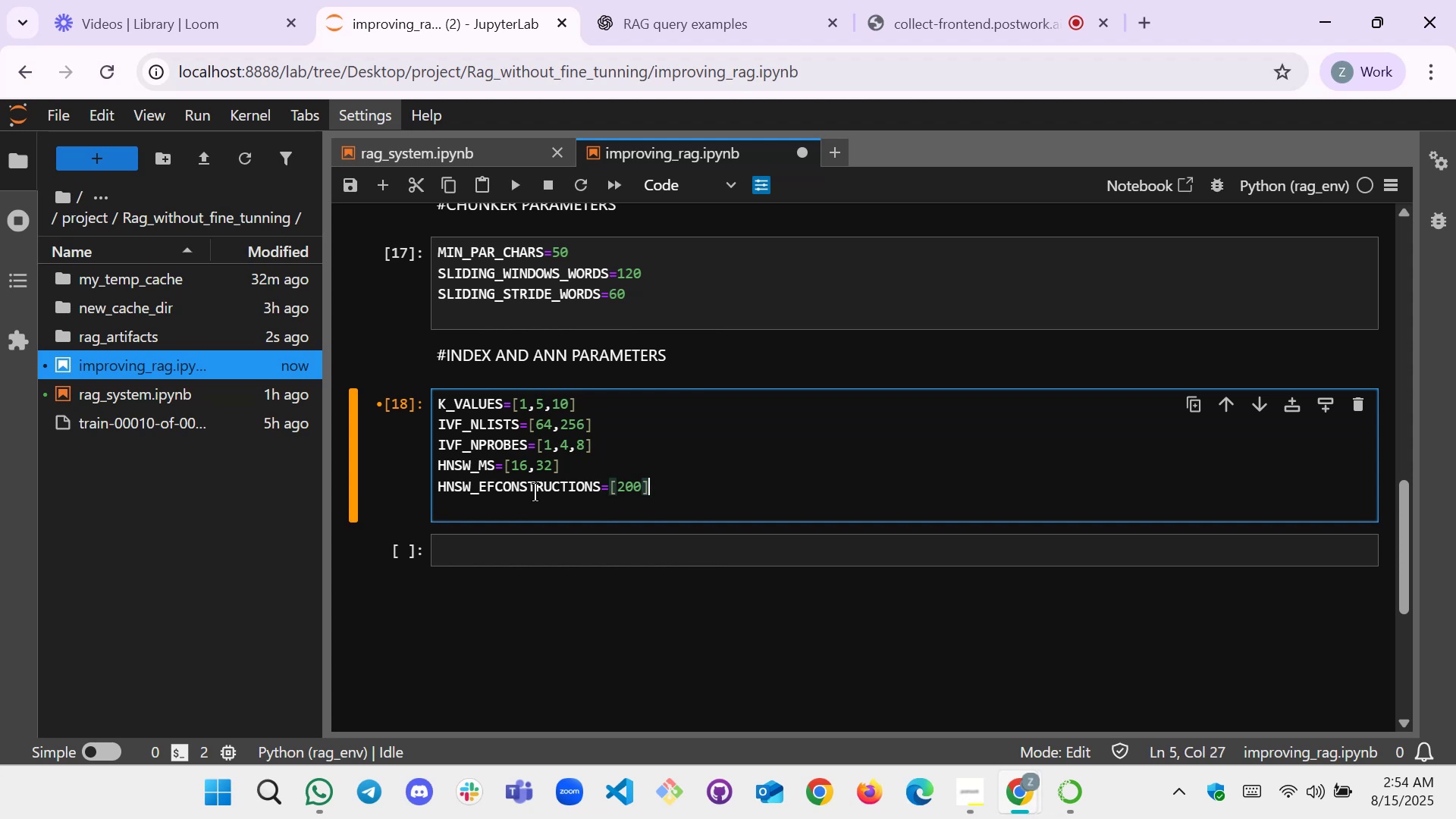 
key(Enter)
 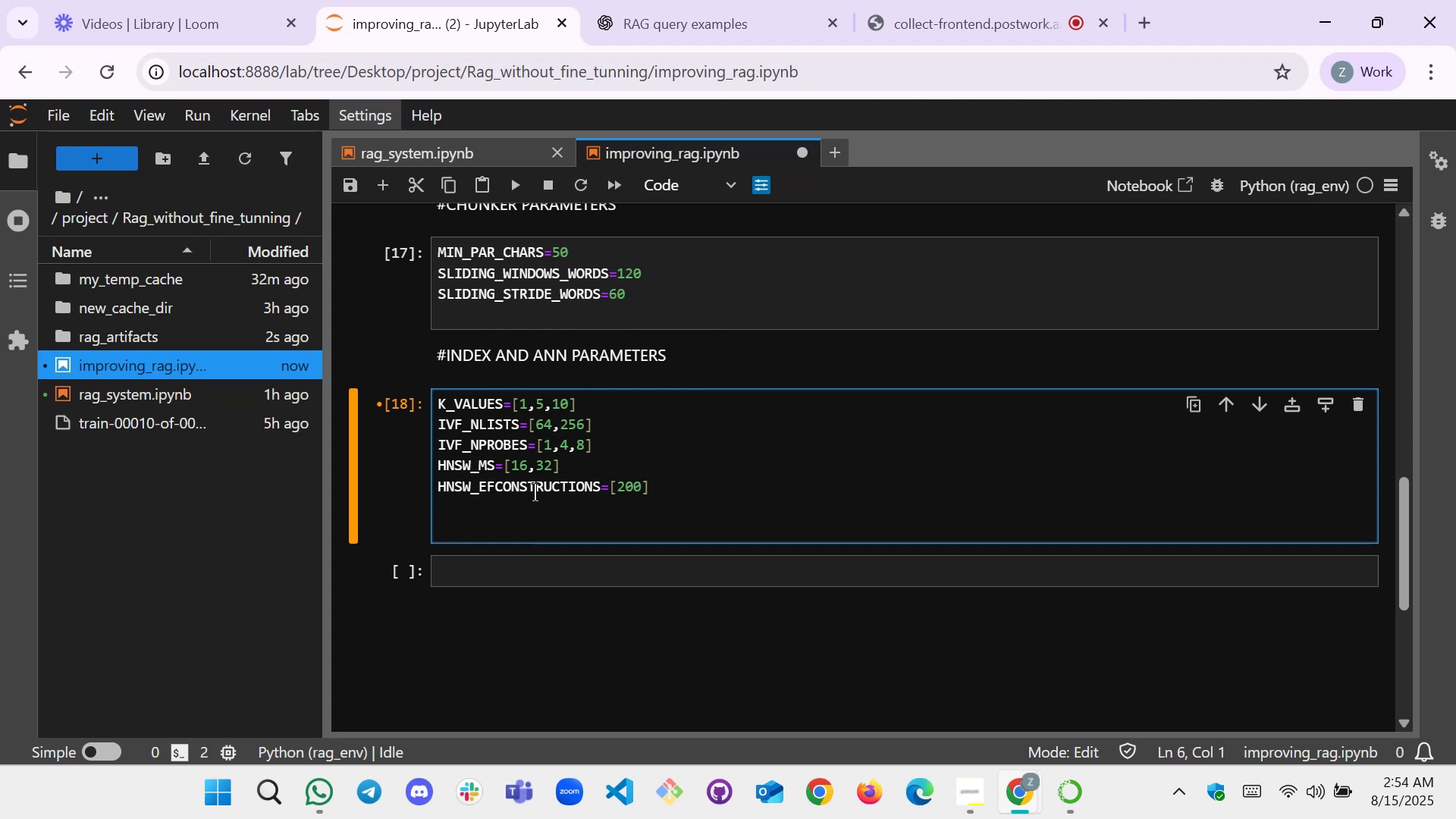 
type(hnsq)
key(Backspace)
type(w)
 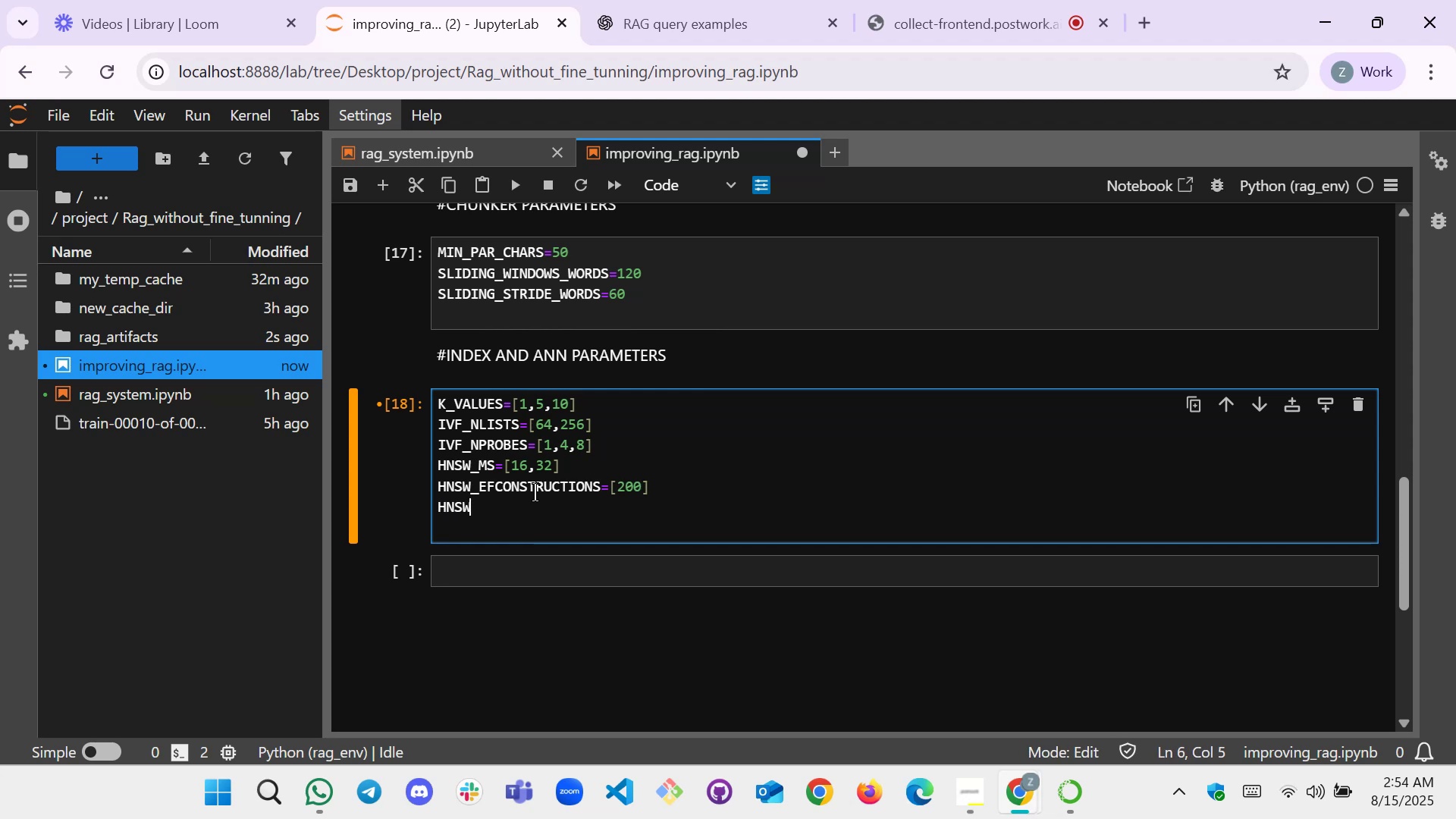 
type(_efsearches=[])
 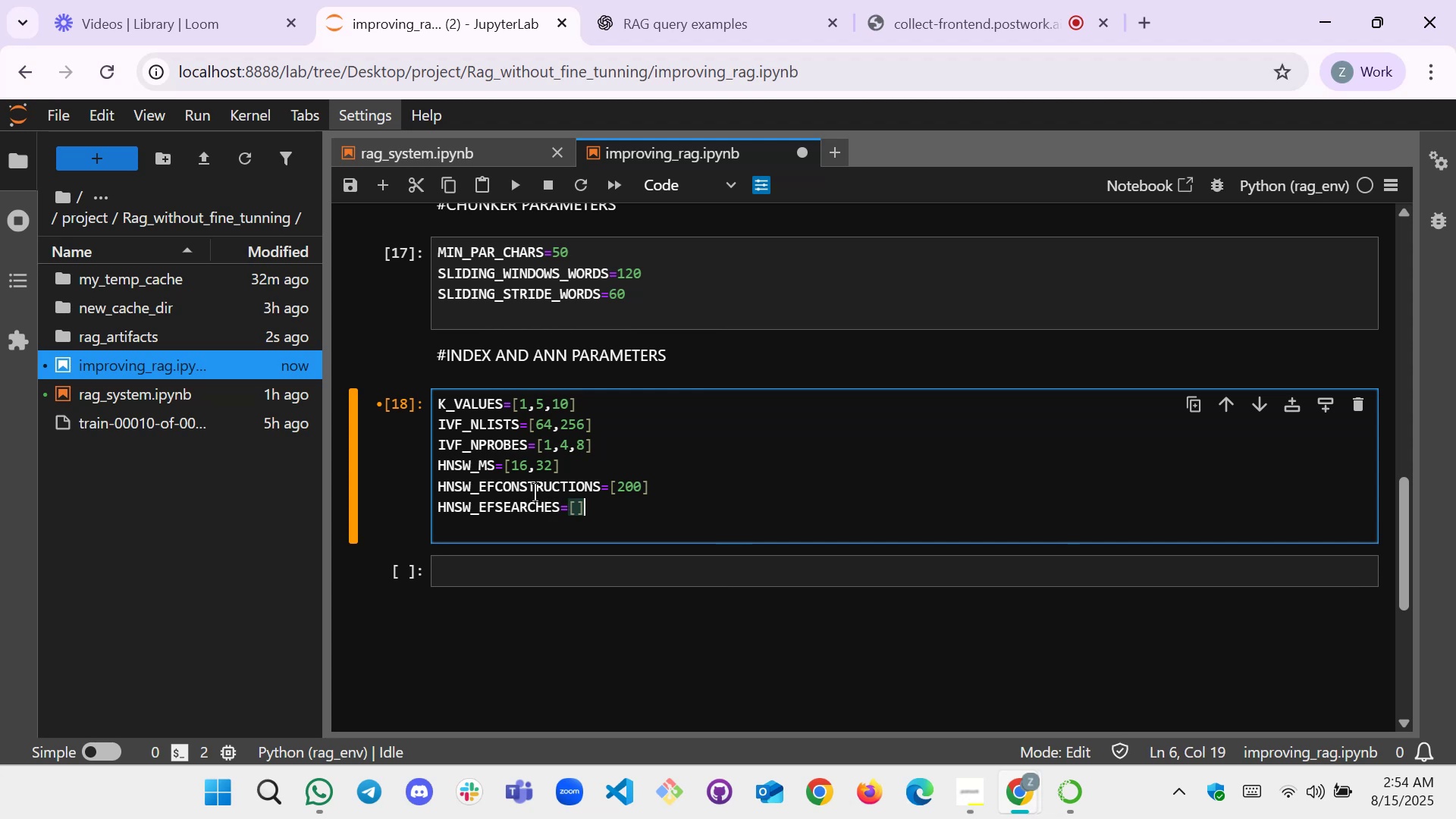 
key(ArrowLeft)
 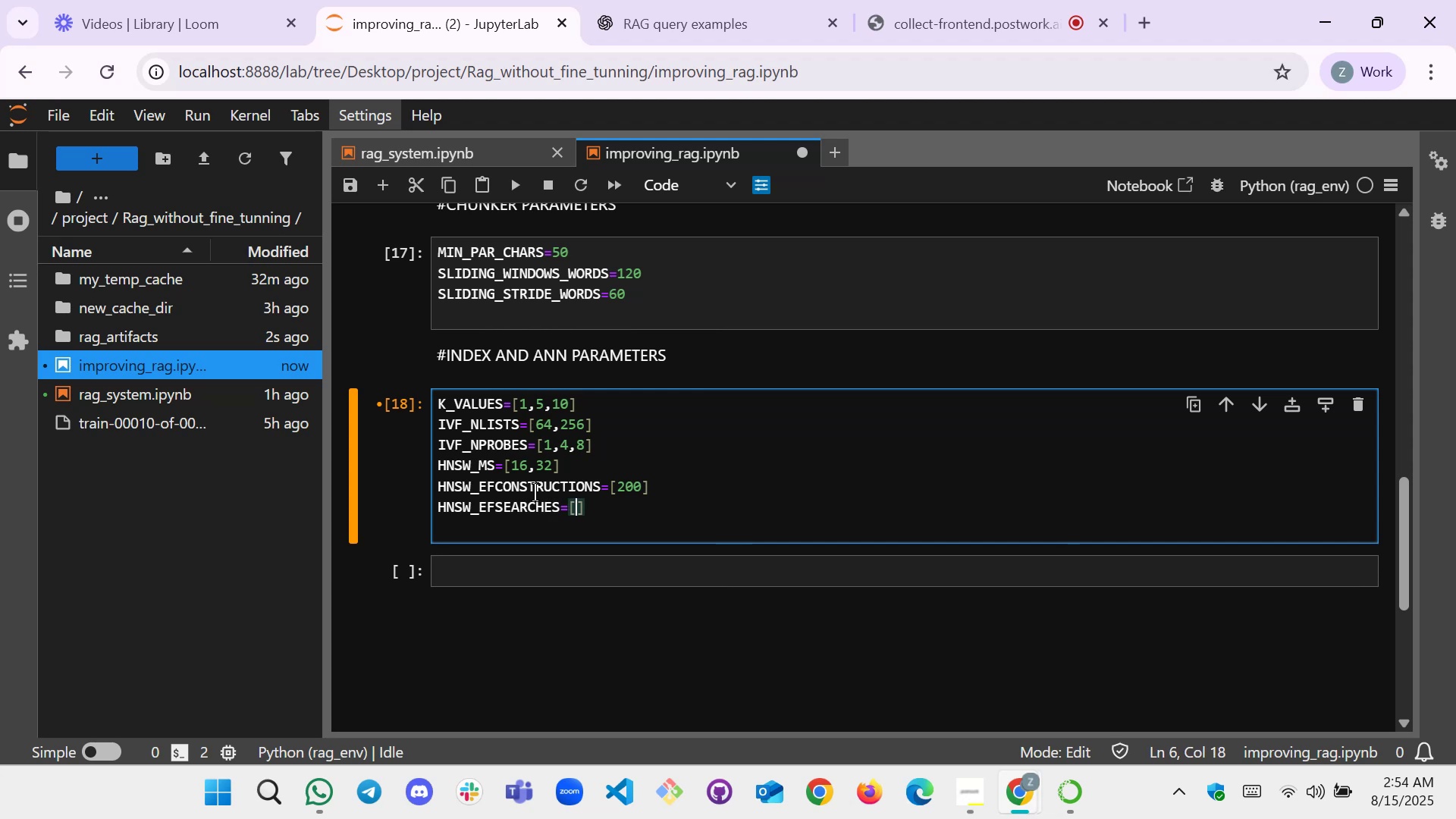 
type(5o,100)
 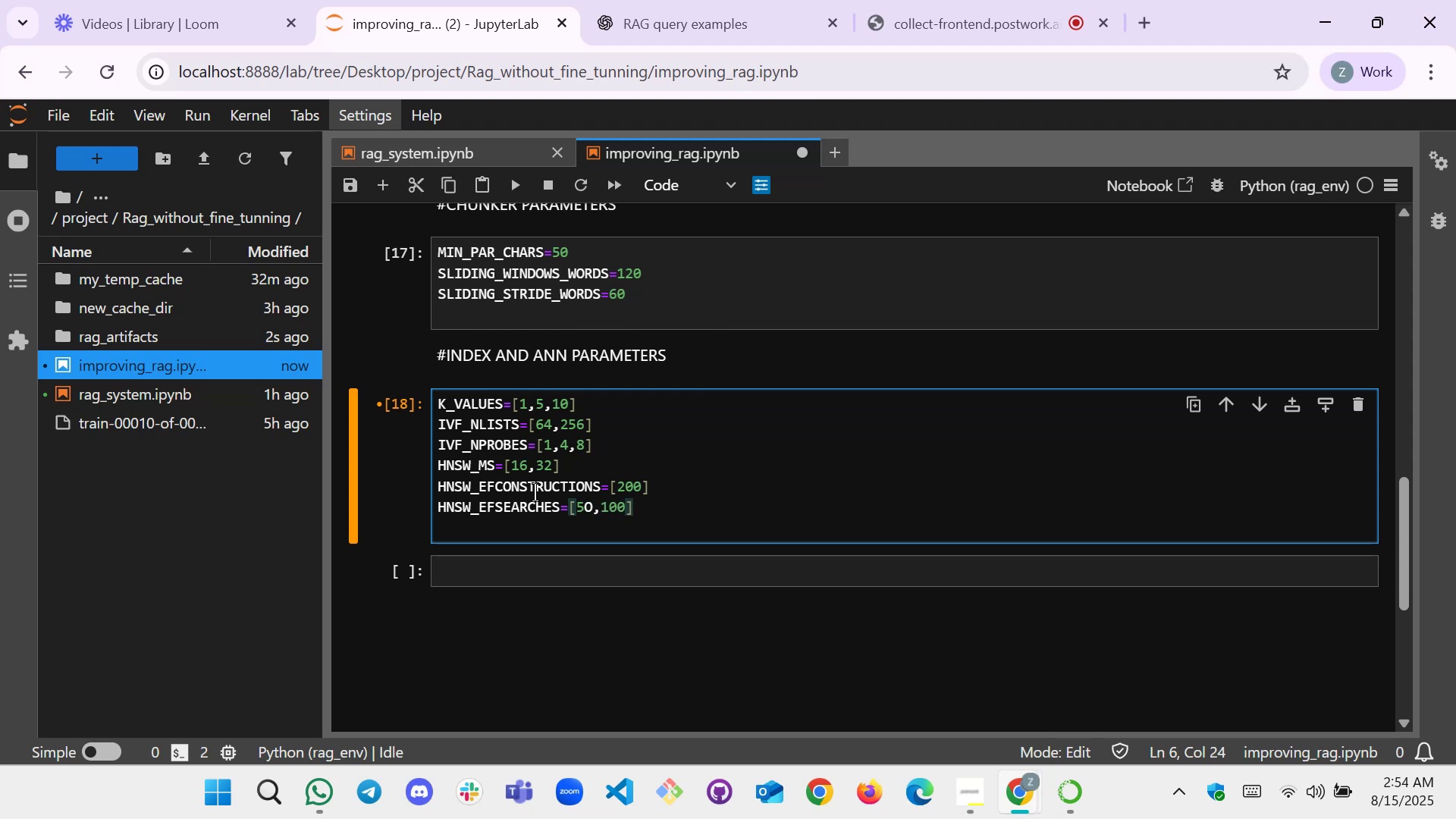 
key(ArrowRight)
 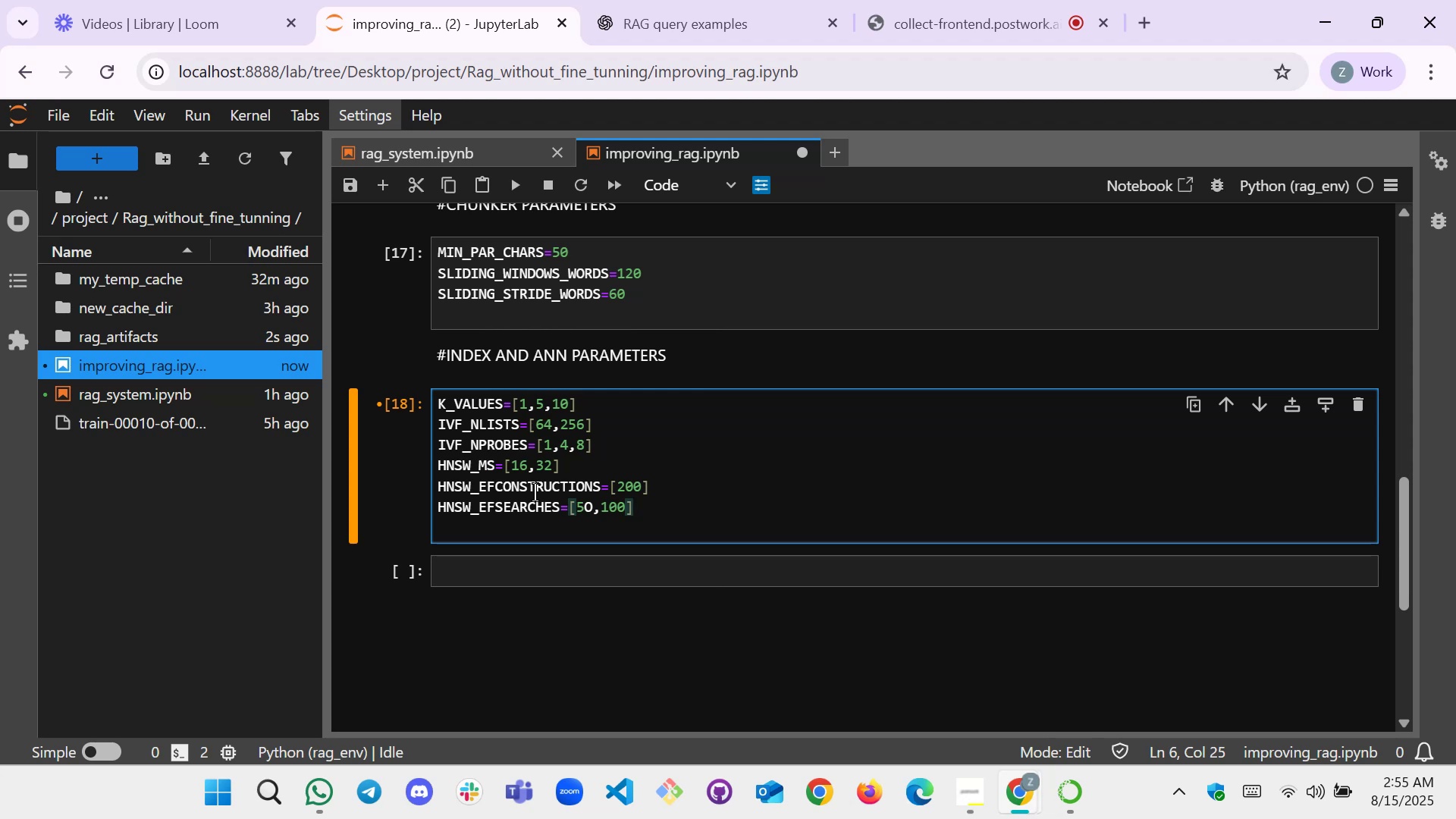 
wait(28.98)
 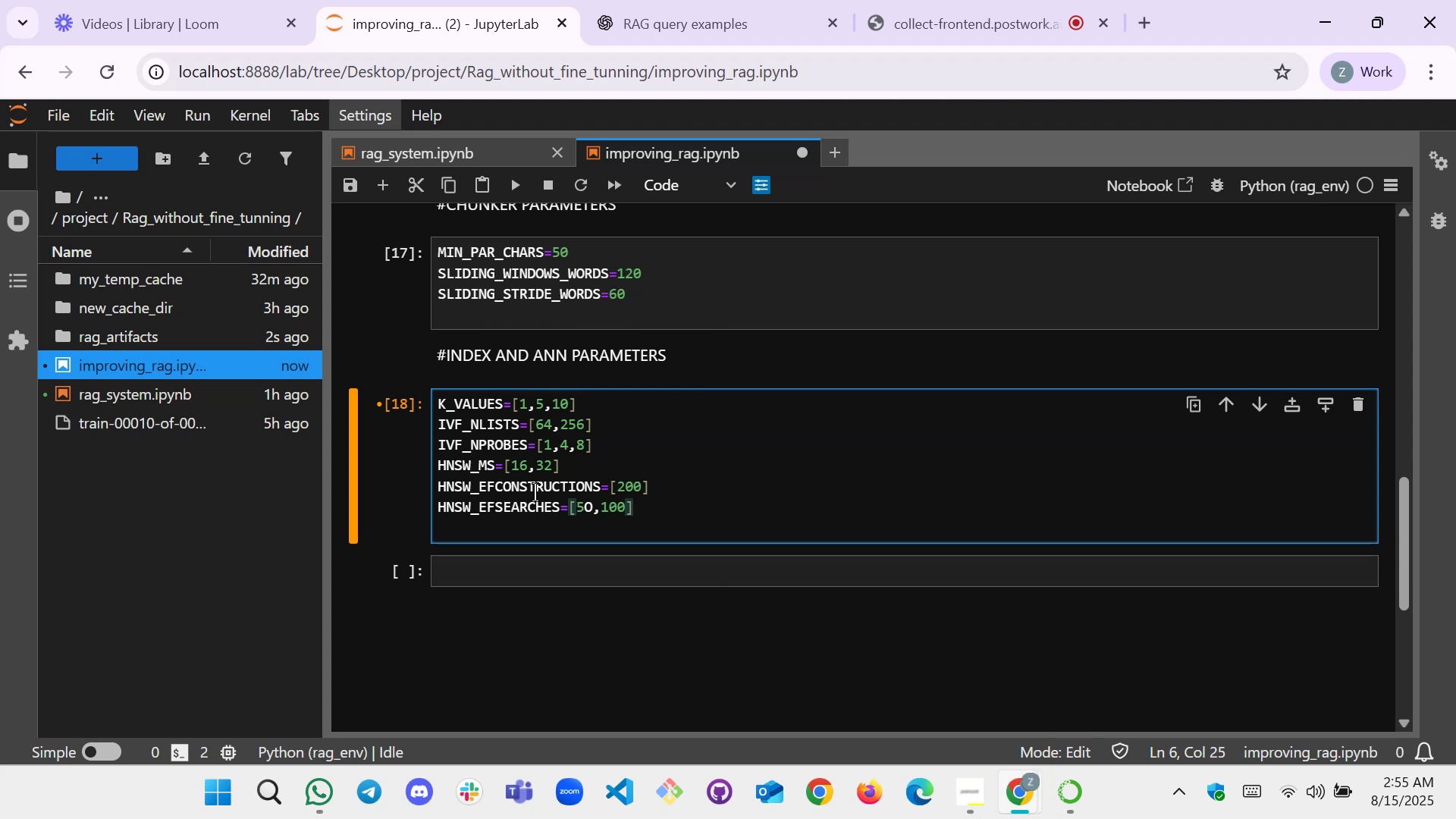 
key(Shift+Enter)
 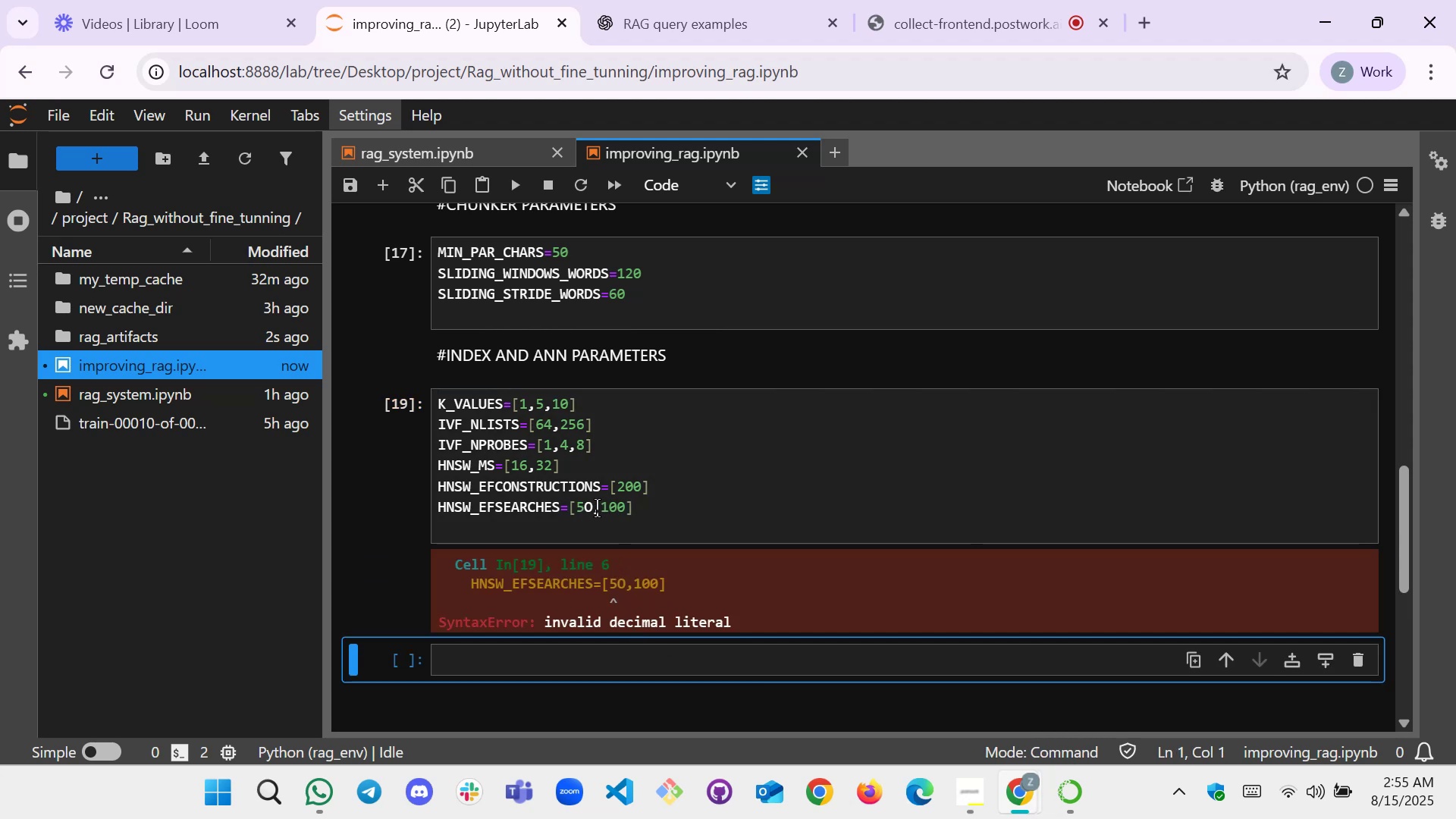 
wait(7.44)
 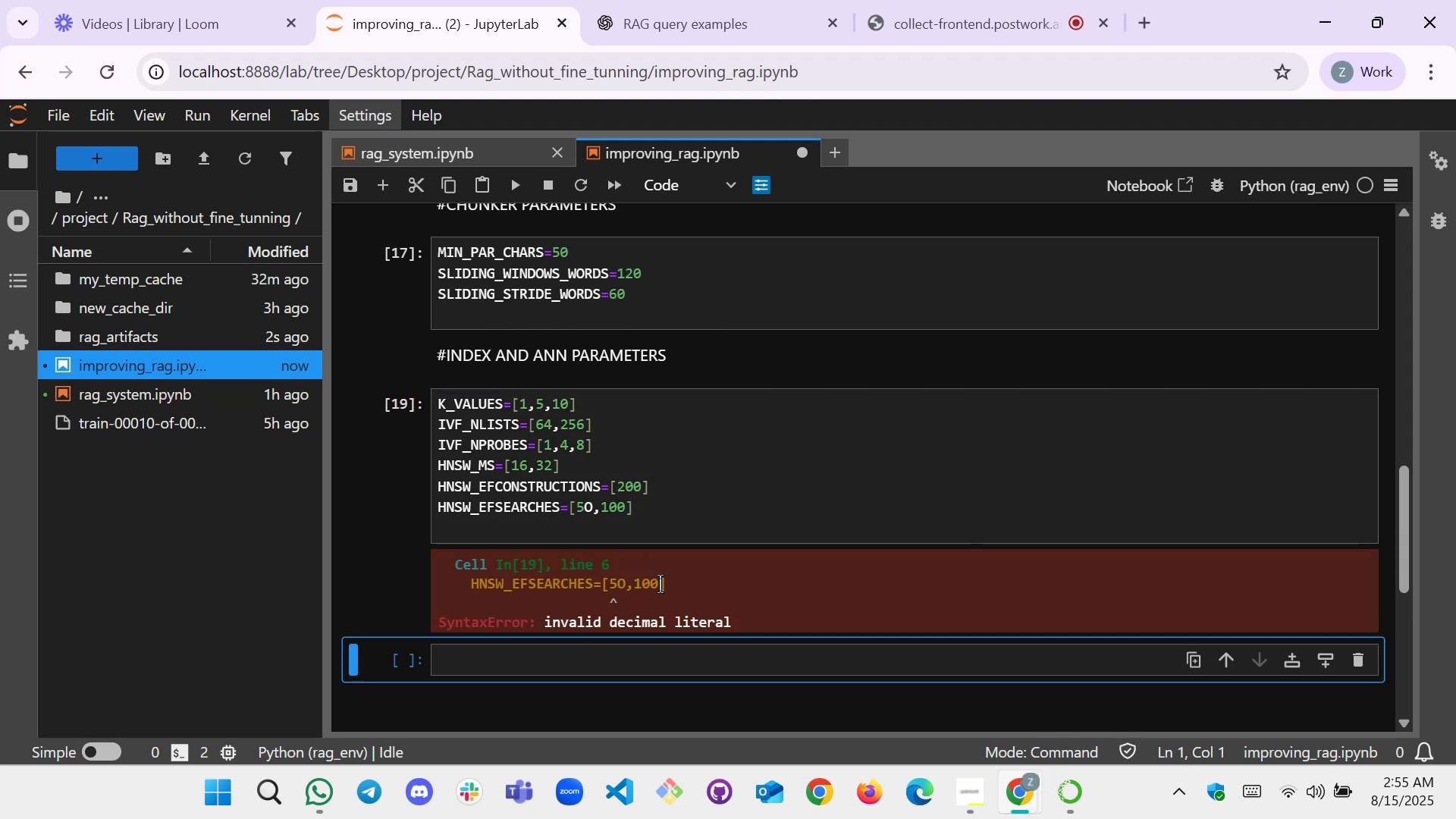 
left_click([597, 508])
 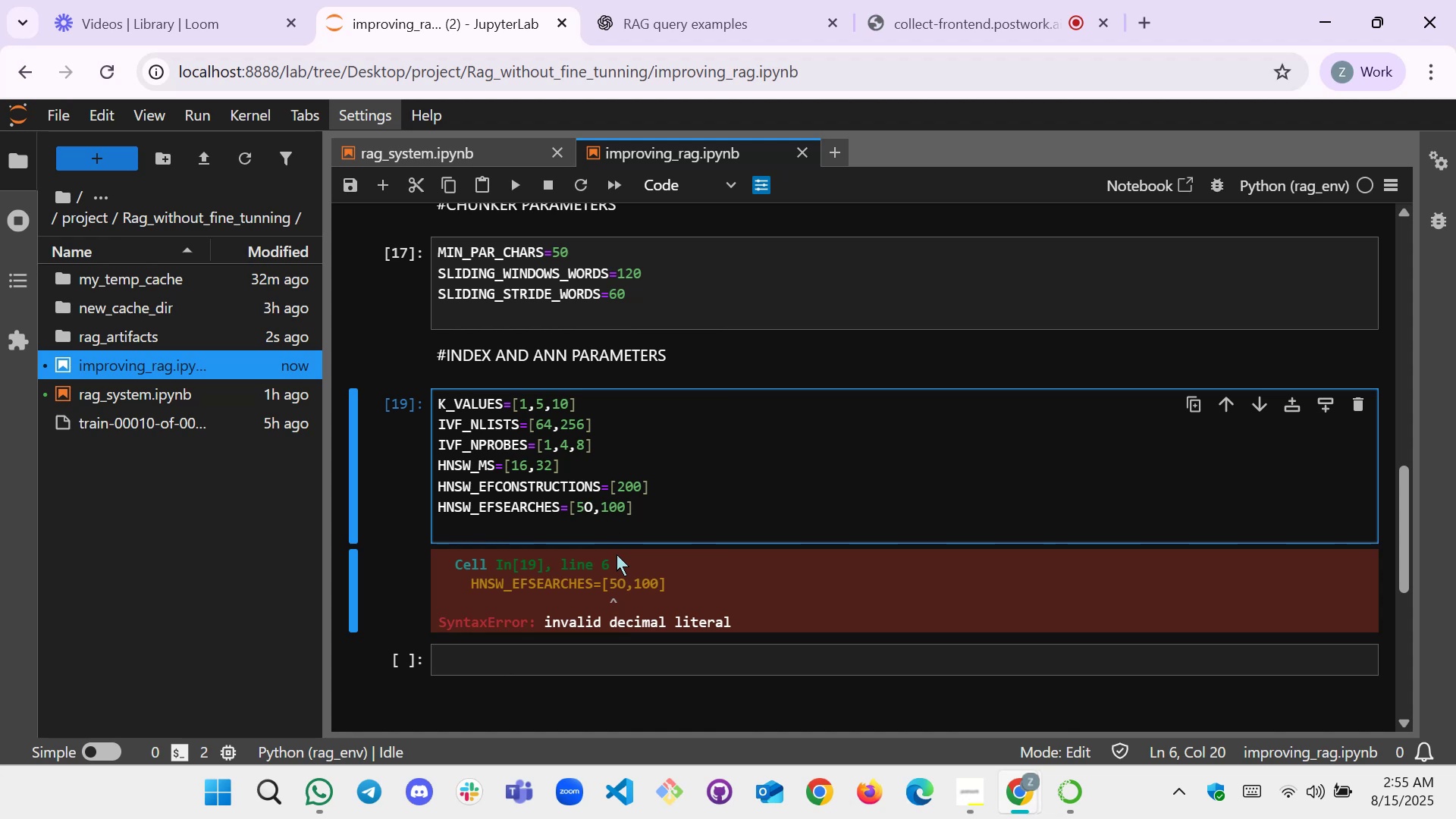 
key(ArrowRight)
 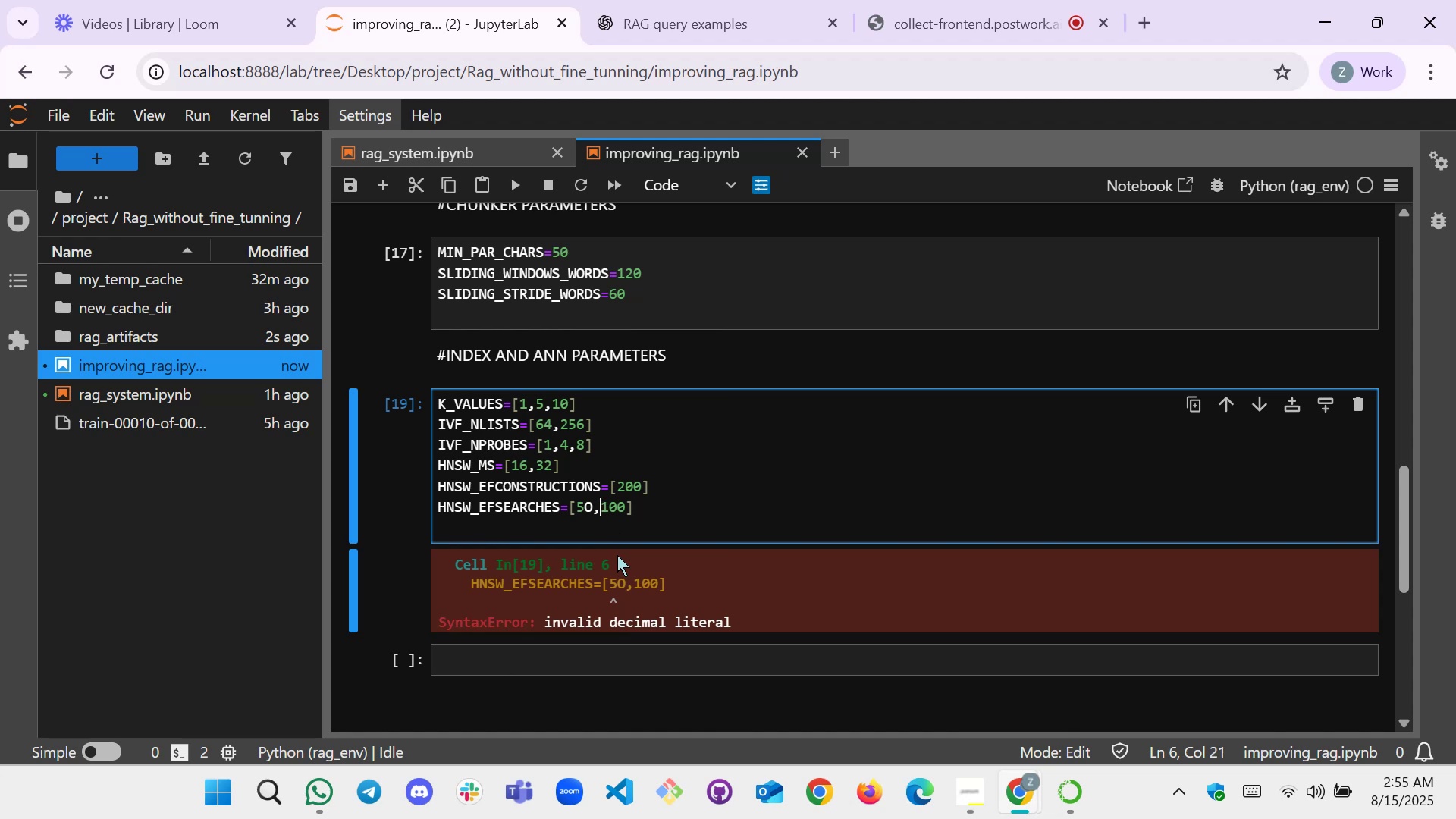 
key(ArrowLeft)
 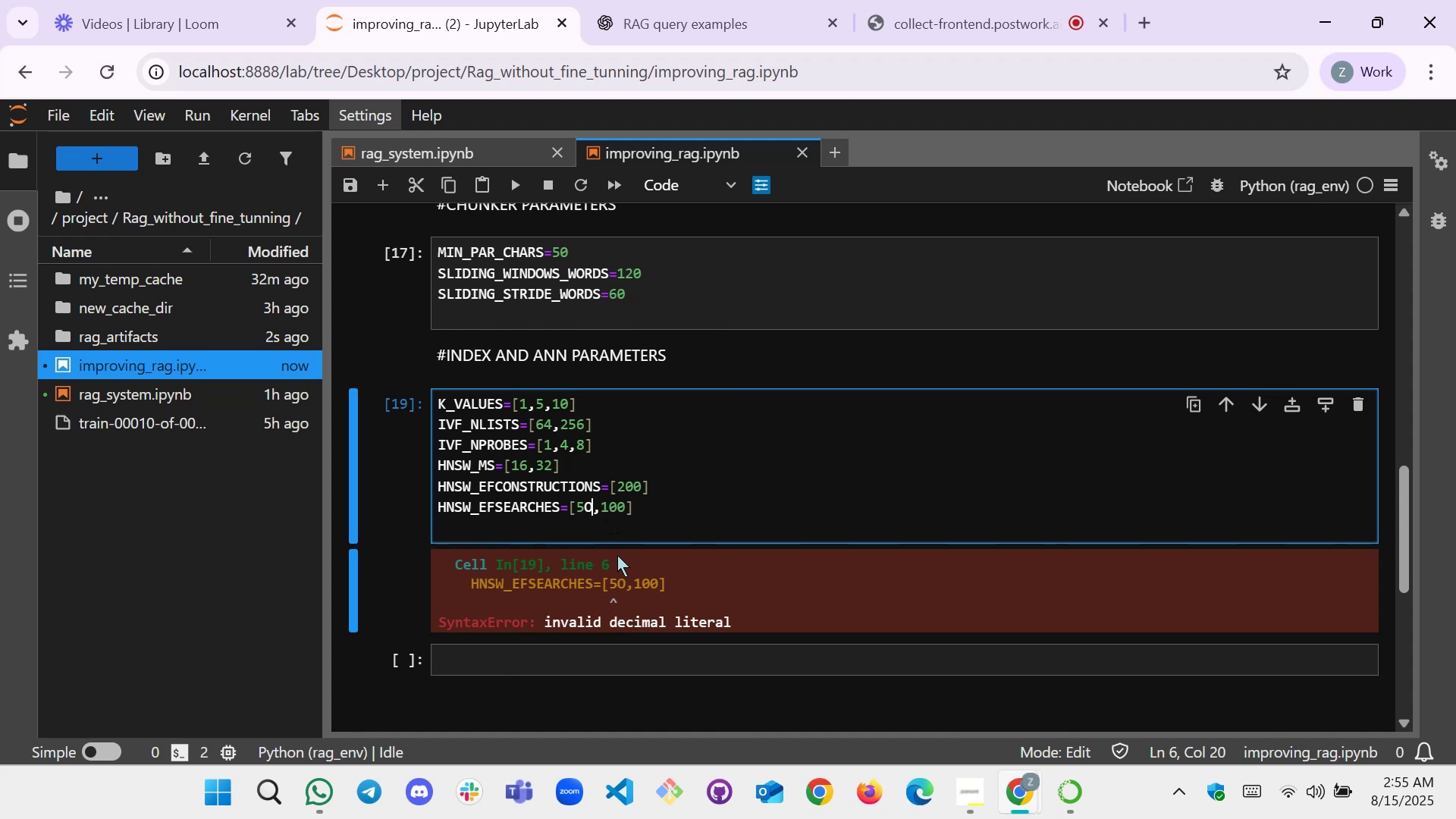 
key(Space)
 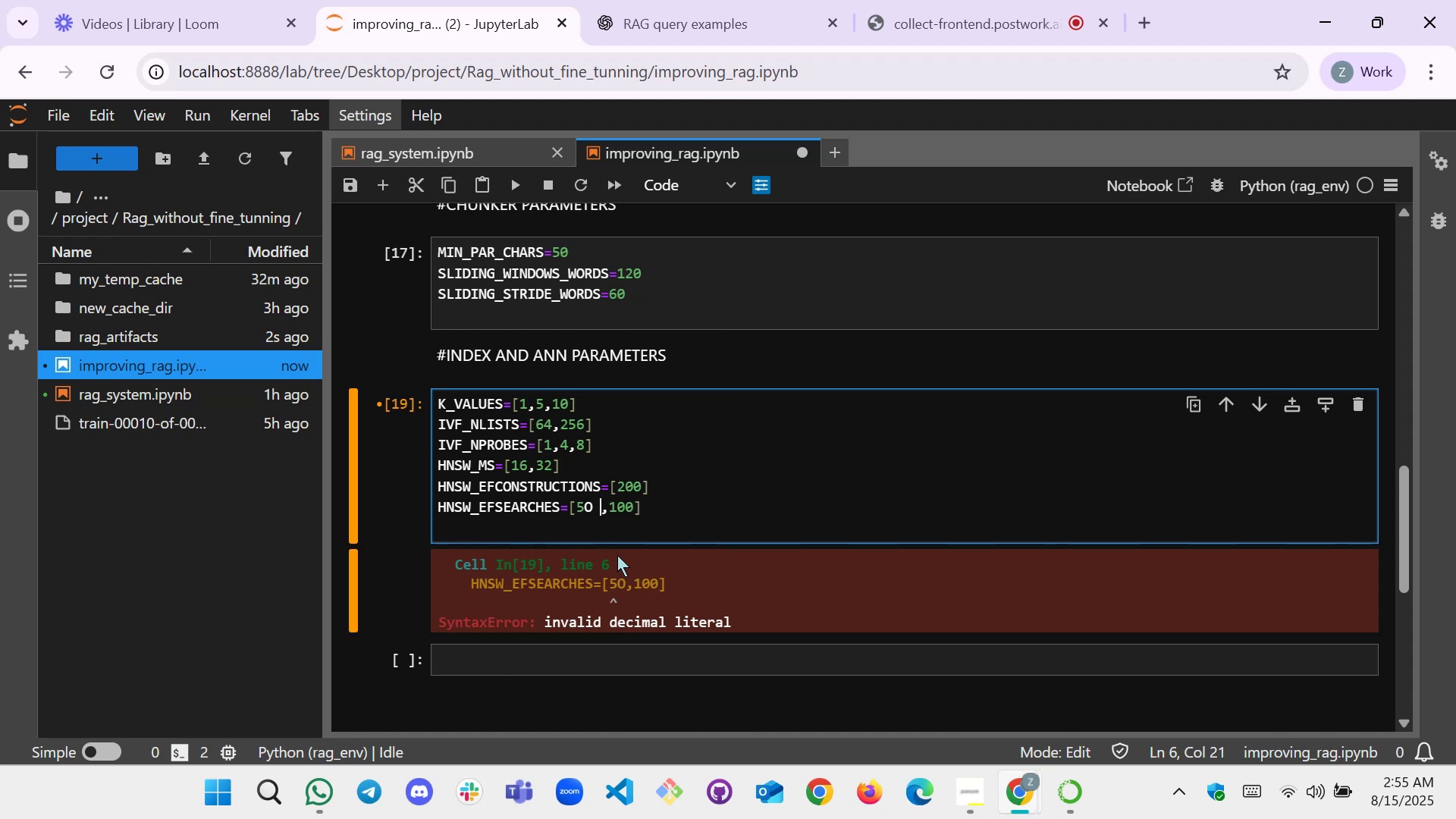 
key(ArrowRight)
 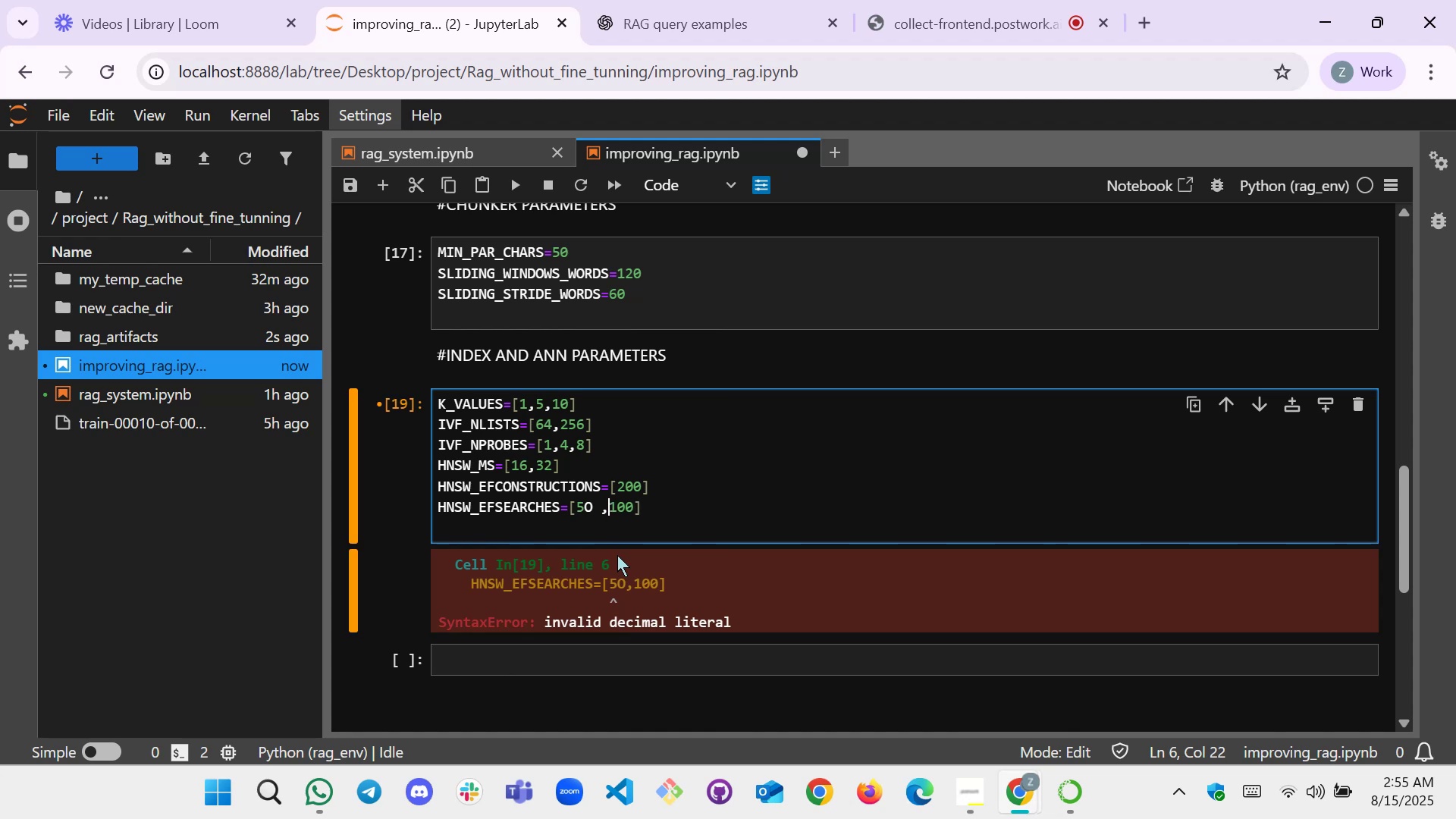 
key(ArrowLeft)
 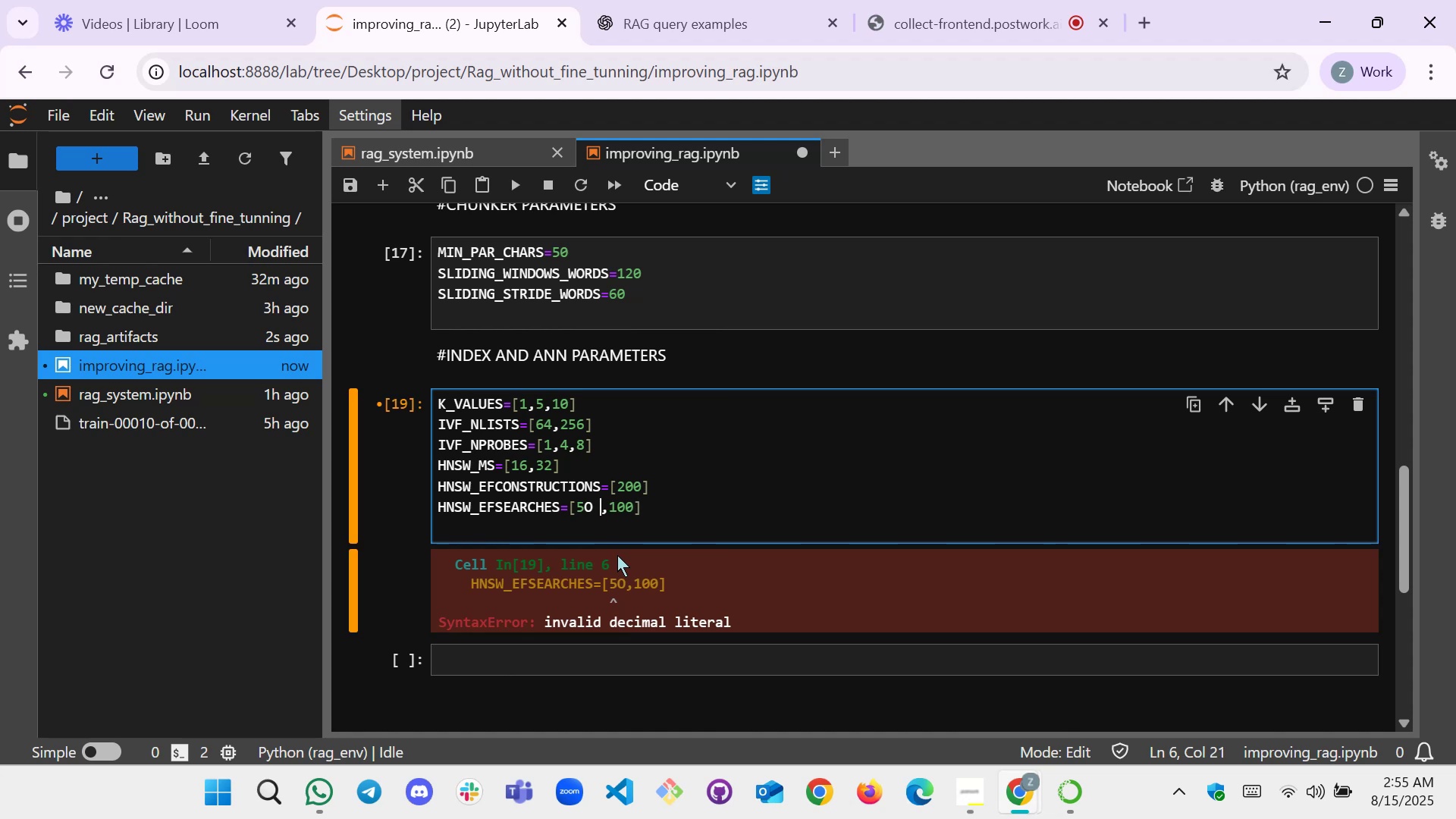 
key(ArrowLeft)
 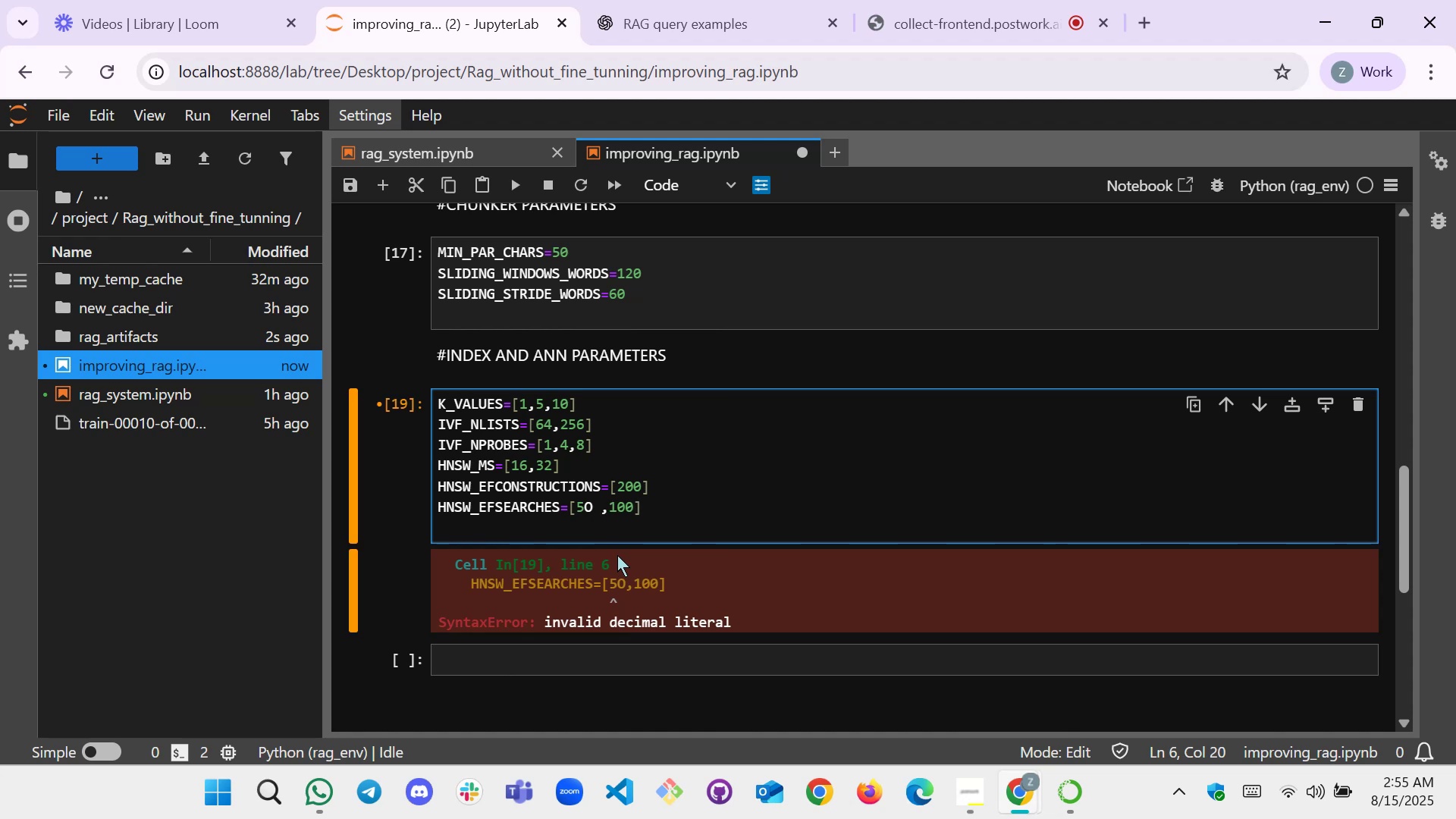 
key(Backspace)
 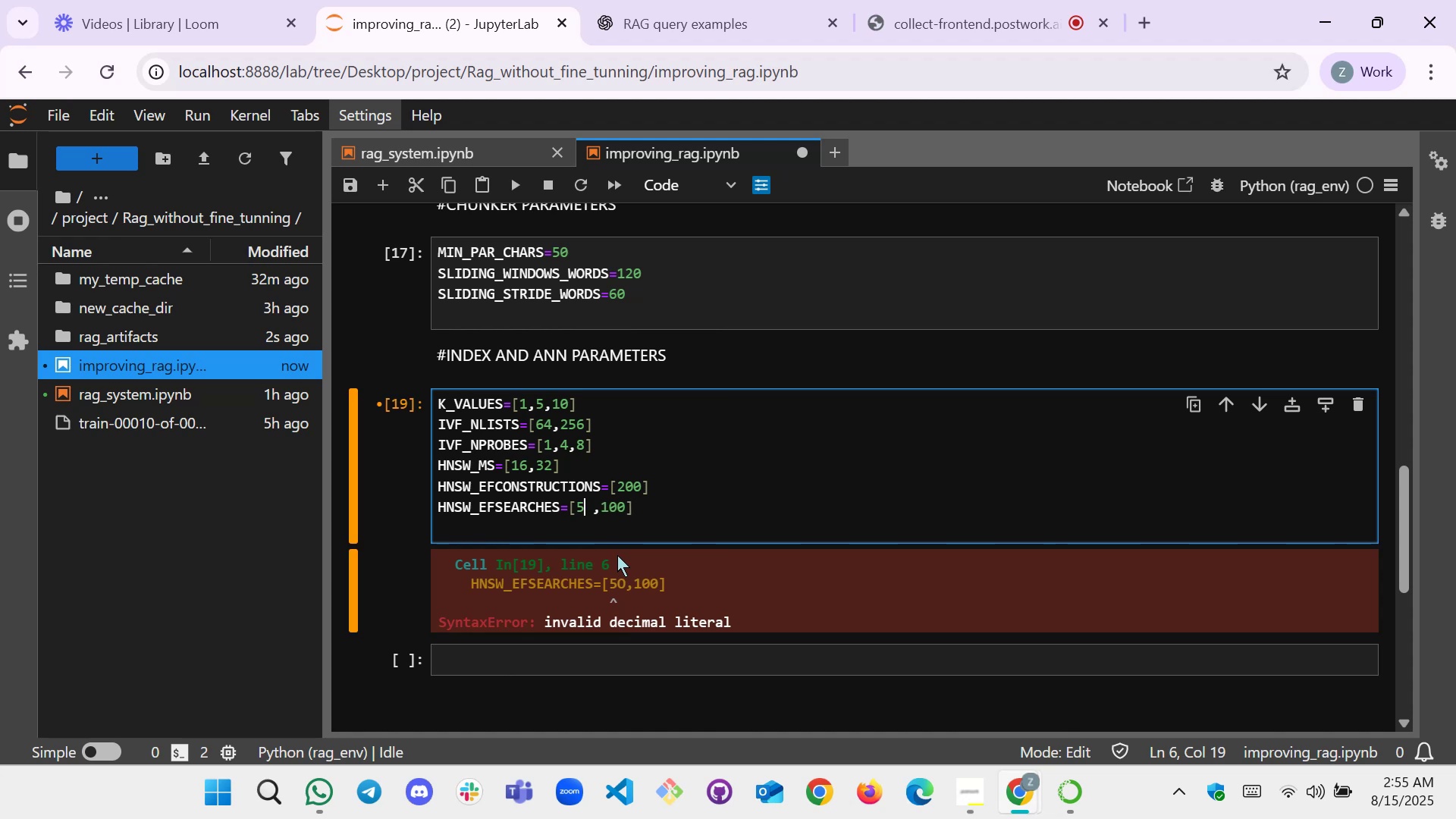 
key(0)
 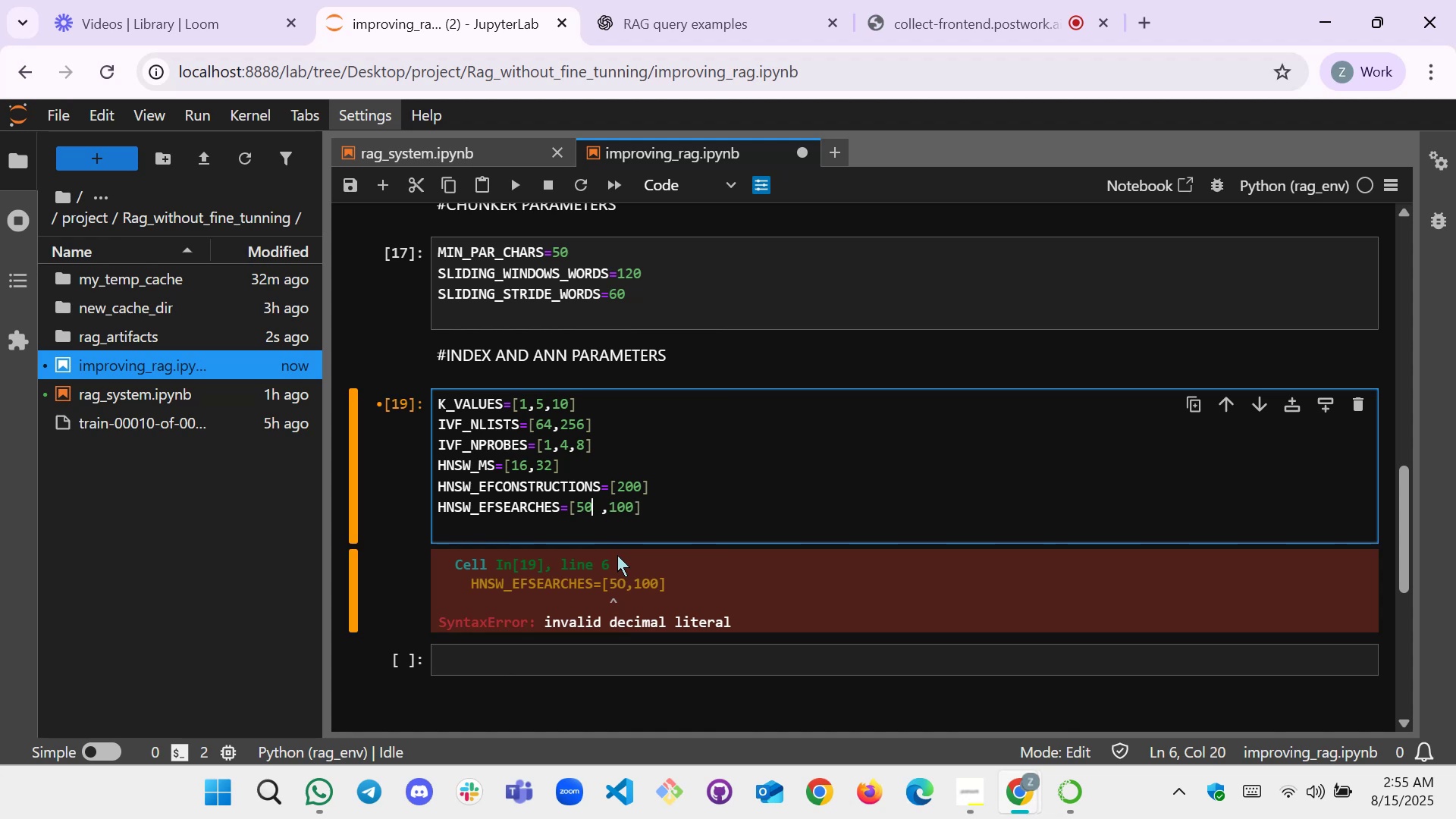 
key(End)
 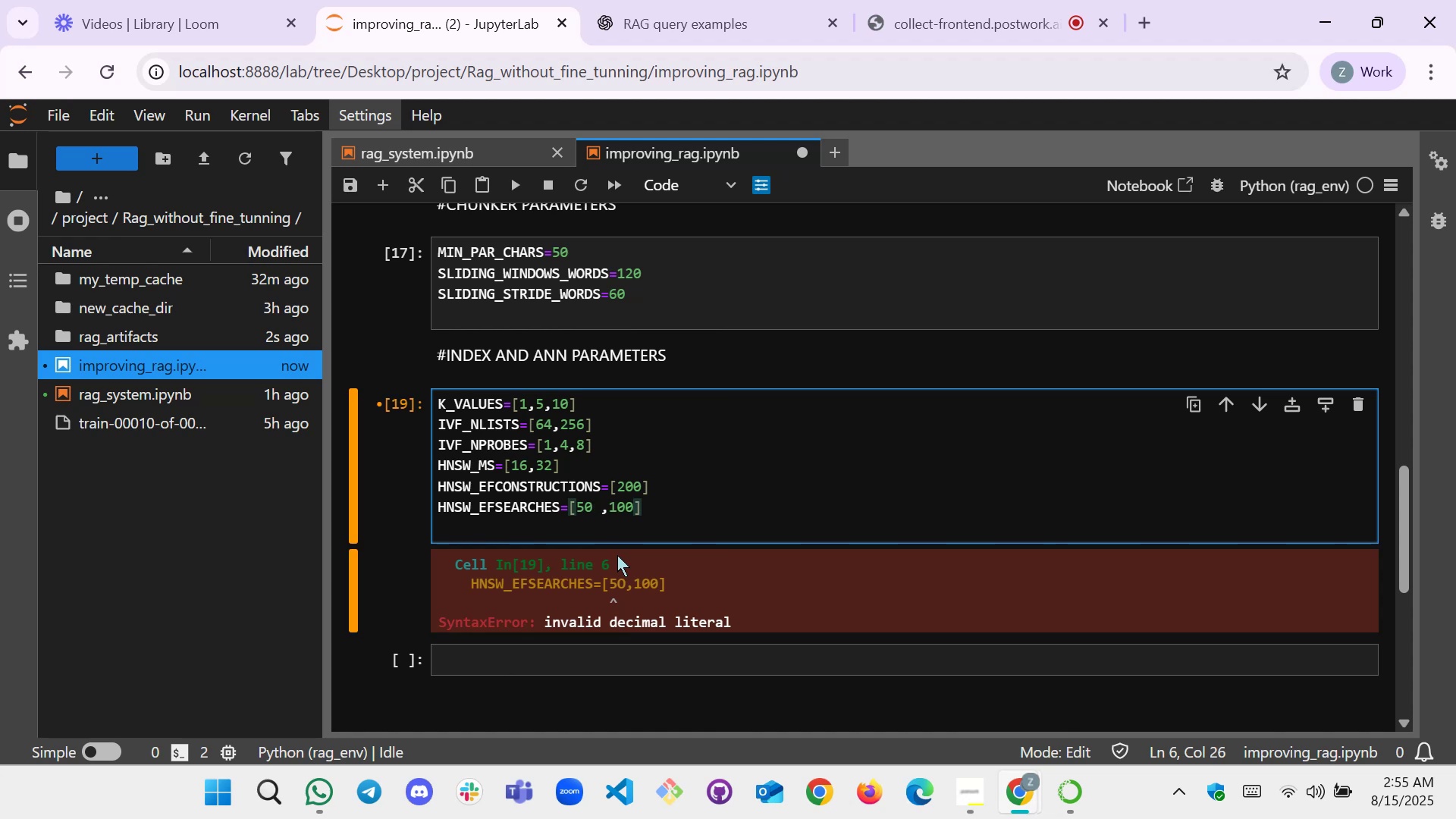 
key(Shift+Enter)
 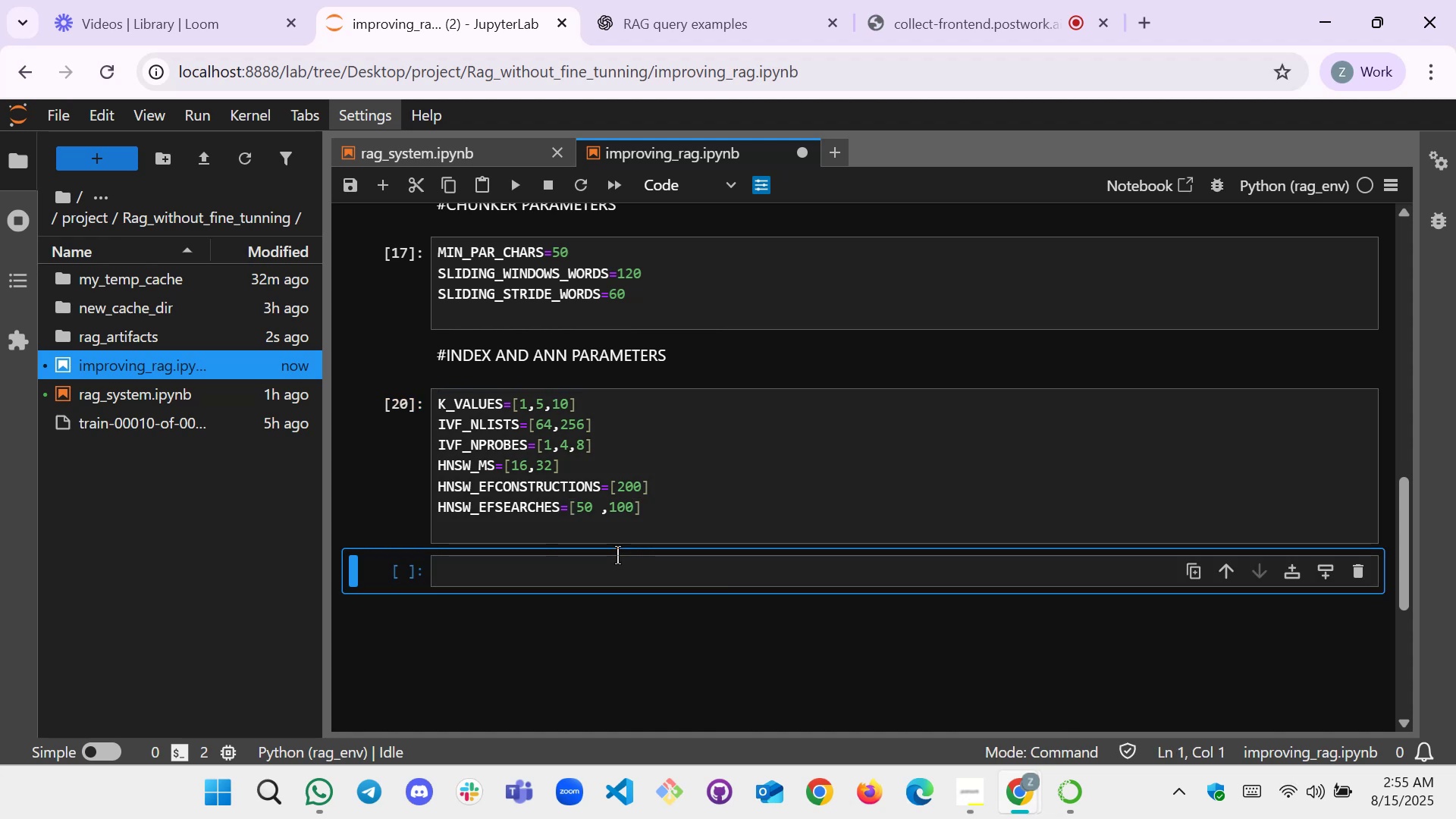 
key(Enter)
 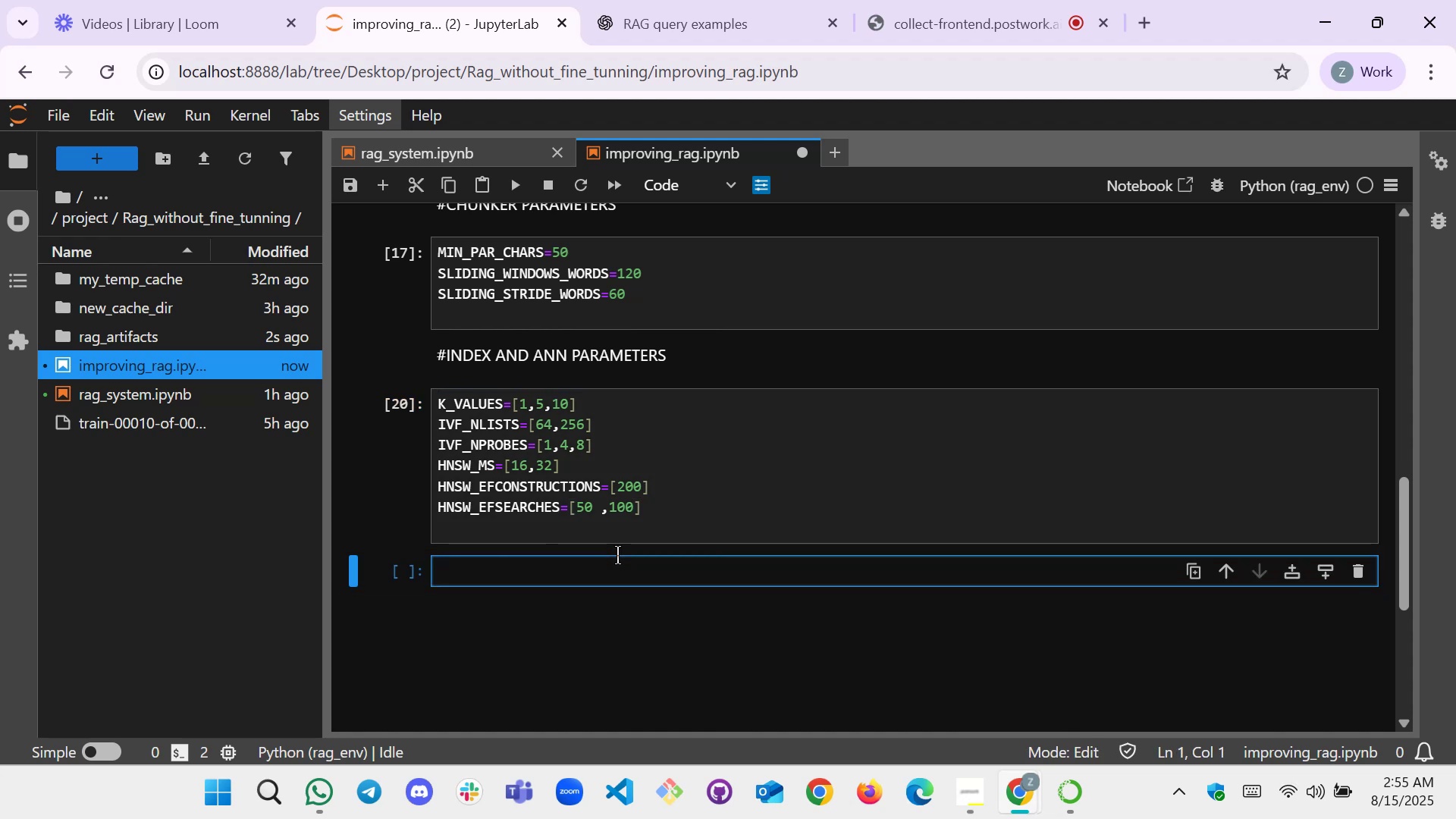 
type(recompute_embeddimgs=Fals)
key(Backspace)
key(Backspace)
key(Backspace)
key(Backspace)
type(fAS})
key(Backspace)
key(Backspace)
type(LSE)
 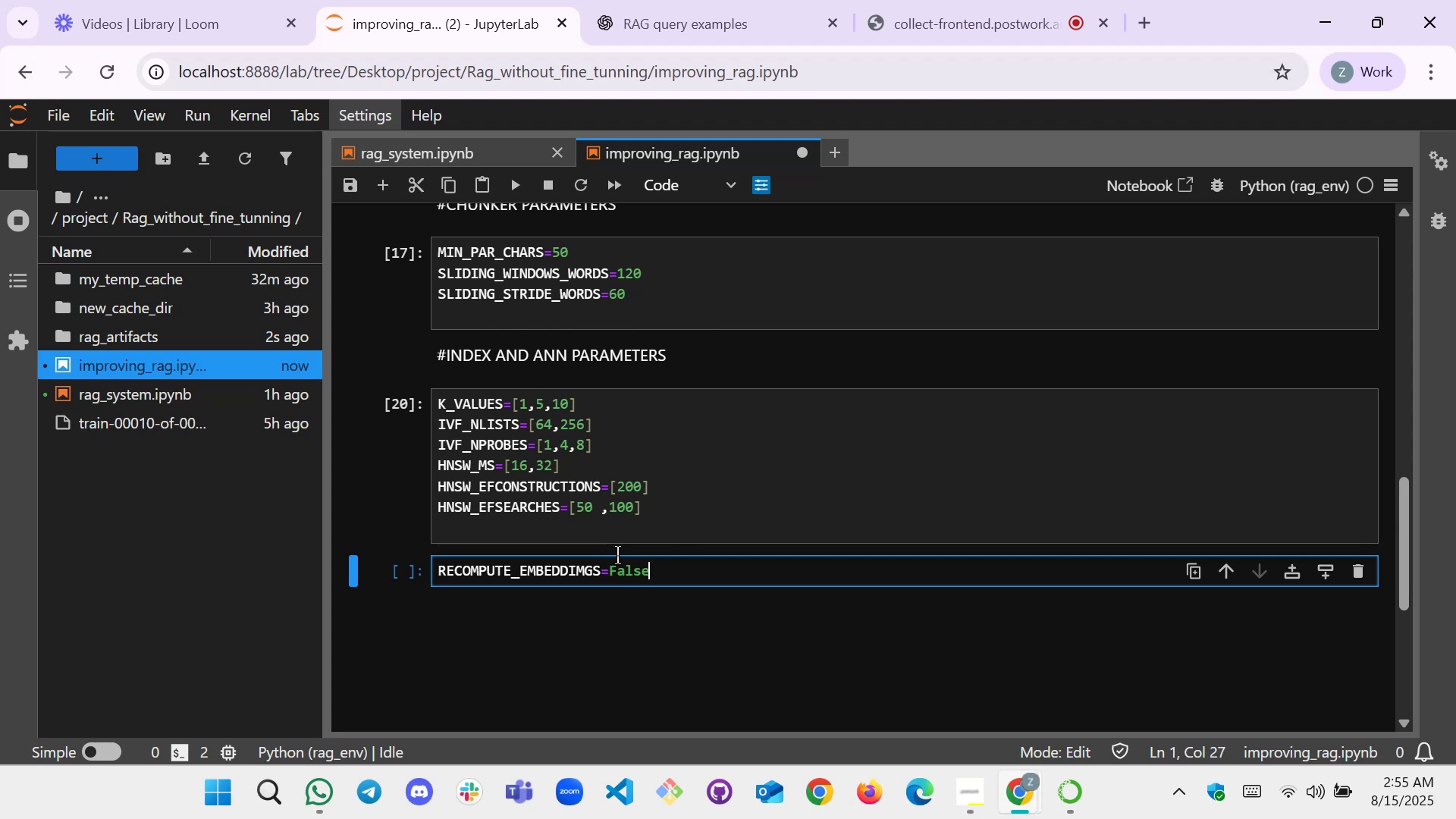 
key(Enter)
 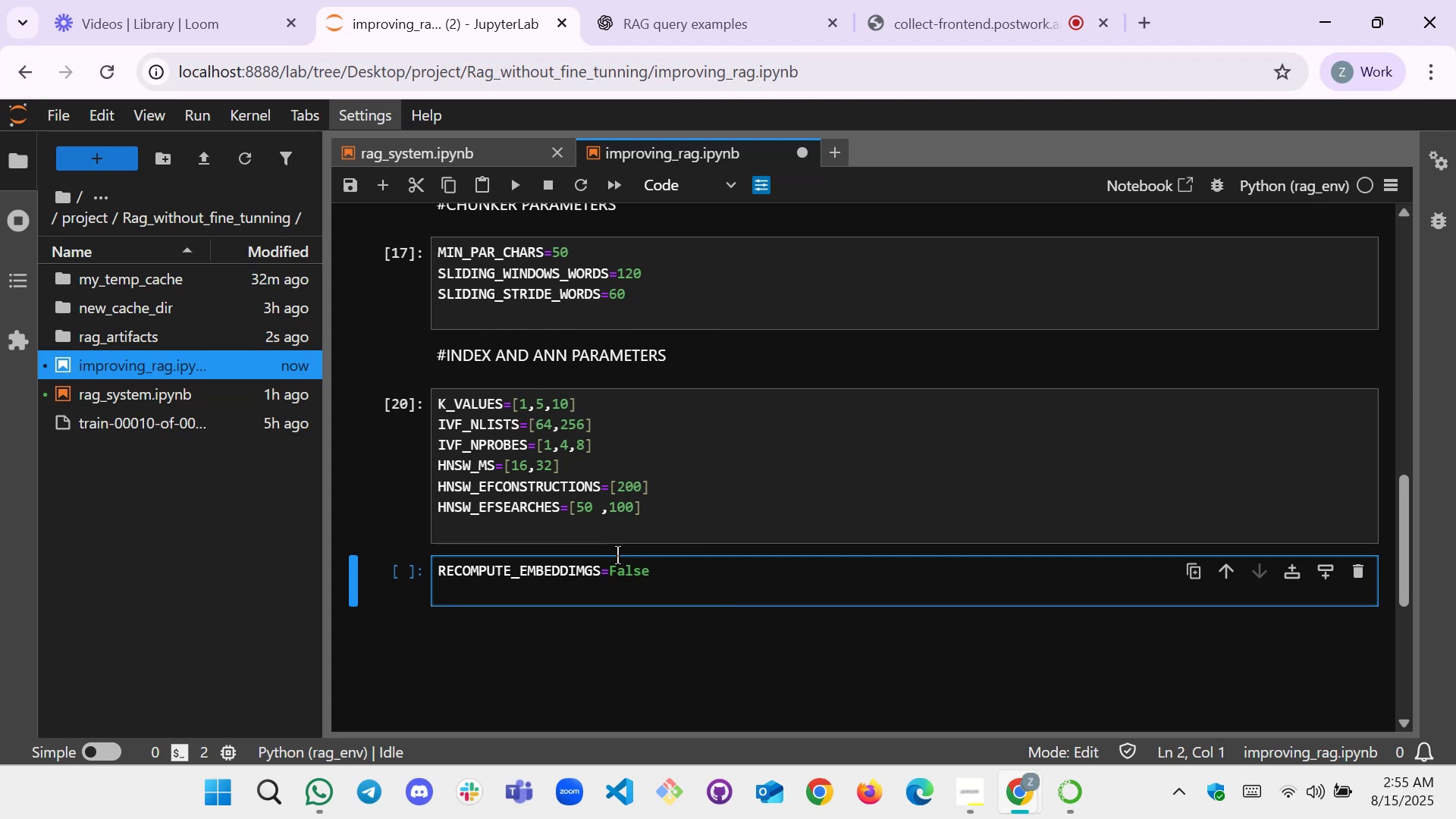 
type(recompute_indices=F)
key(Backspace)
type(fALSE)
 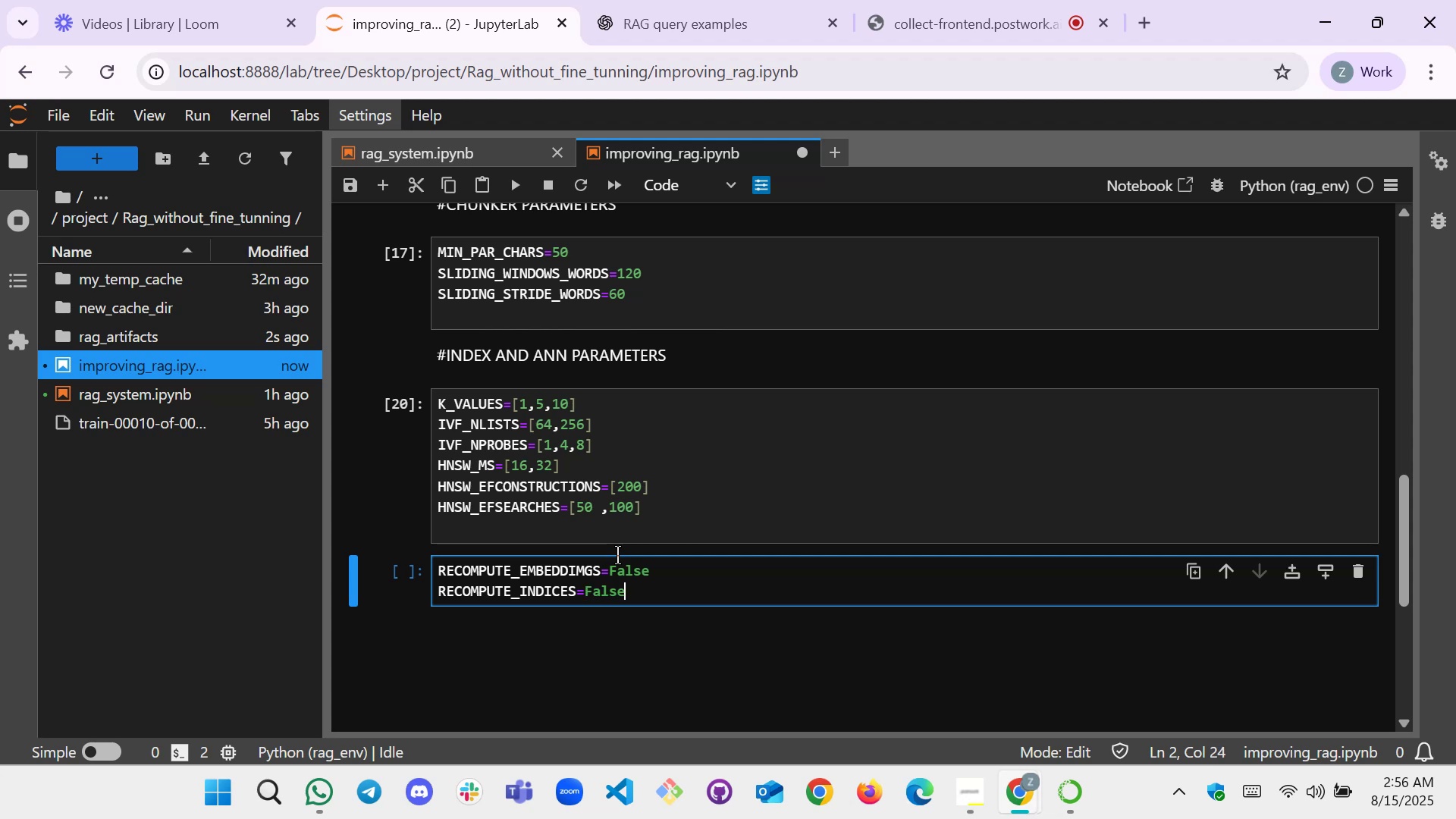 
key(Shift+Enter)
 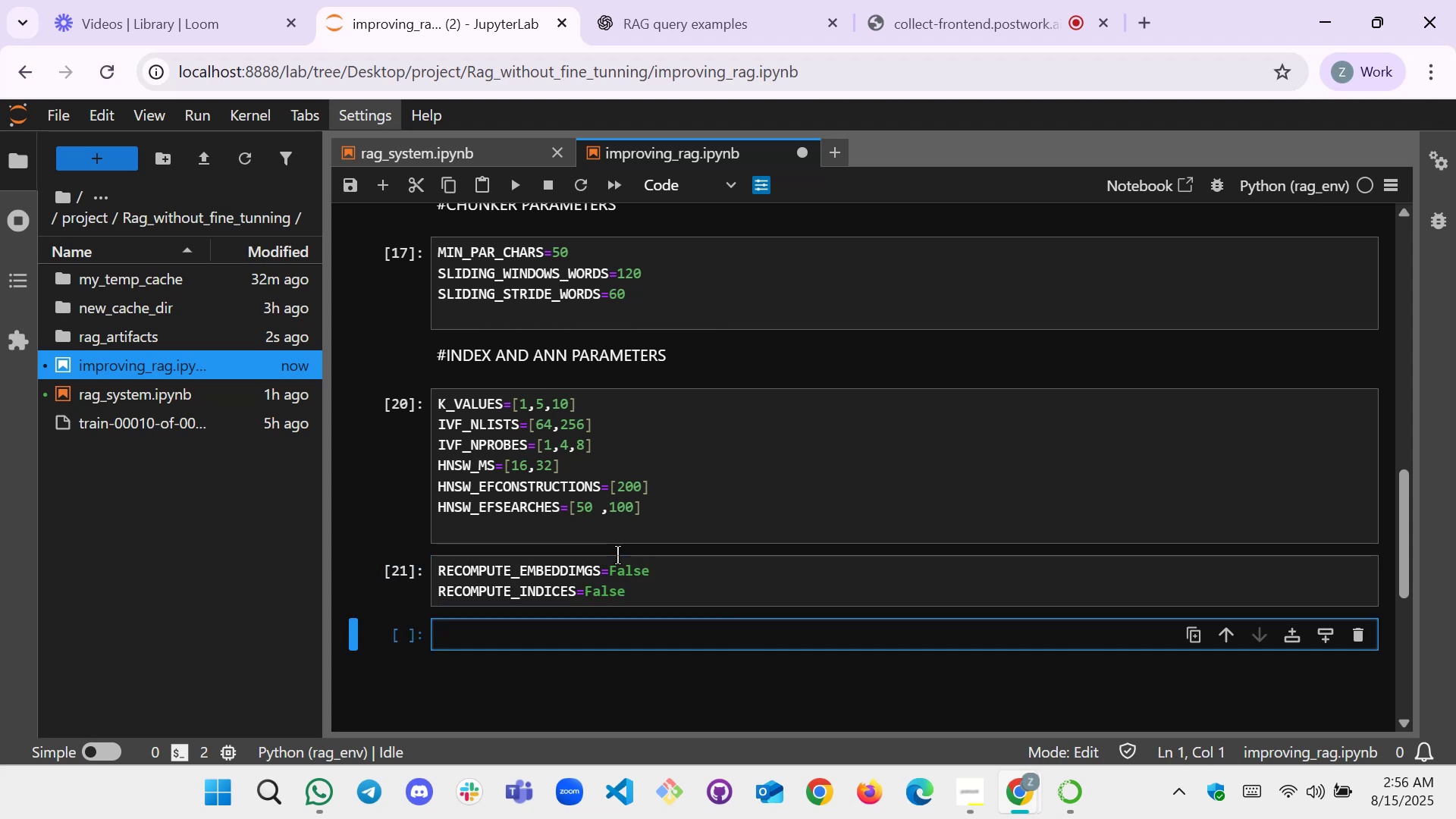 
type(Go)
key(Backspace)
key(Backspace)
type(gold)
 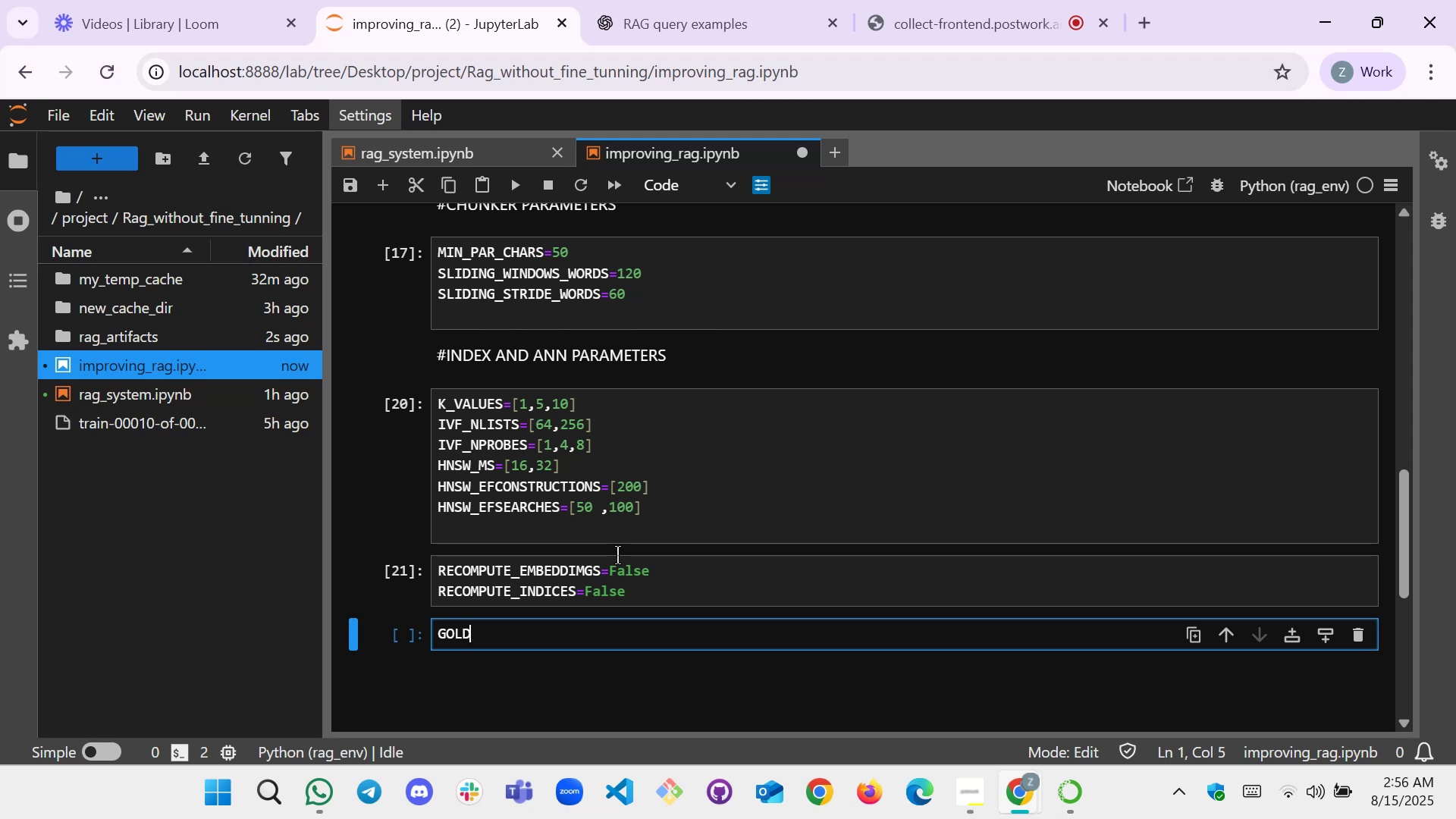 
wait(21.18)
 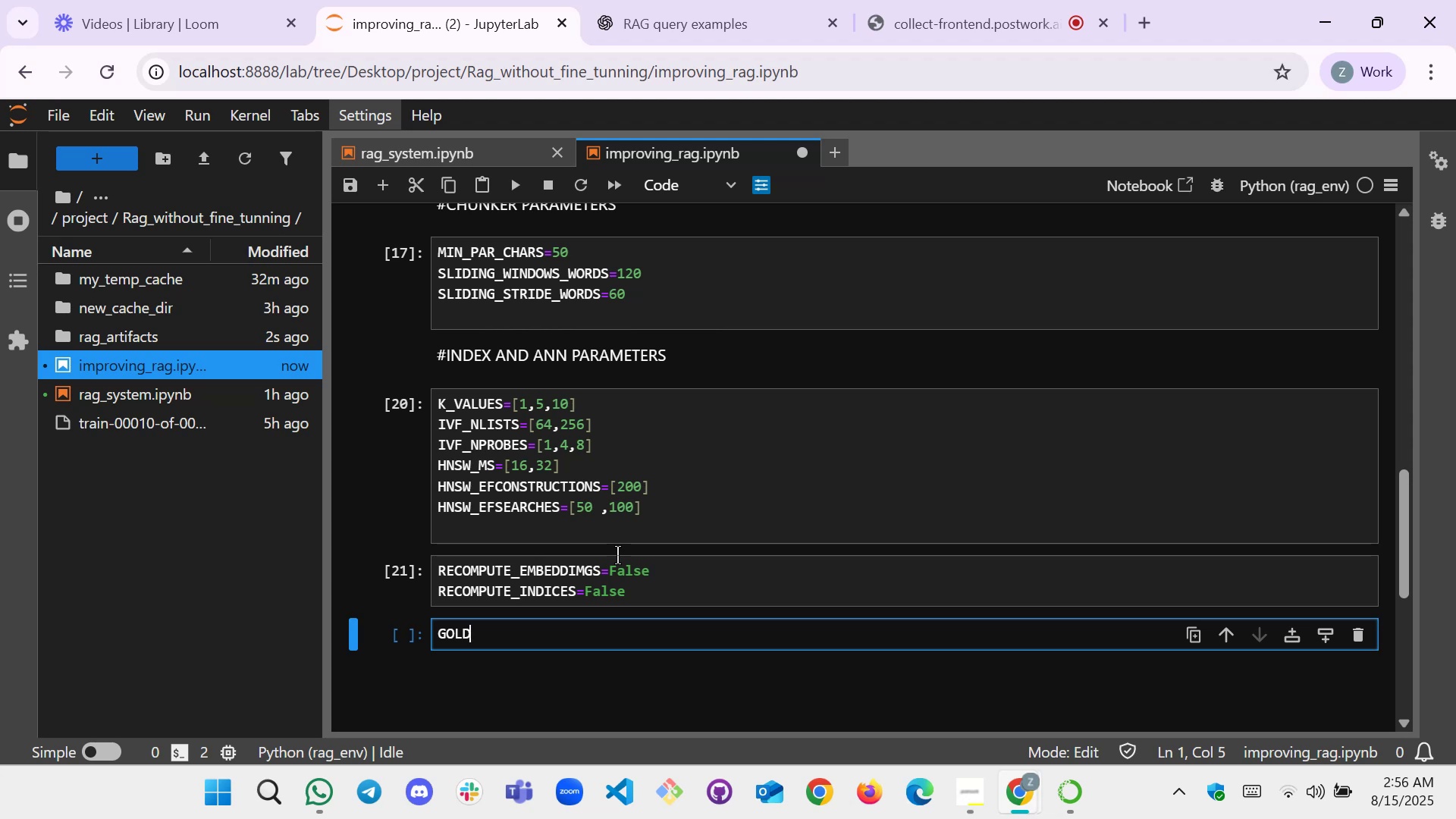 
key(Equal)
 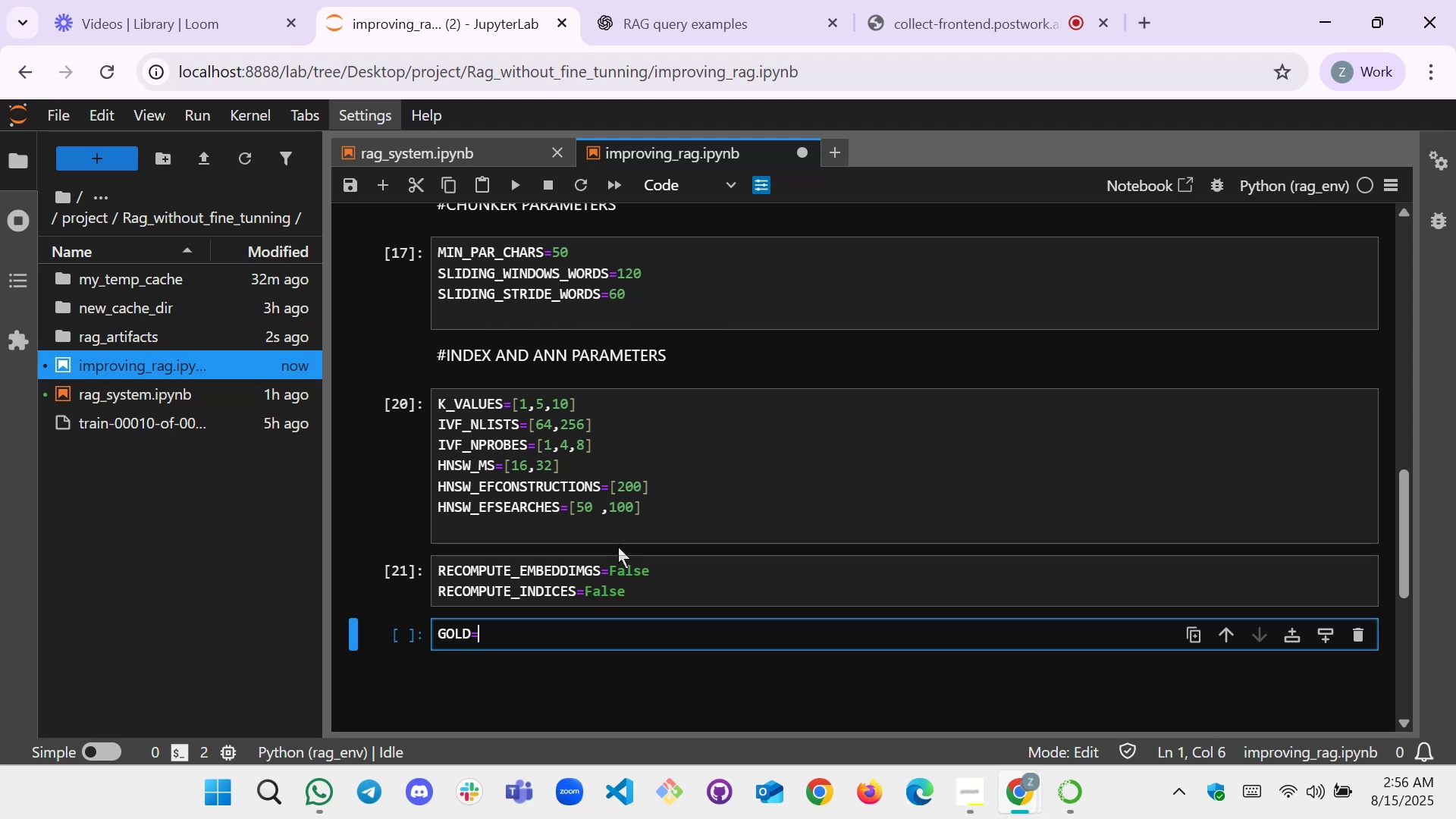 
key(Shift+BracketLeft)
 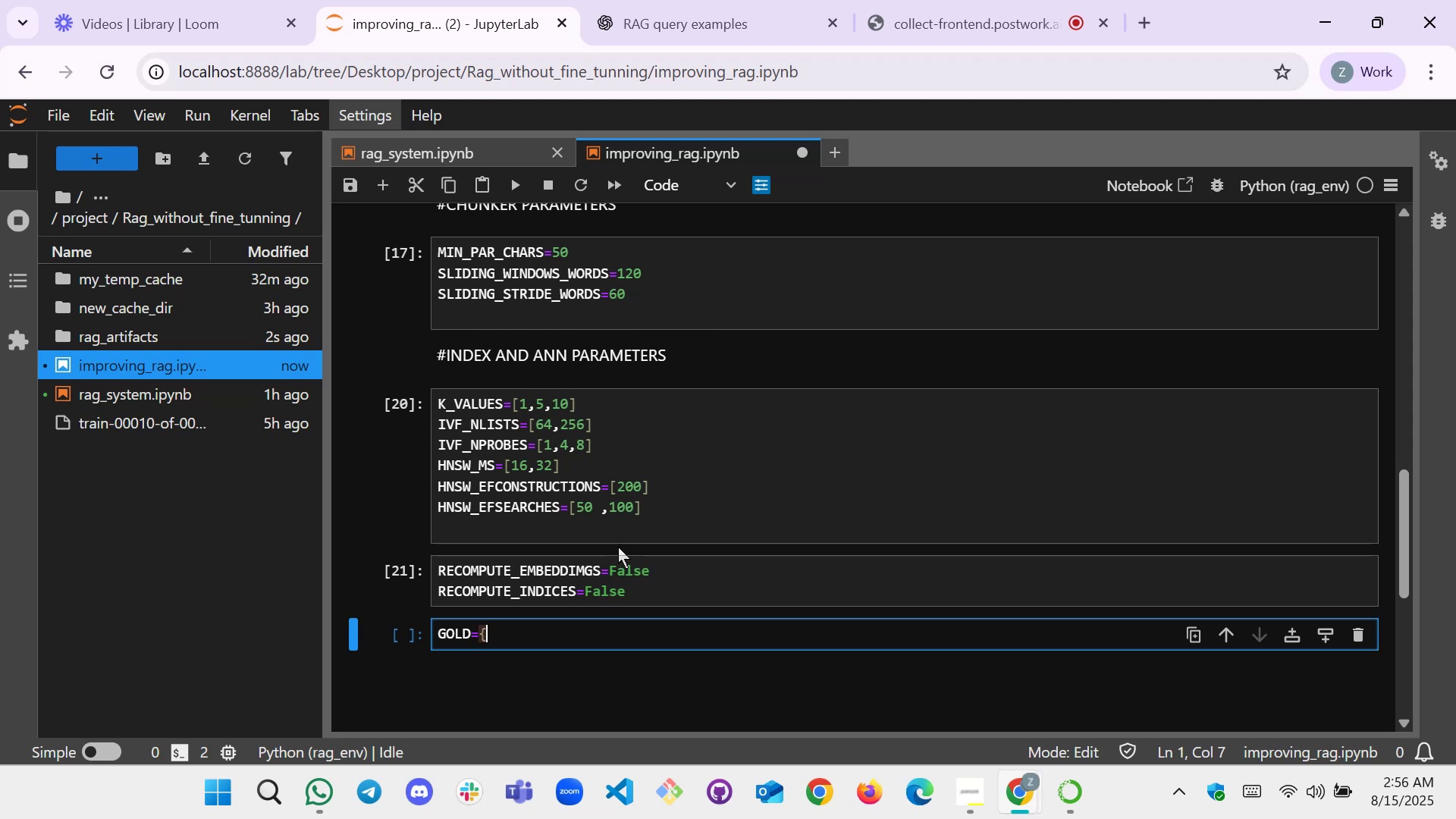 
key(Shift+BracketRight)
 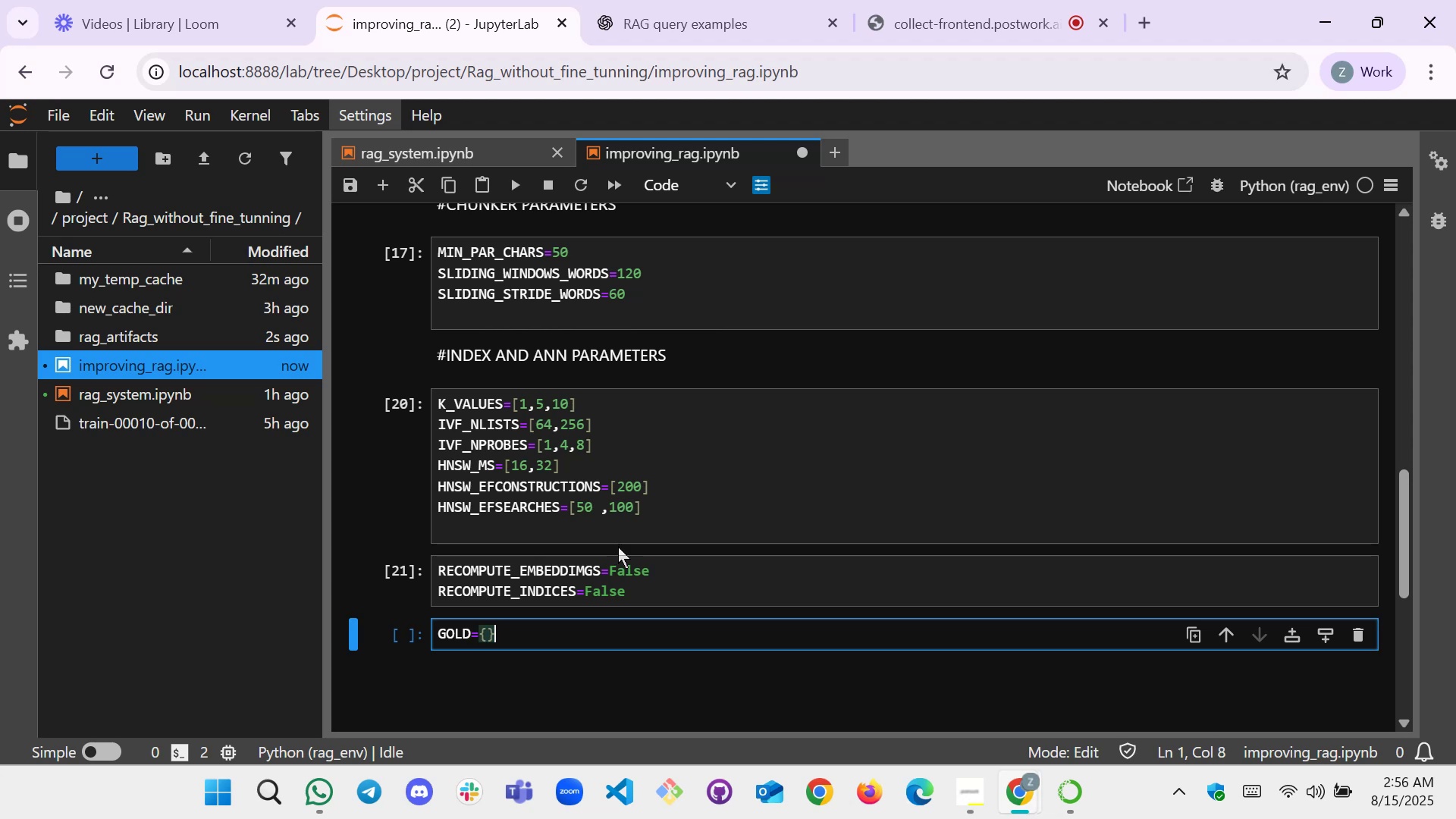 
key(ArrowLeft)
 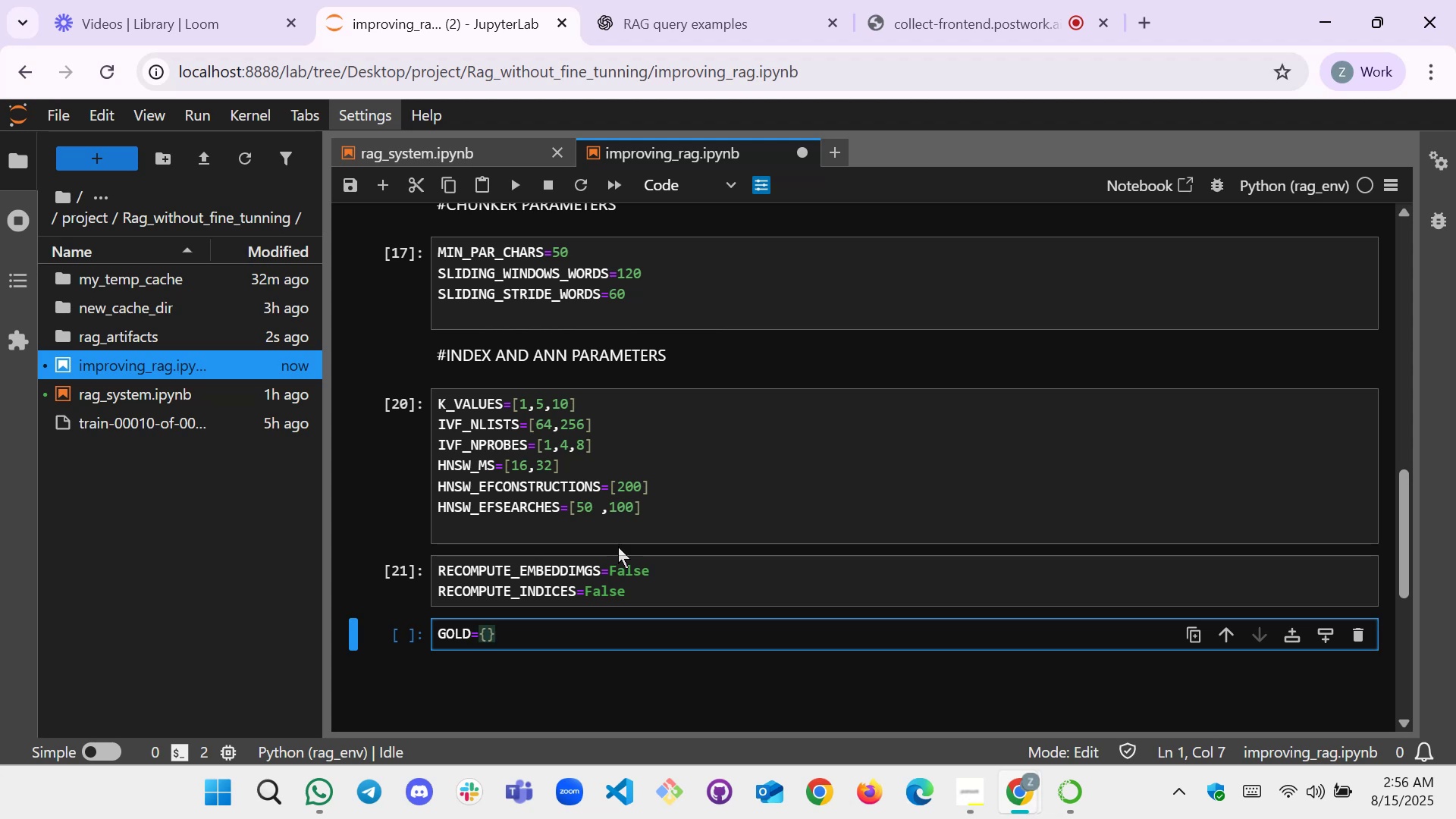 
key(Control+A)
 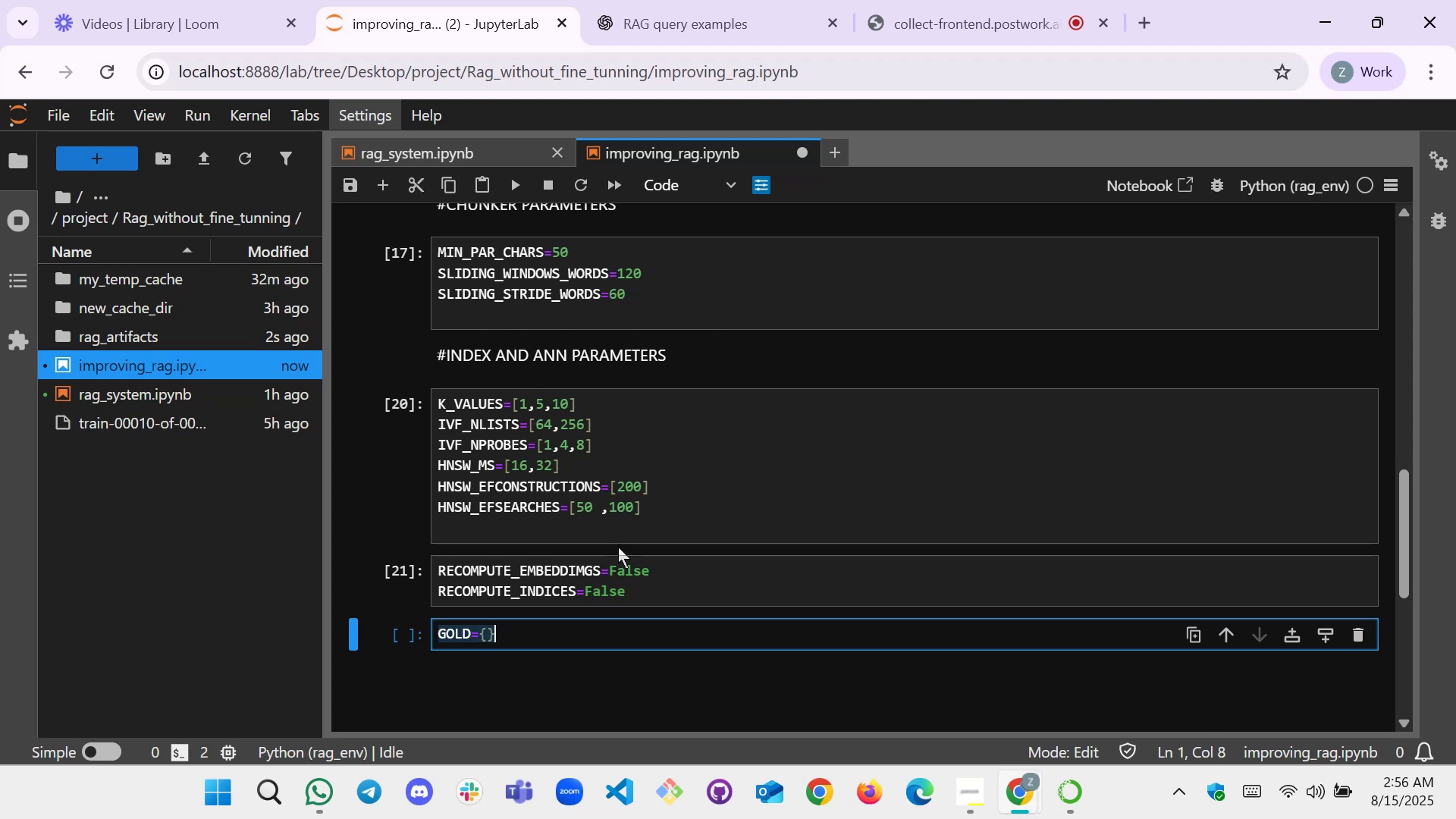 
key(Backspace)
 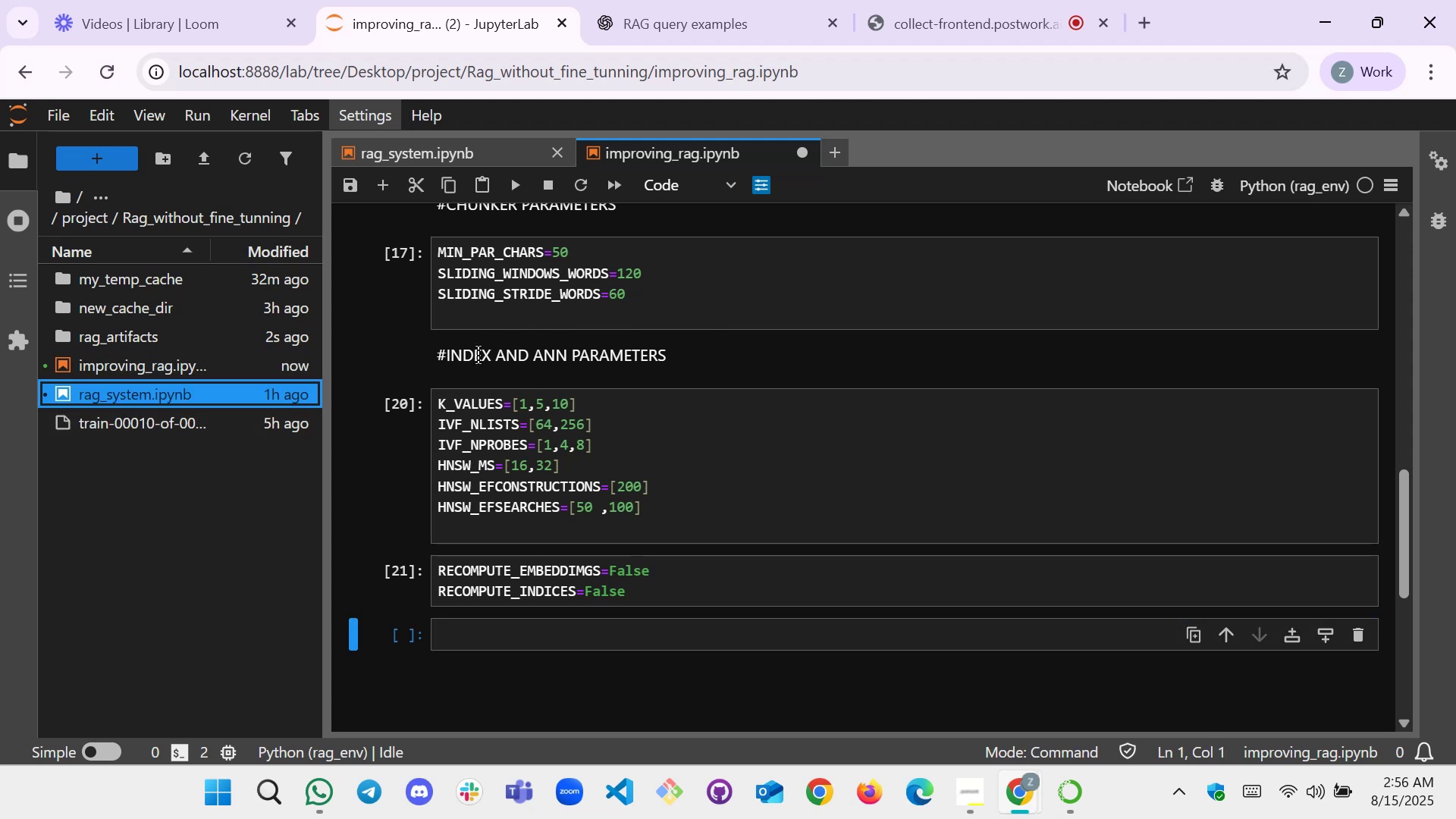 
left_click([446, 155])
 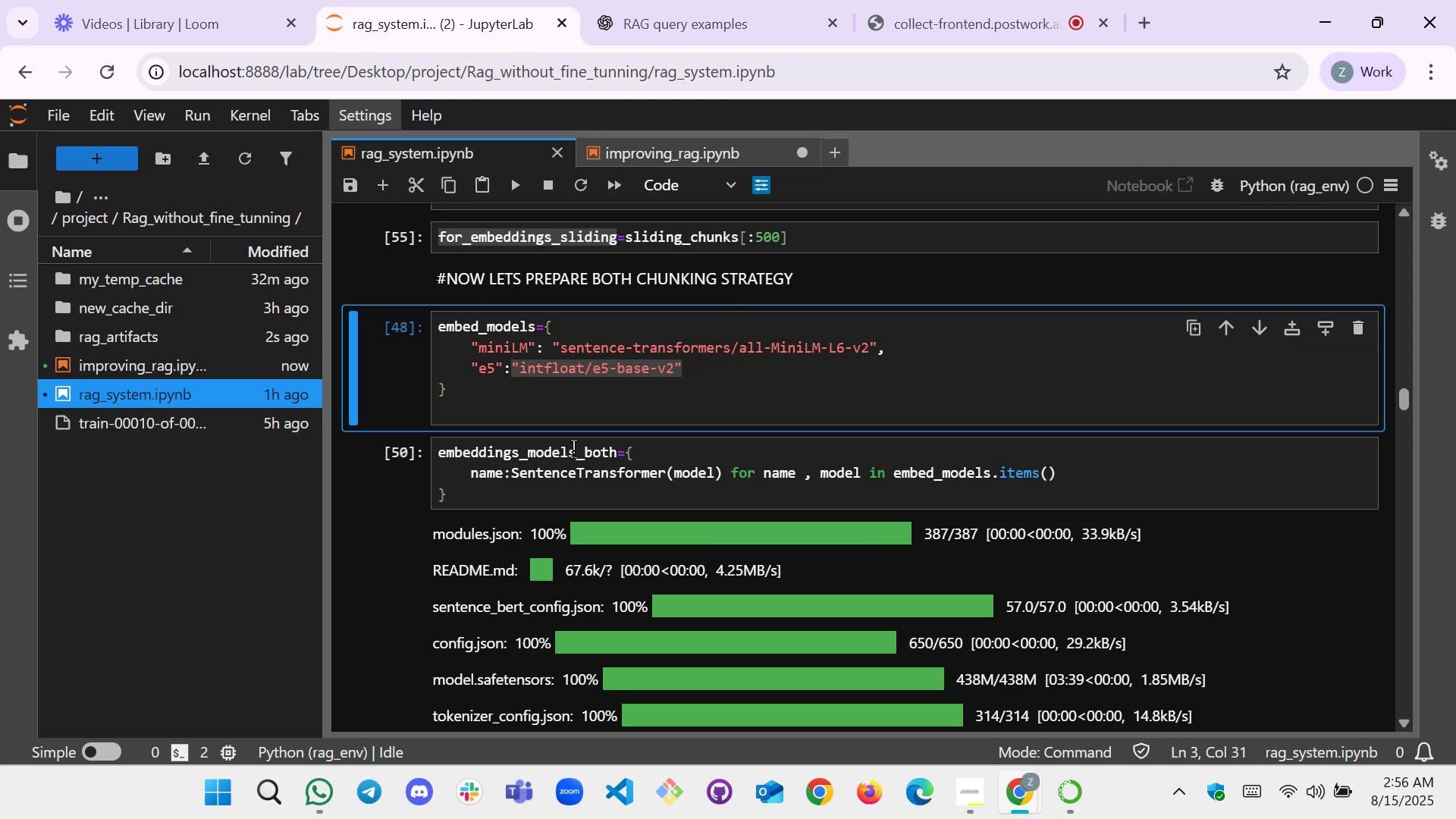 
scroll: coordinate [615, 476], scroll_direction: down, amount: 25.0
 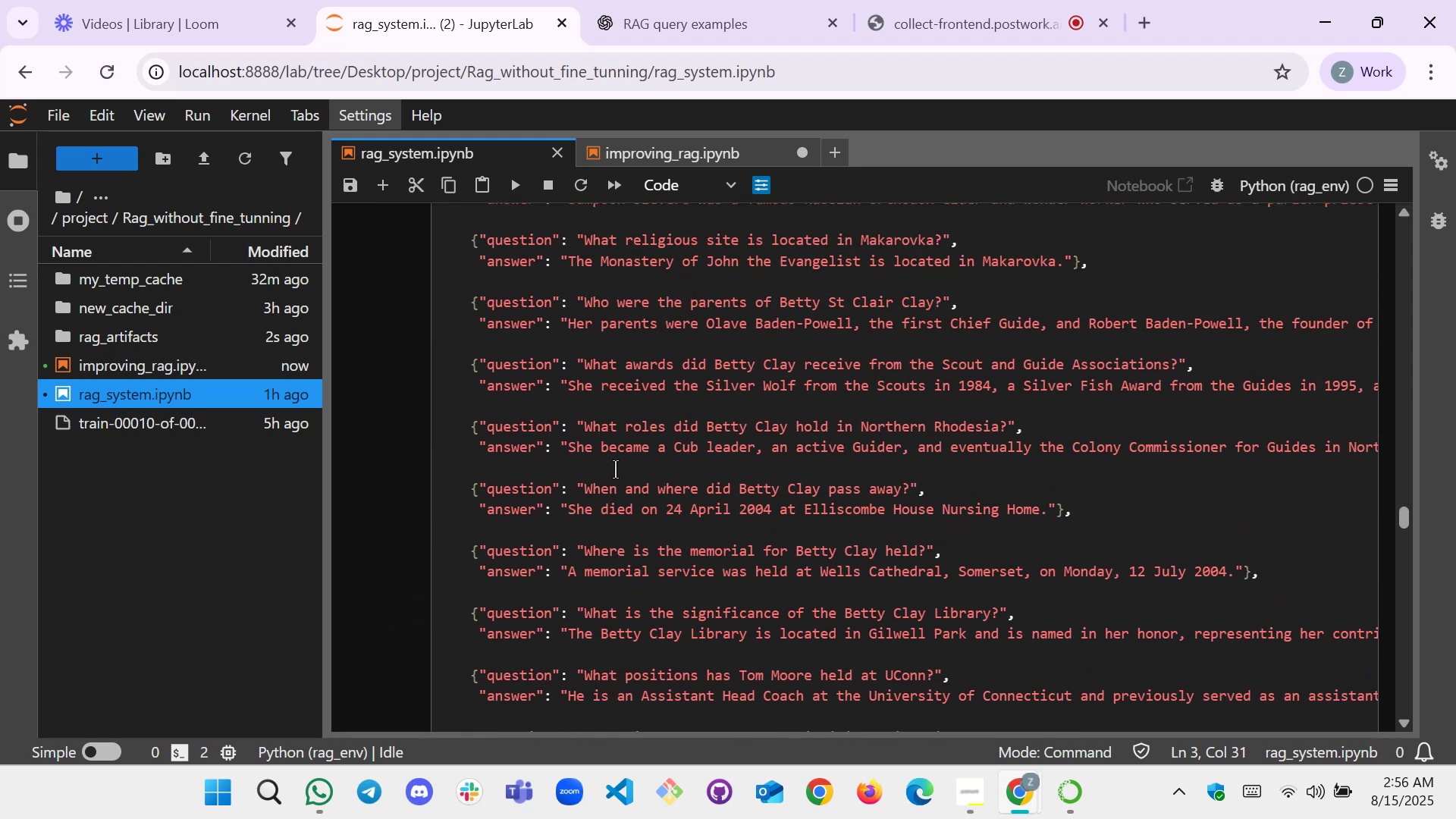 
left_click([615, 469])
 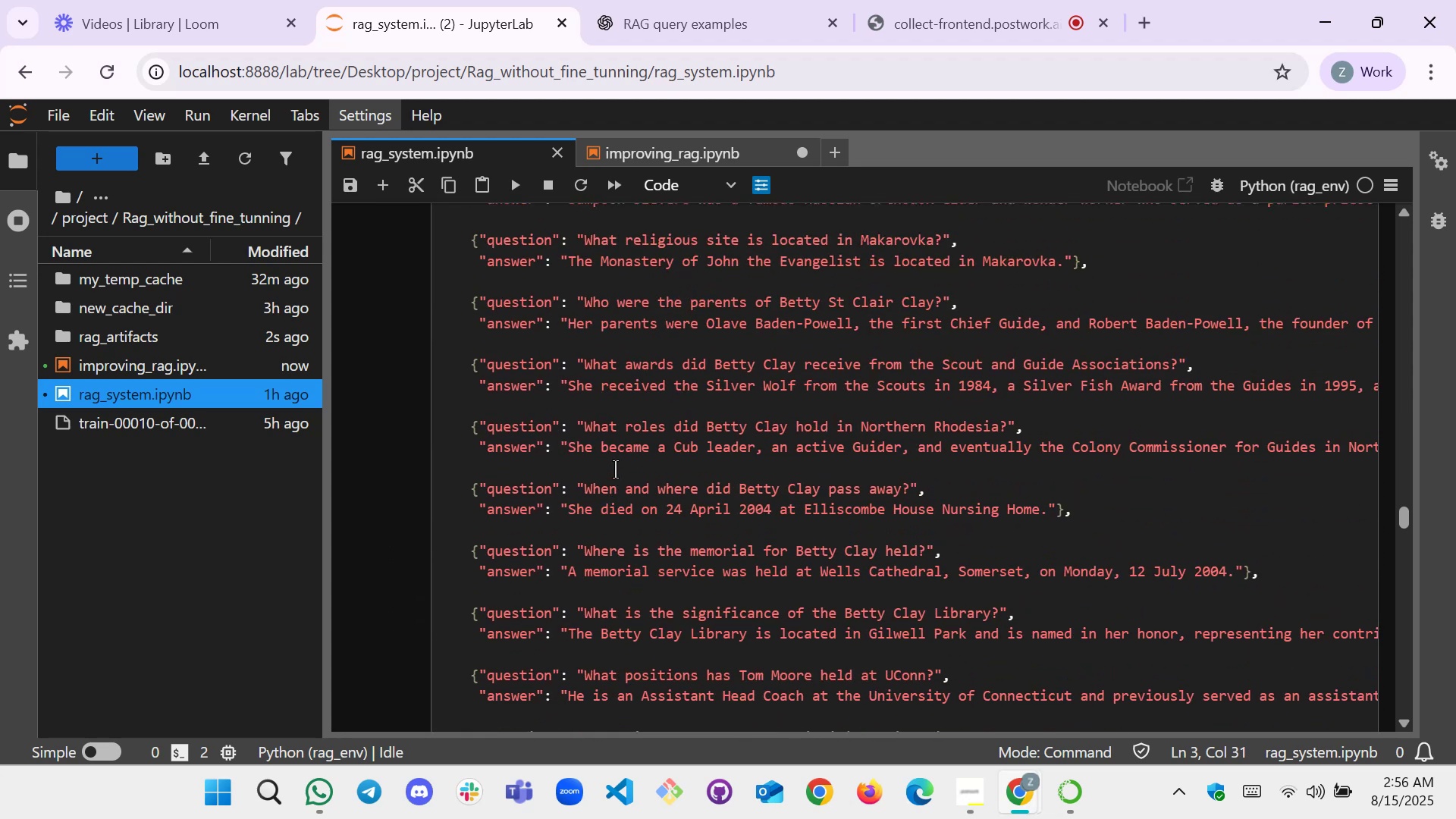 
key(Control+A)
 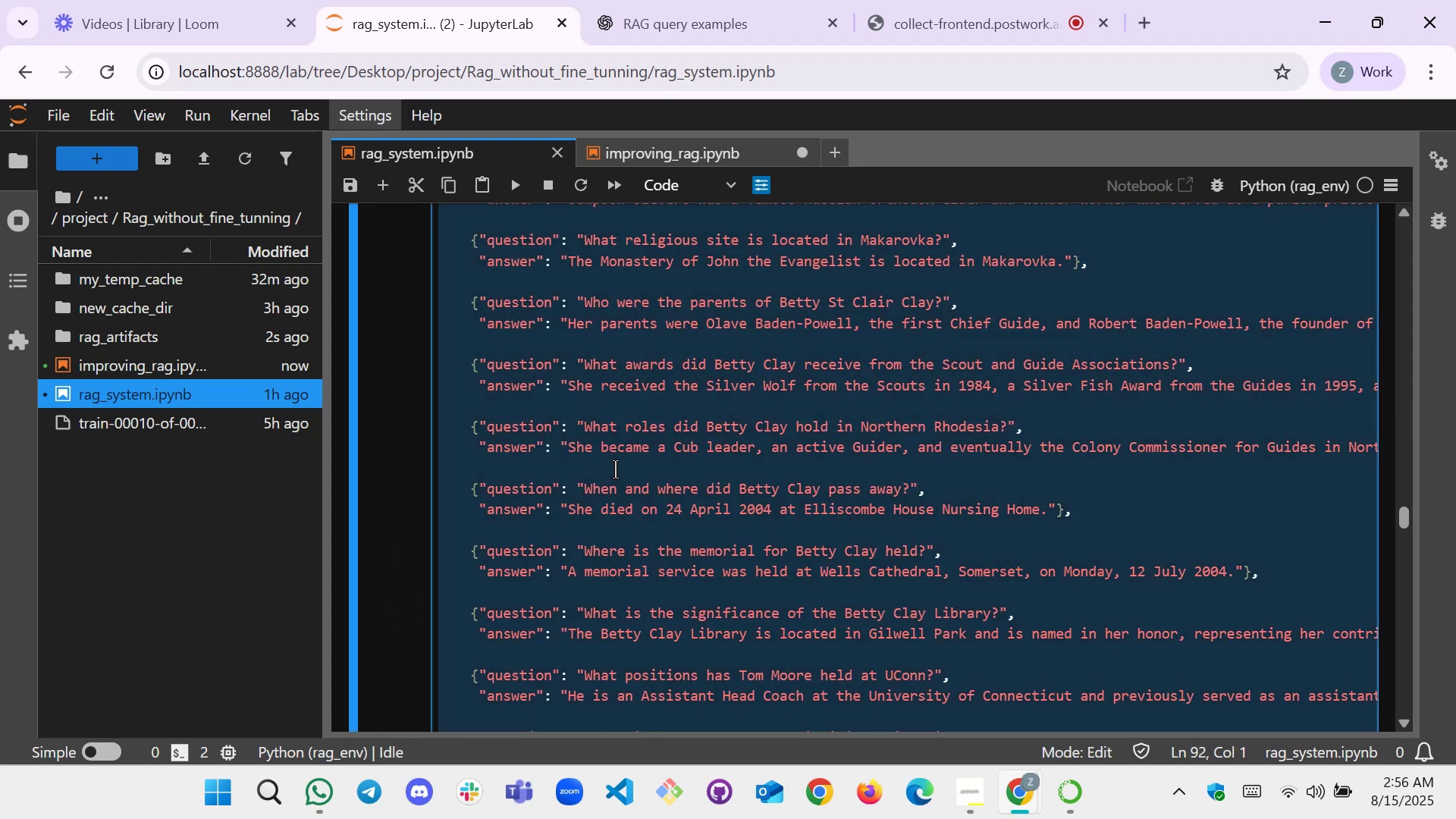 
key(Control+C)
 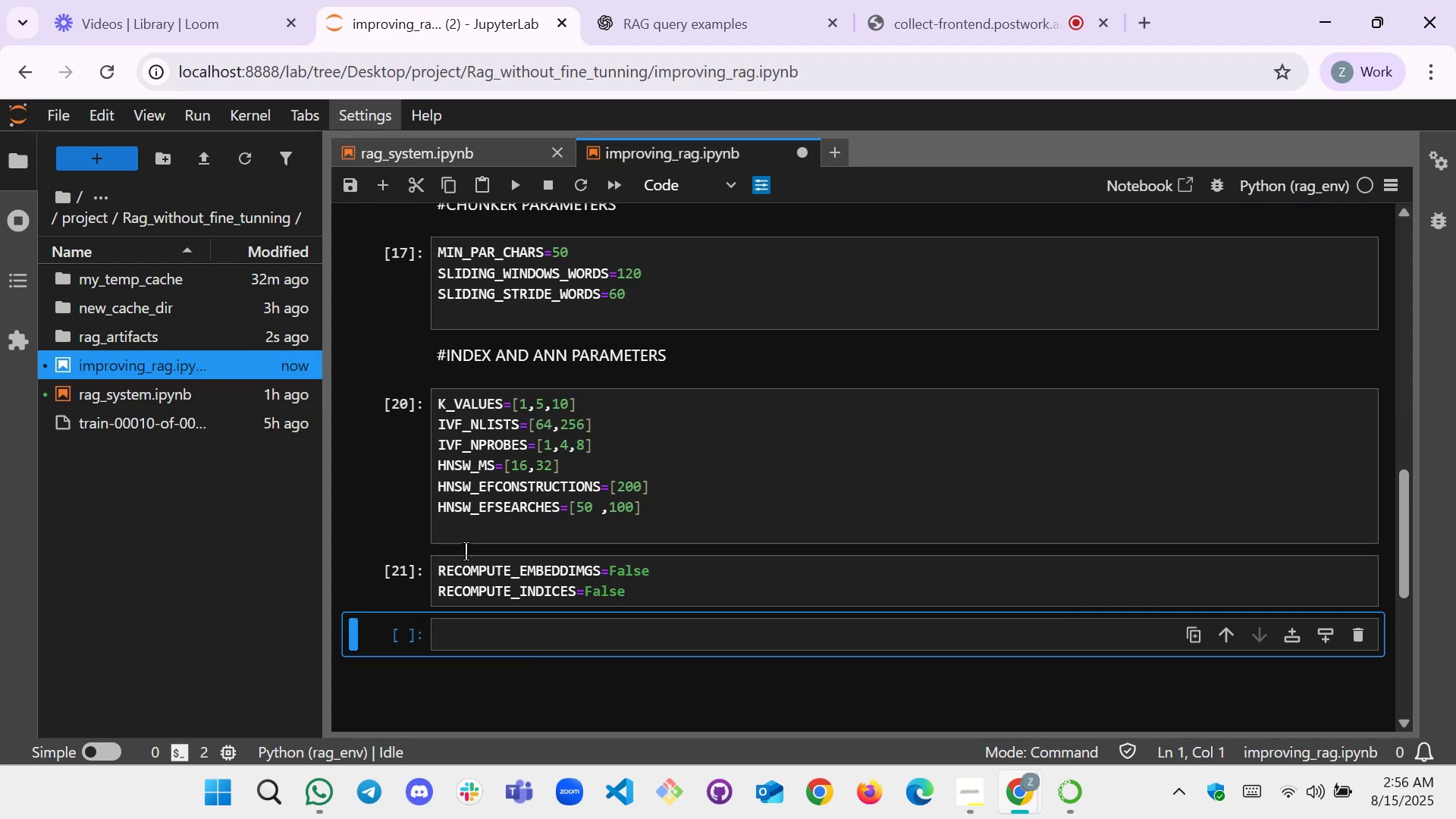 
left_click([457, 630])
 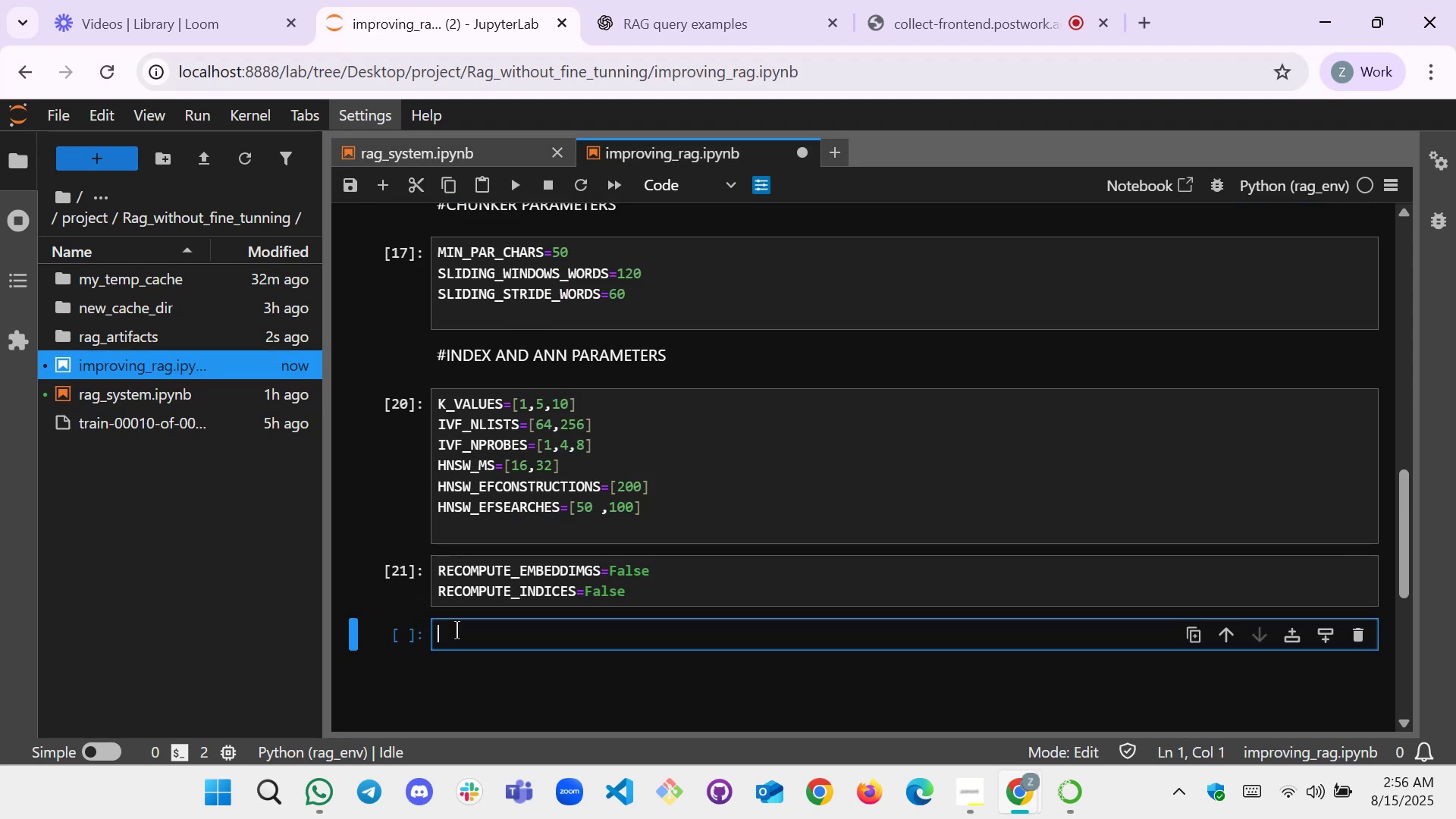 
key(Control+V)
 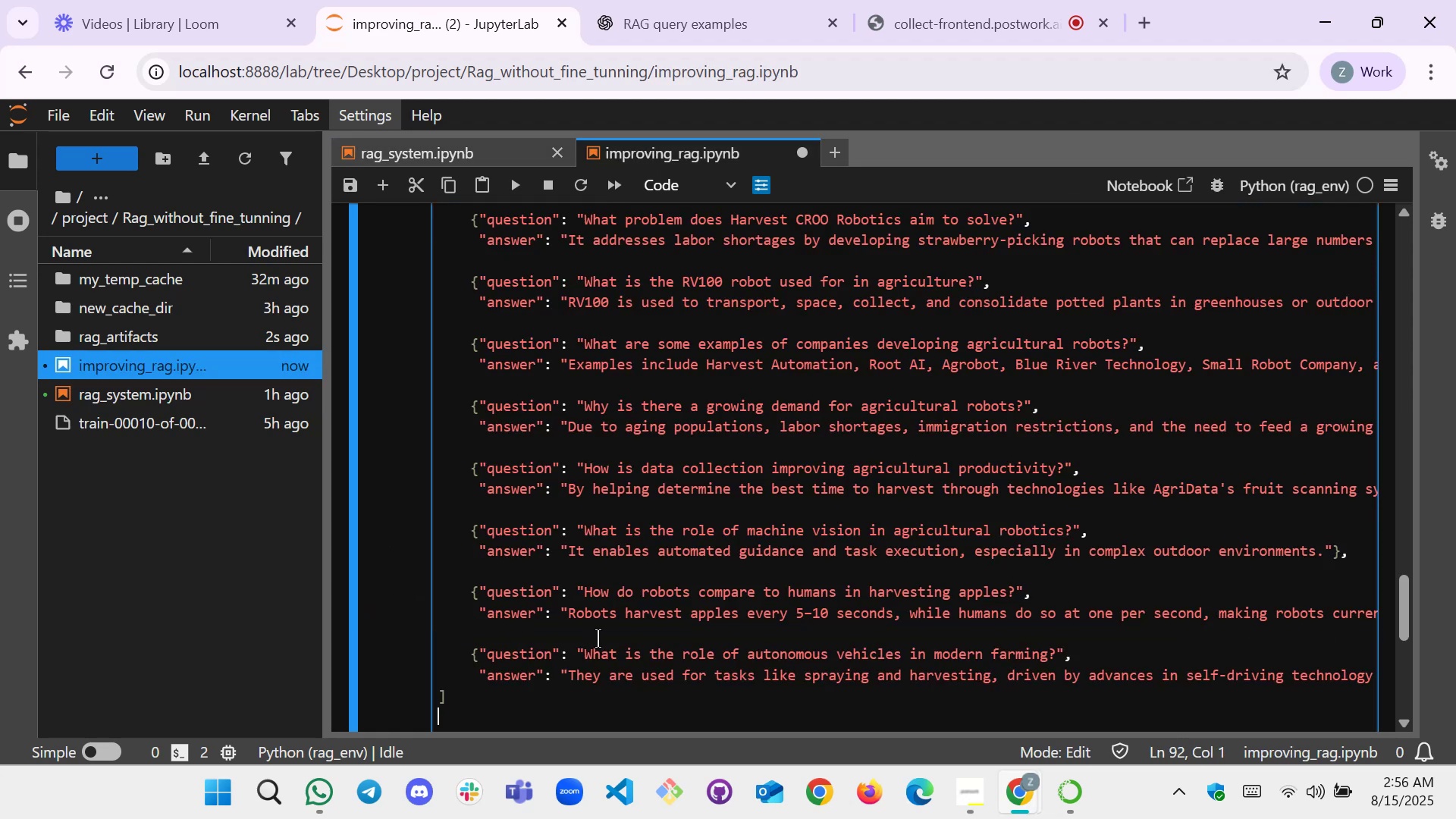 
scroll: coordinate [599, 615], scroll_direction: up, amount: 14.0
 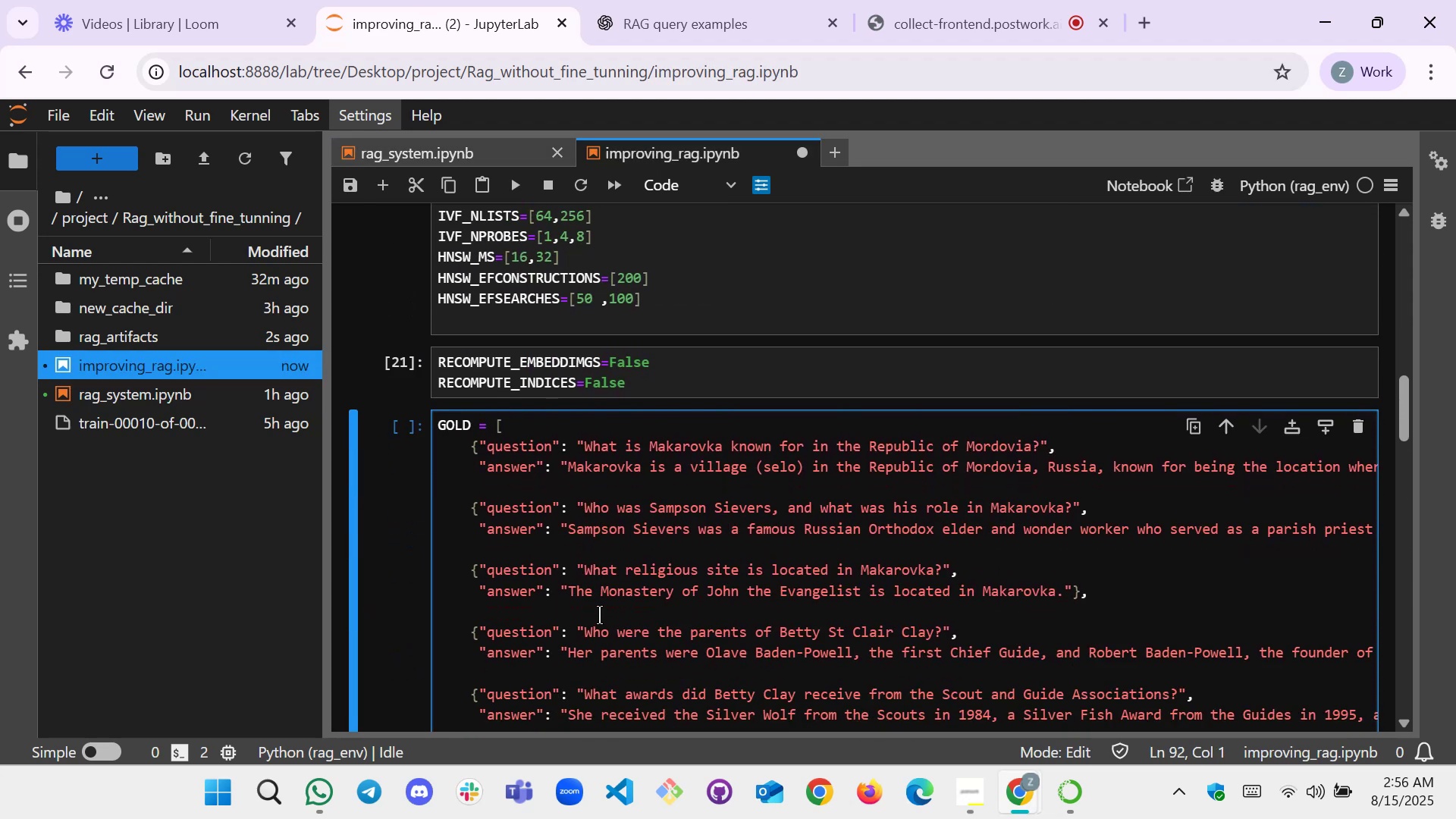 
key(Shift+Backslash)
 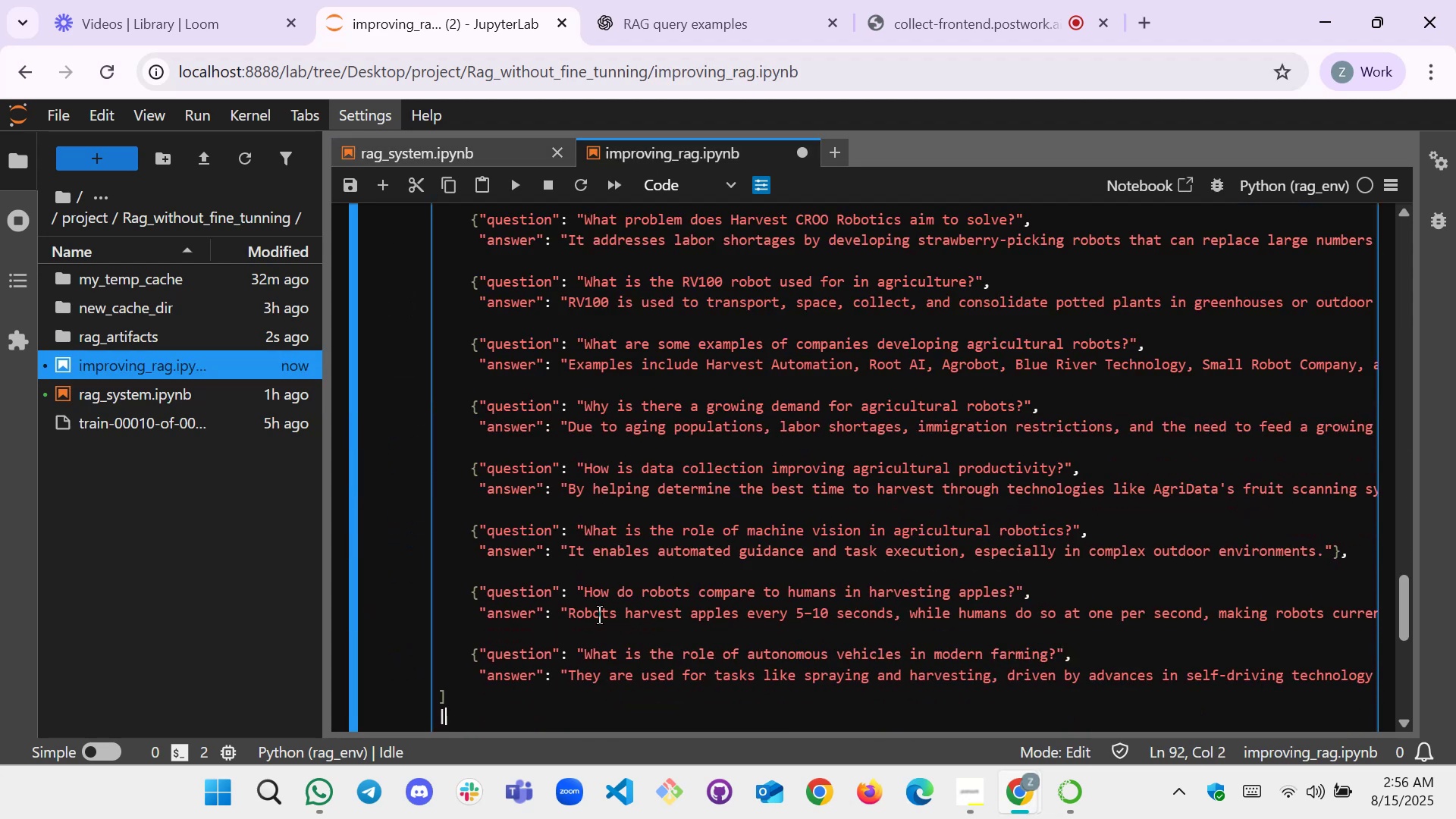 
key(ArrowDown)
 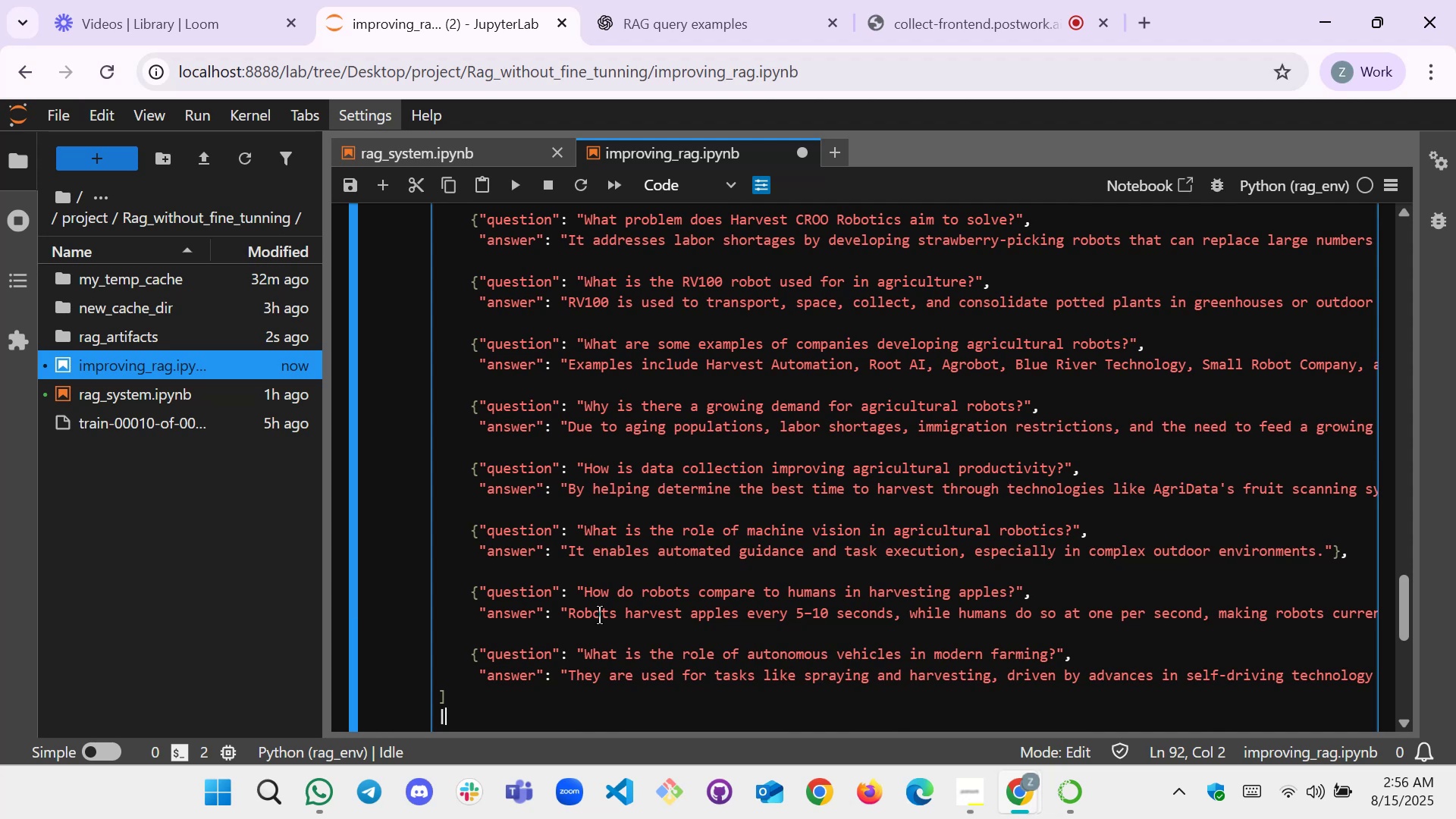 
key(ArrowDown)
 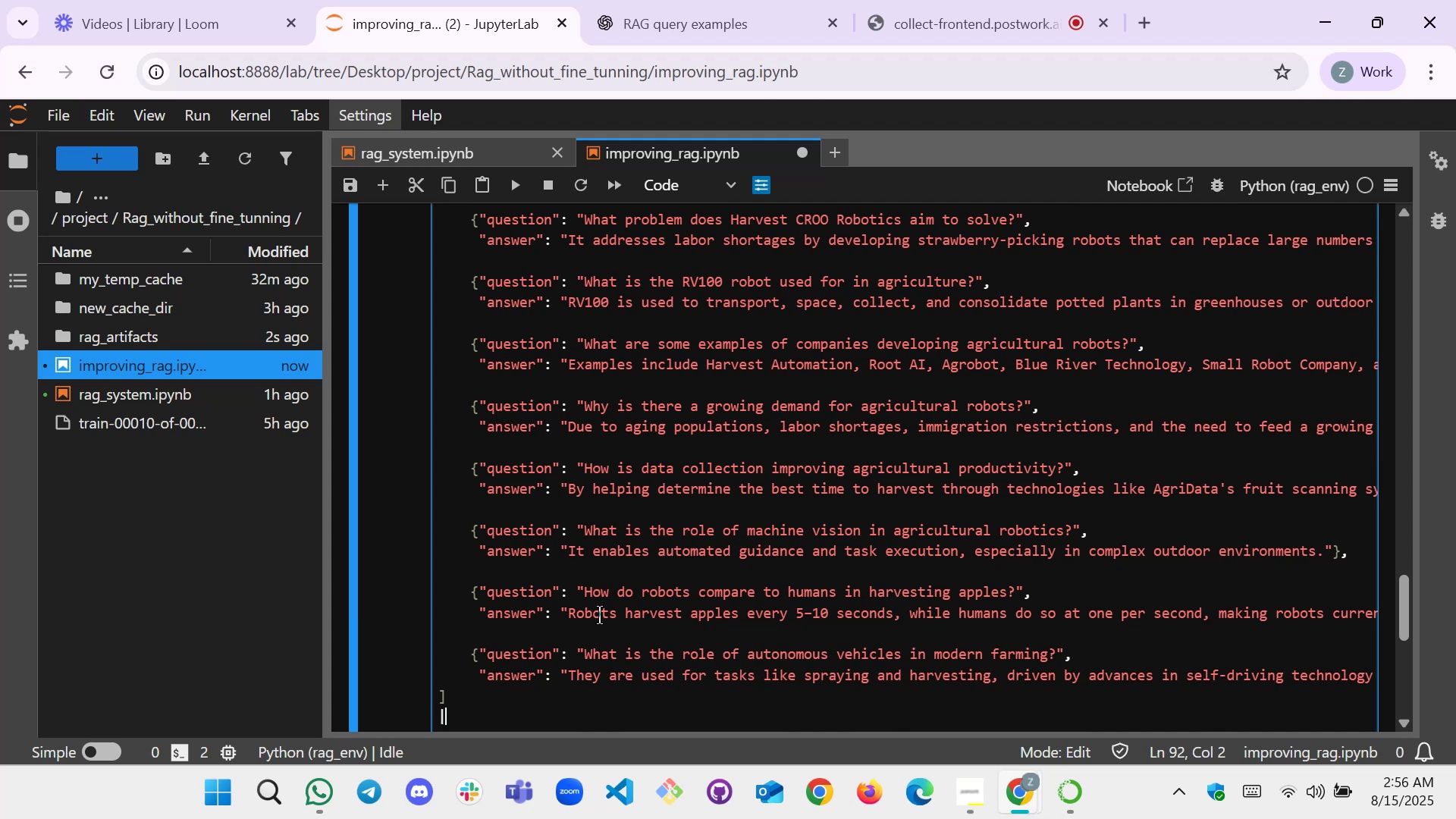 
key(Shift+Enter)
 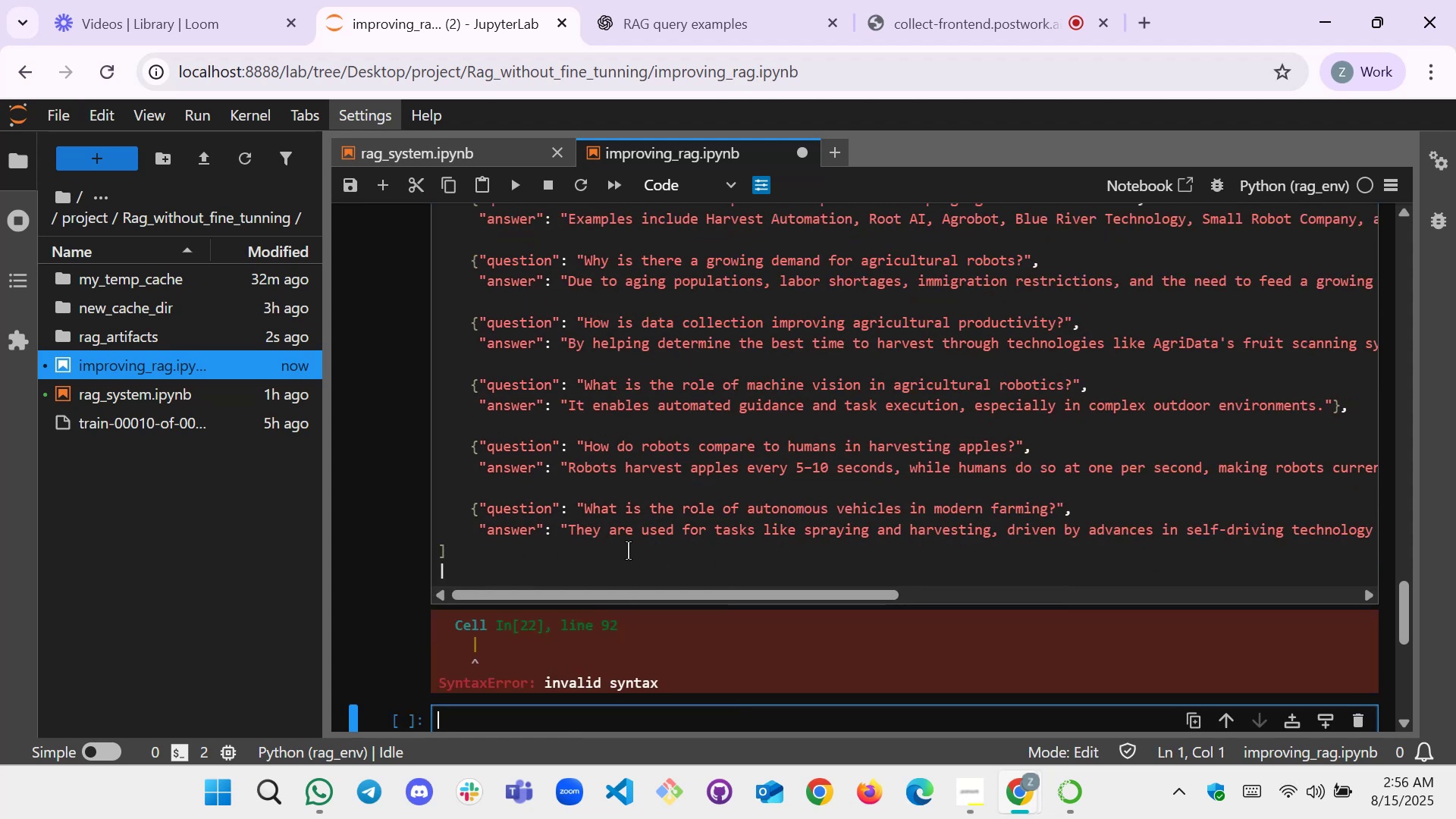 
left_click([496, 546])
 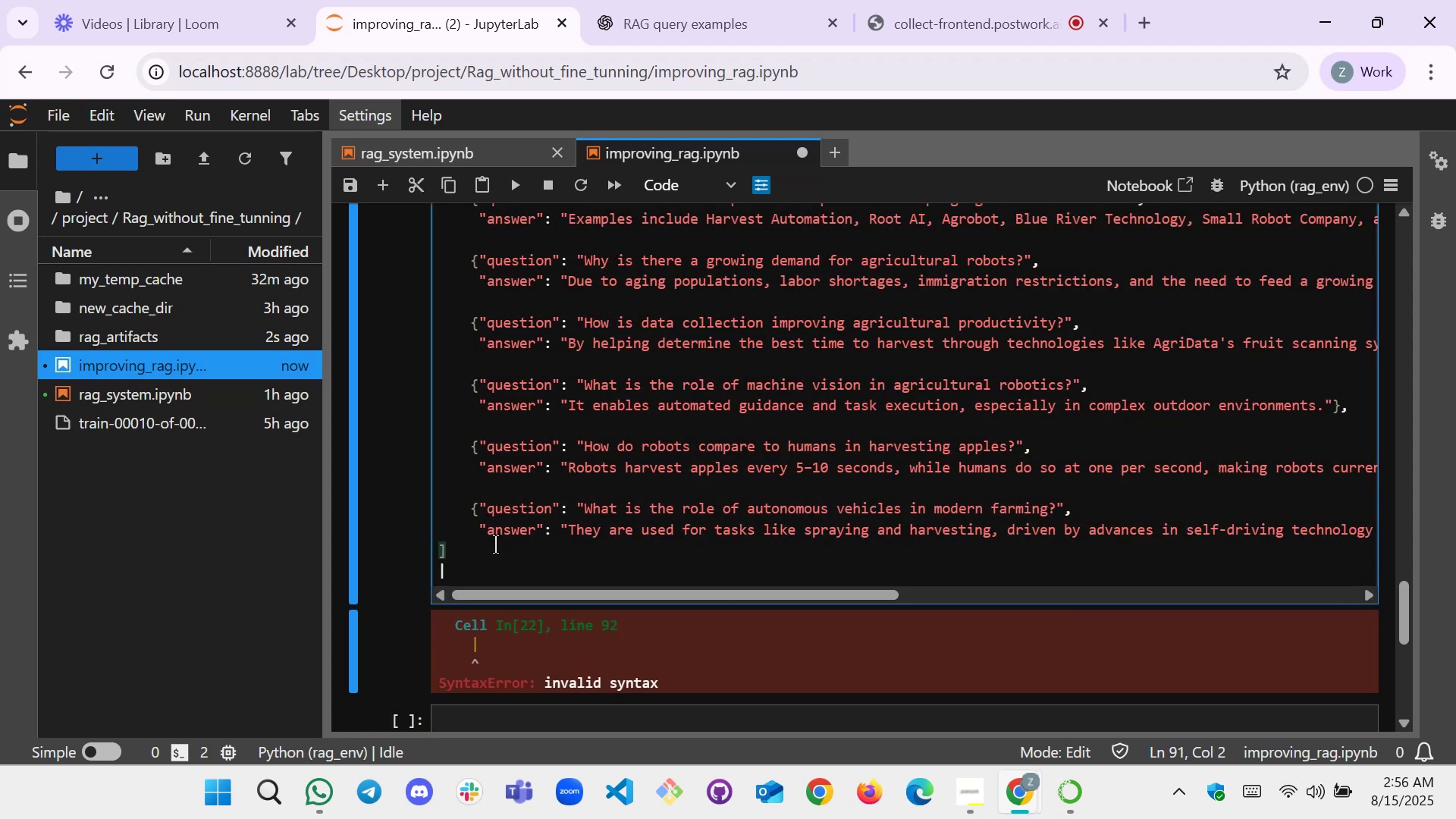 
key(Control+Z)
 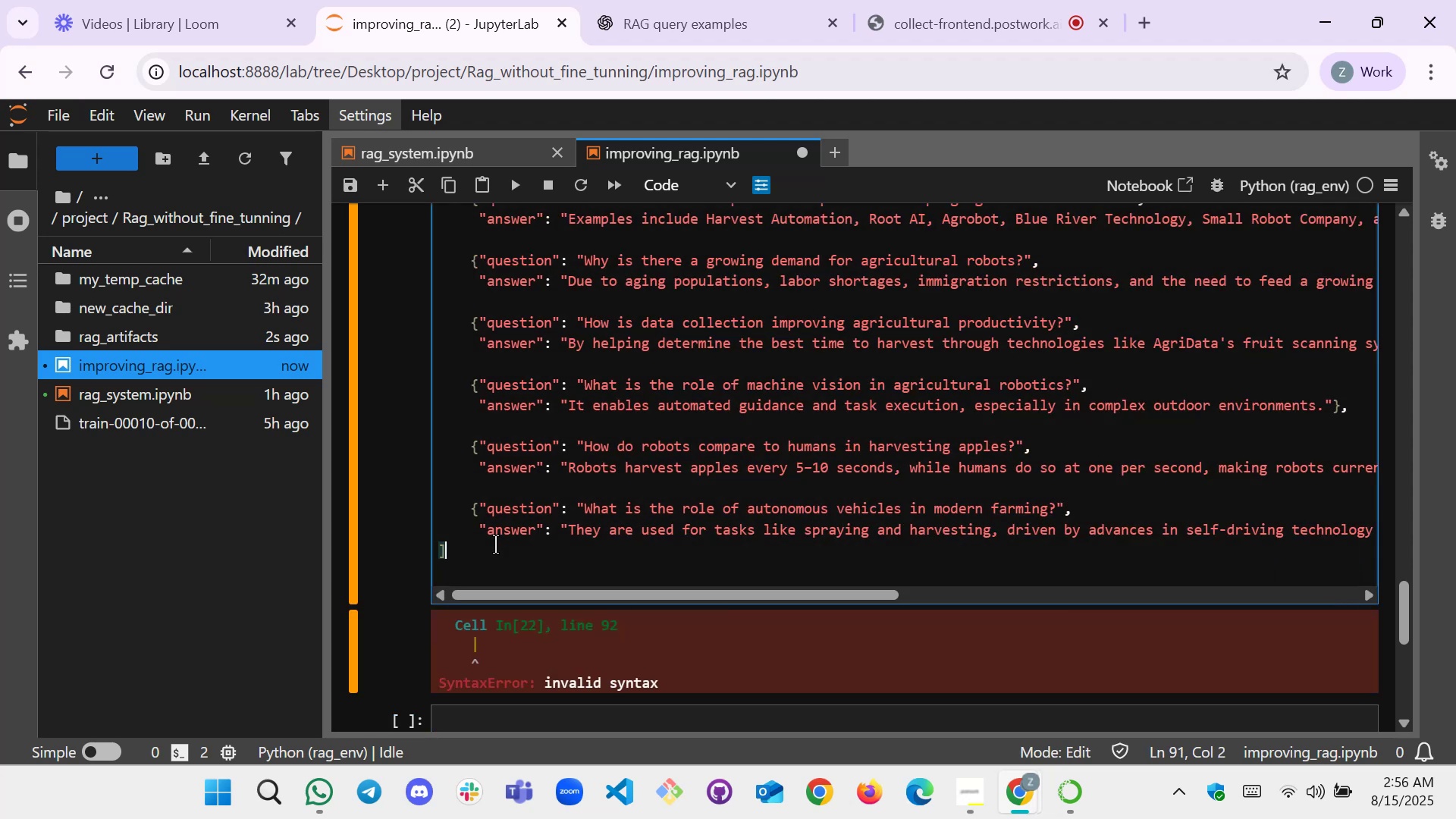 
key(Control+Z)
 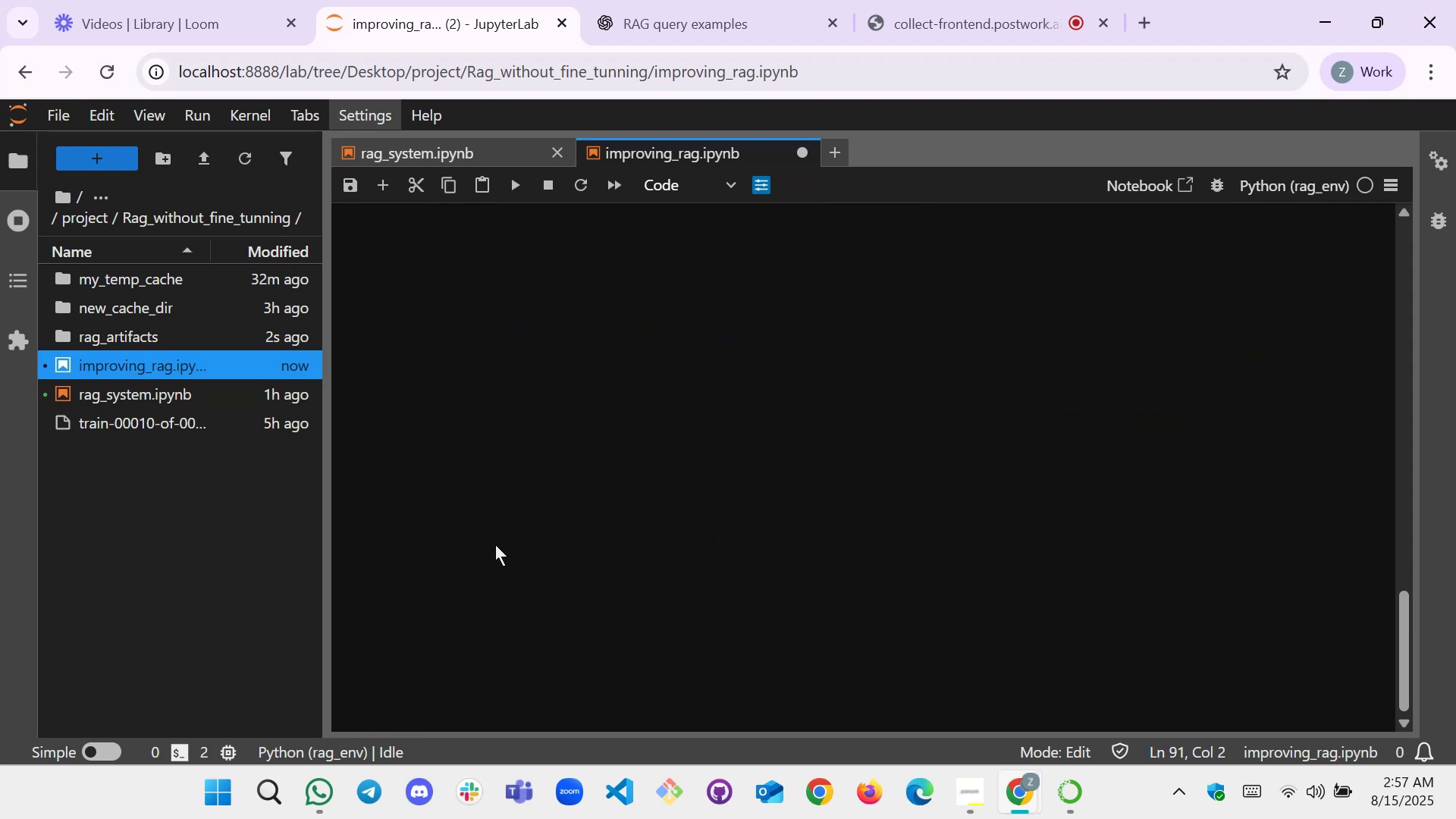 
key(Control+V)
 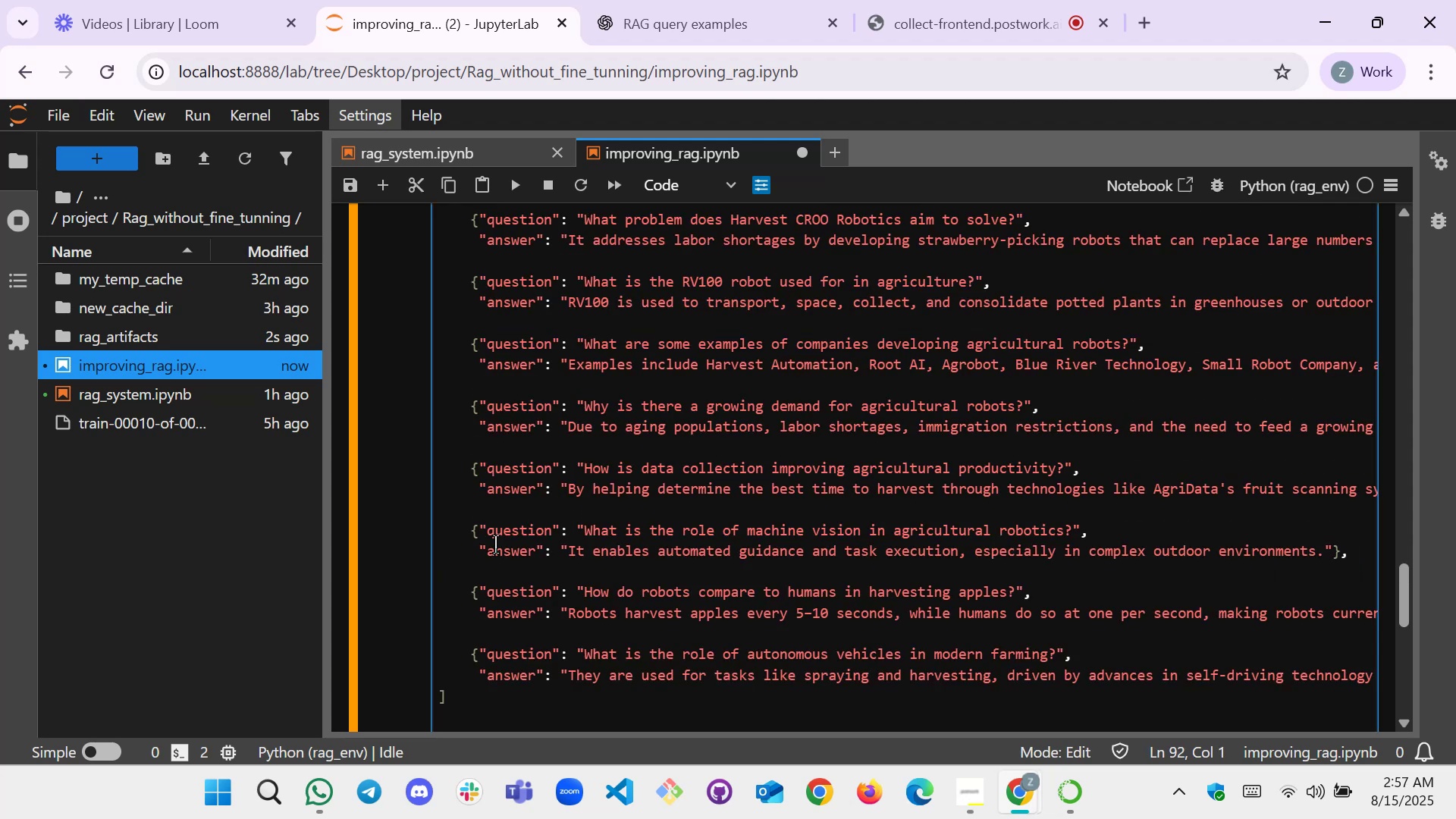 
key(Shift+Enter)
 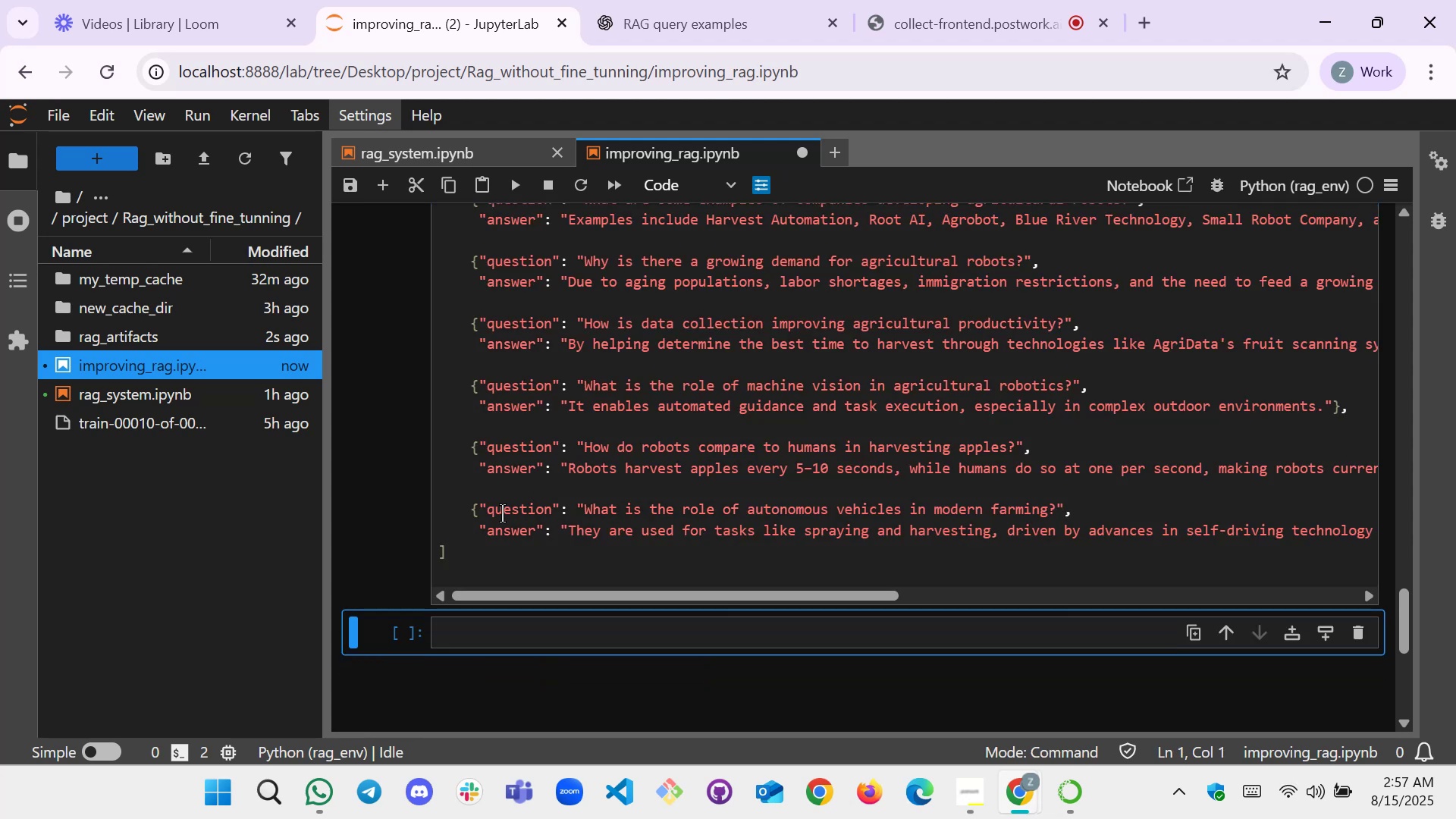 
scroll: coordinate [544, 502], scroll_direction: up, amount: 16.0
 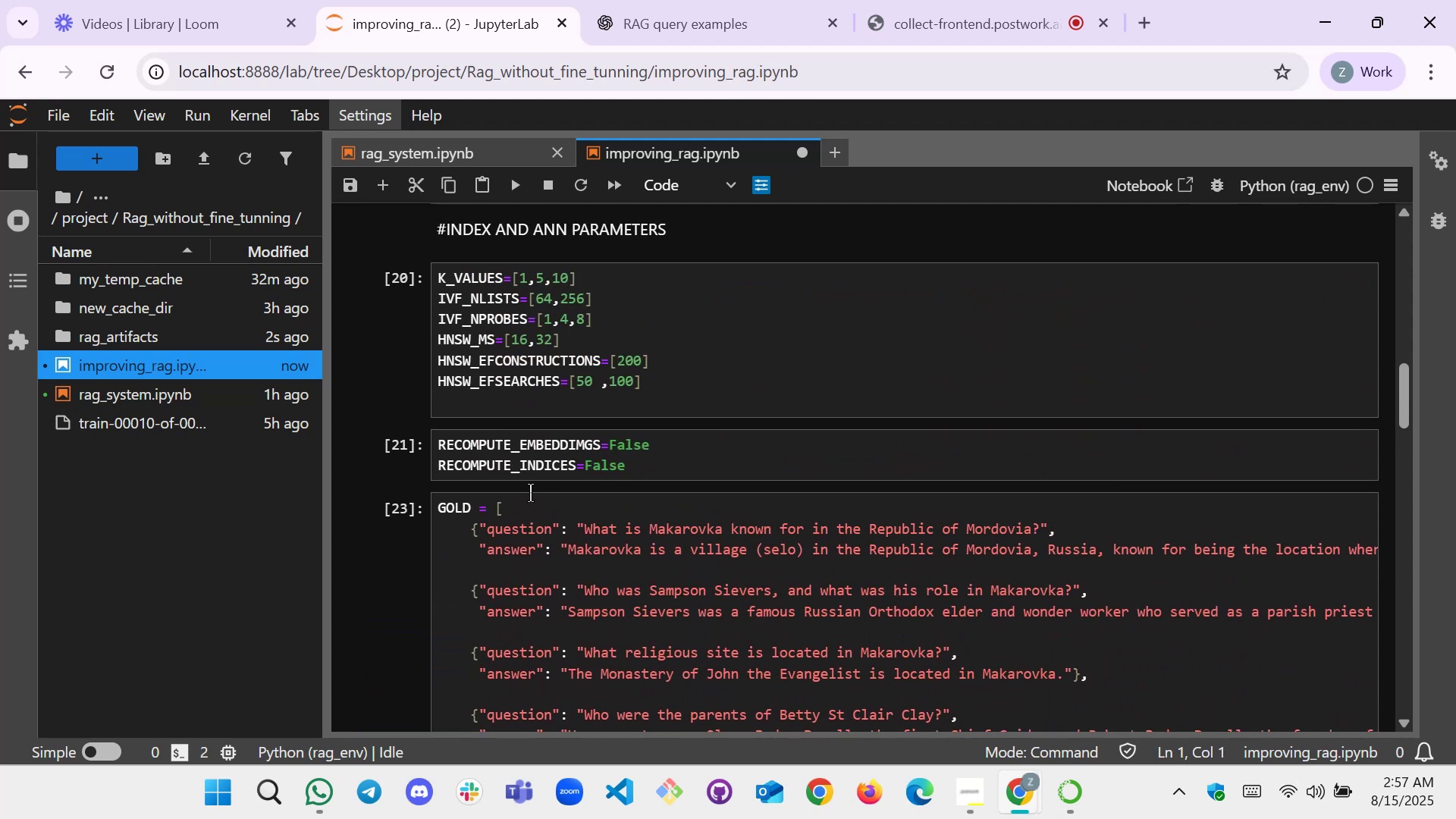 
scroll: coordinate [544, 463], scroll_direction: down, amount: 1.0
 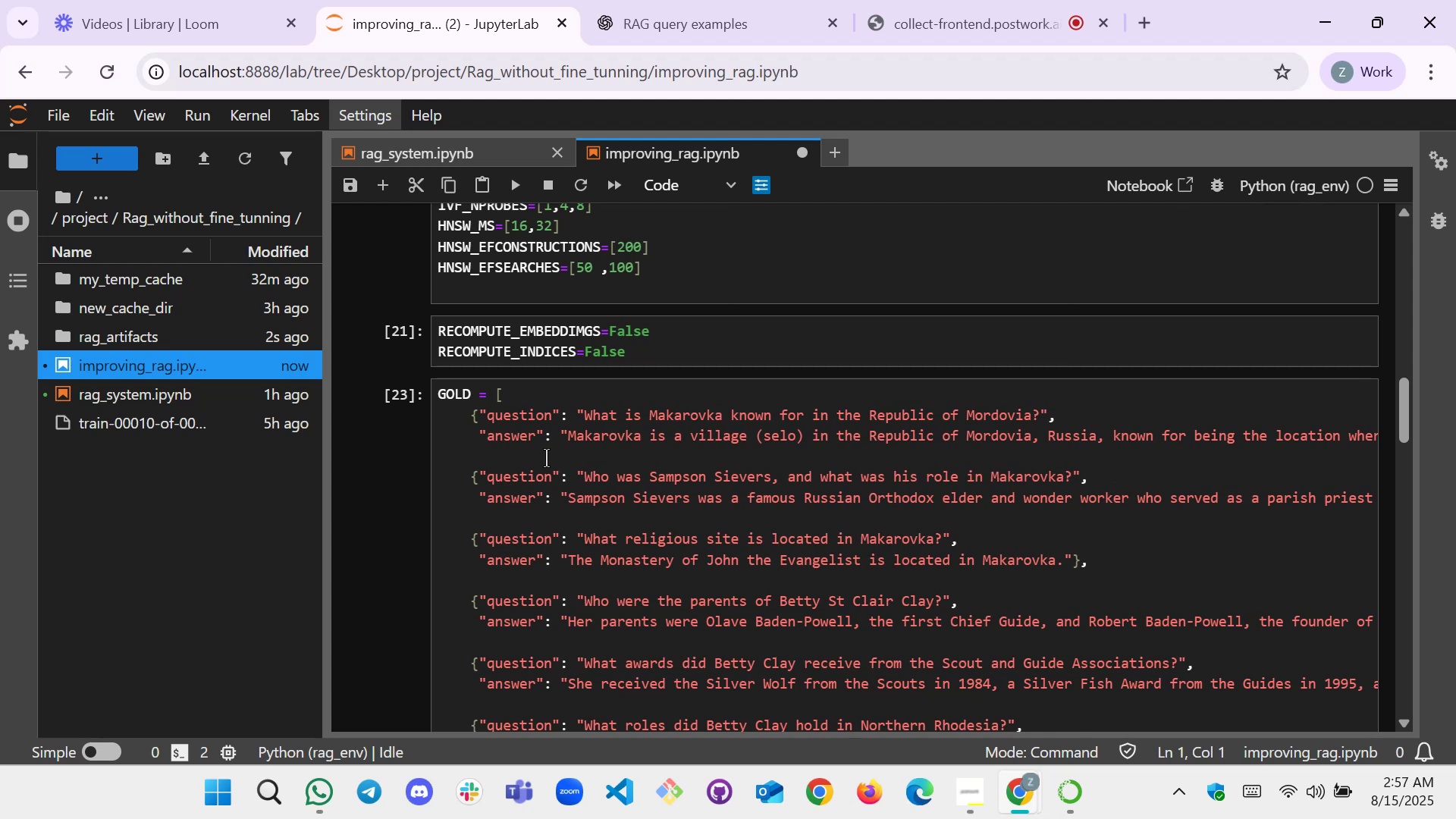 
wait(10.37)
 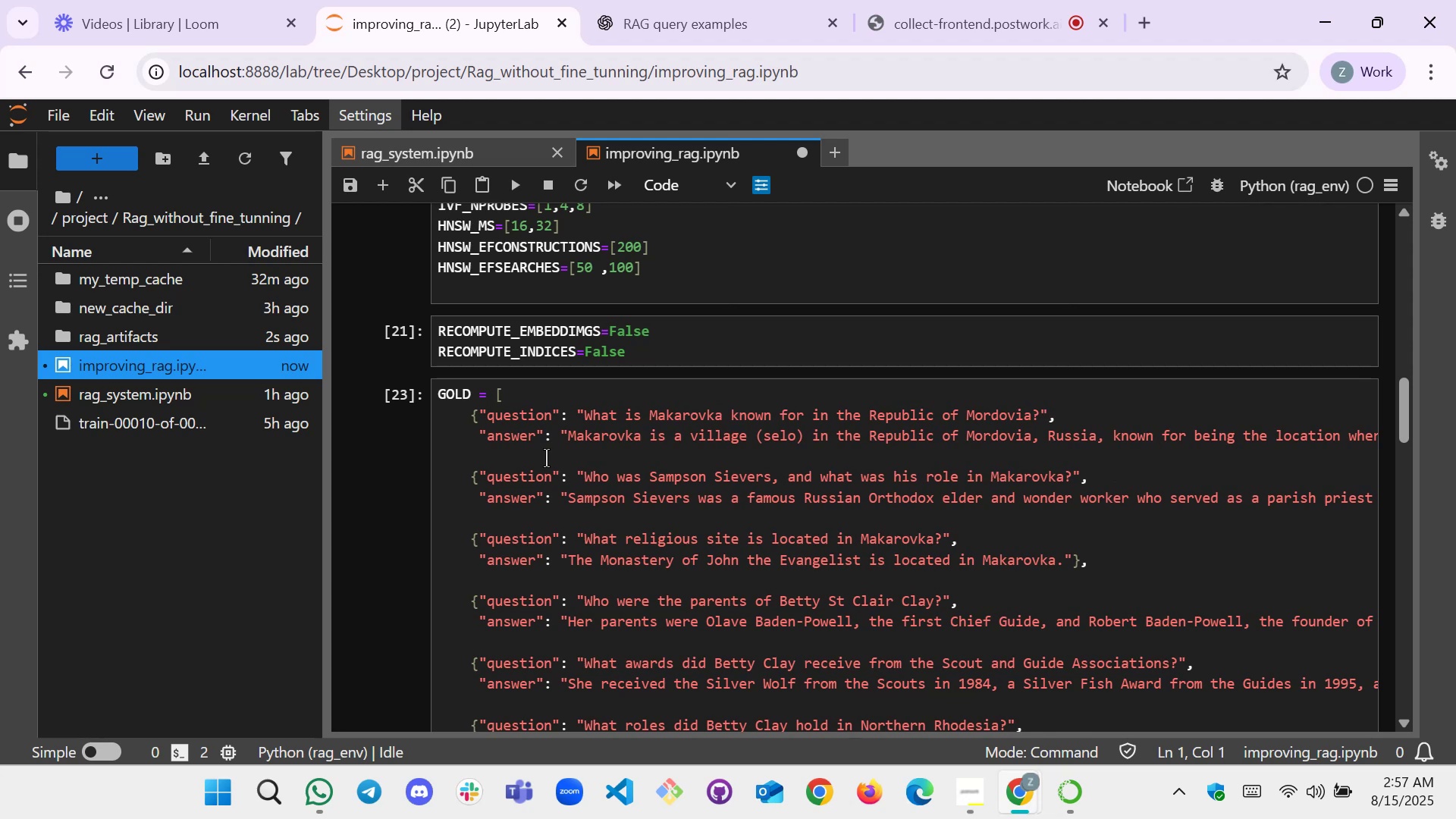 
left_click([529, 414])
 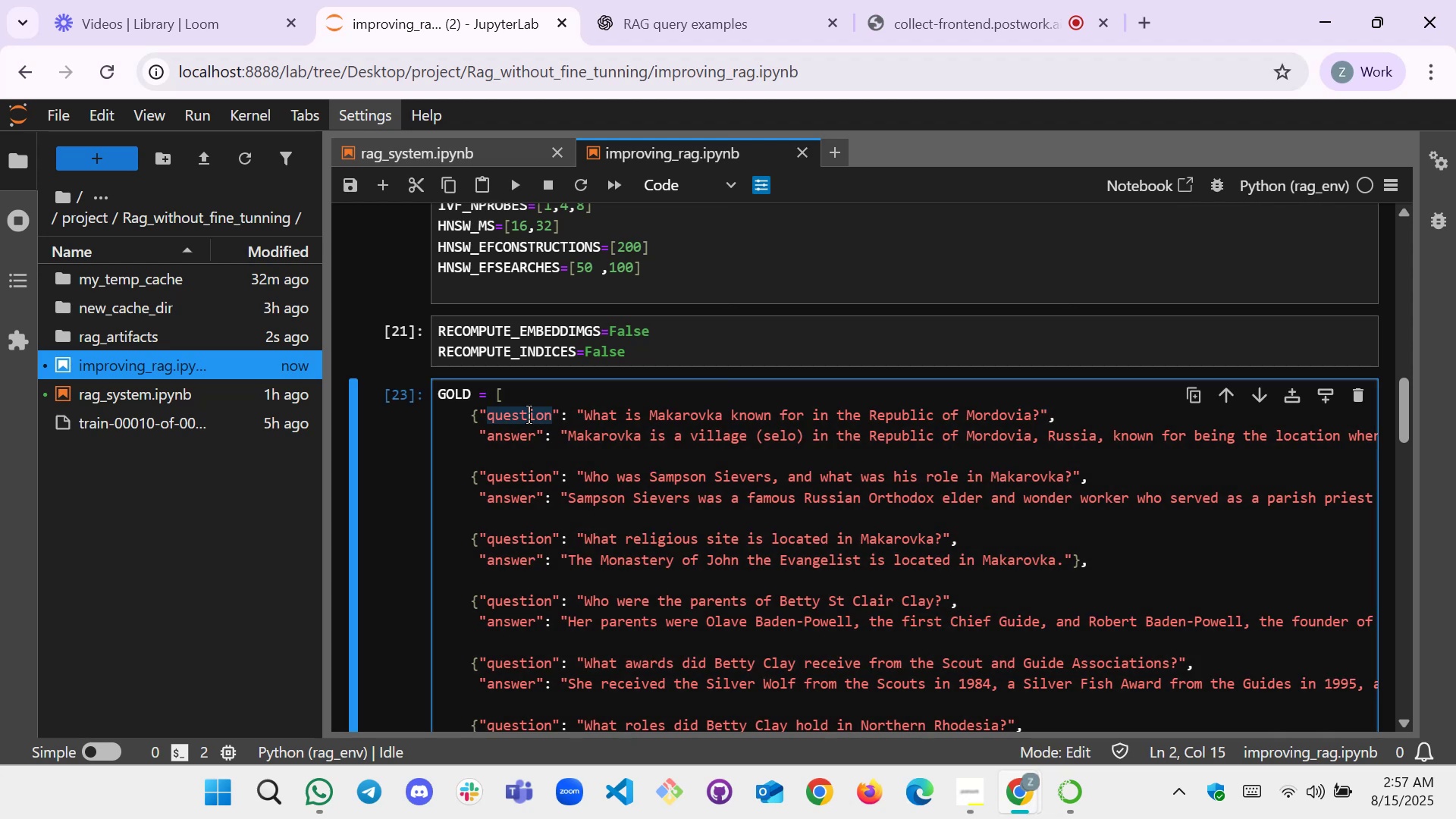 
key(Q)
 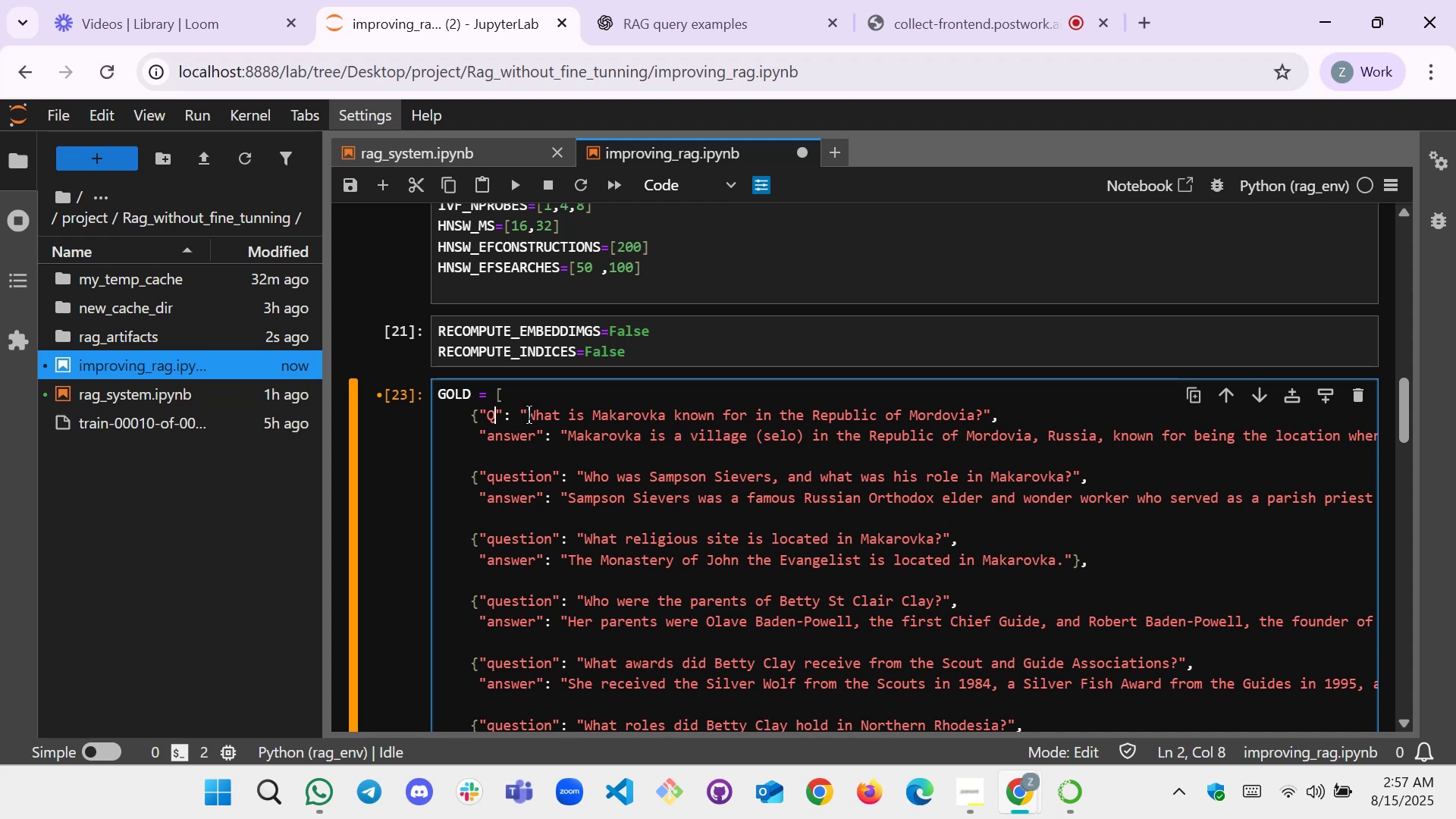 
key(ArrowLeft)
 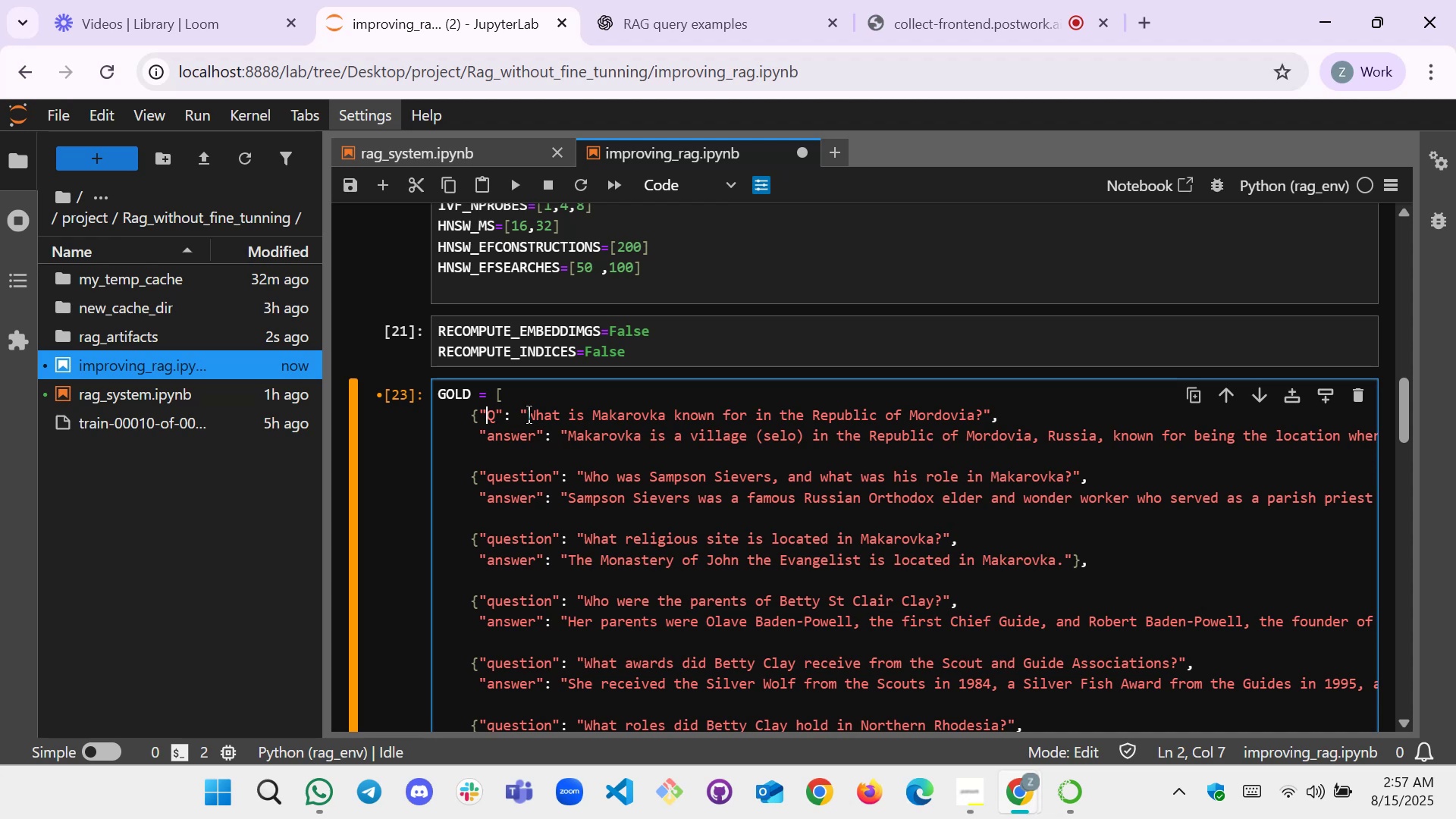 
key(CapsLock)
 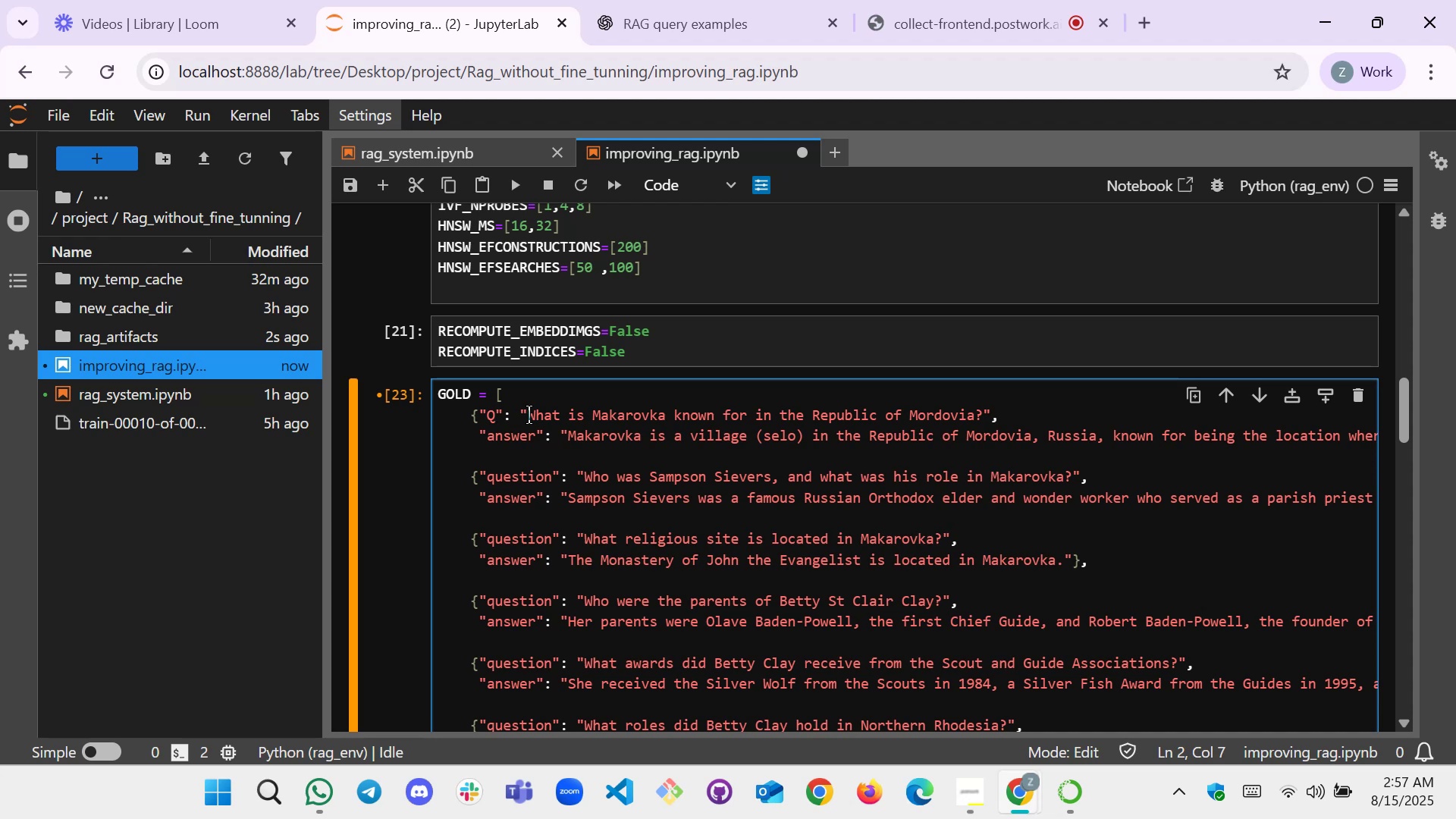 
key(ArrowRight)
 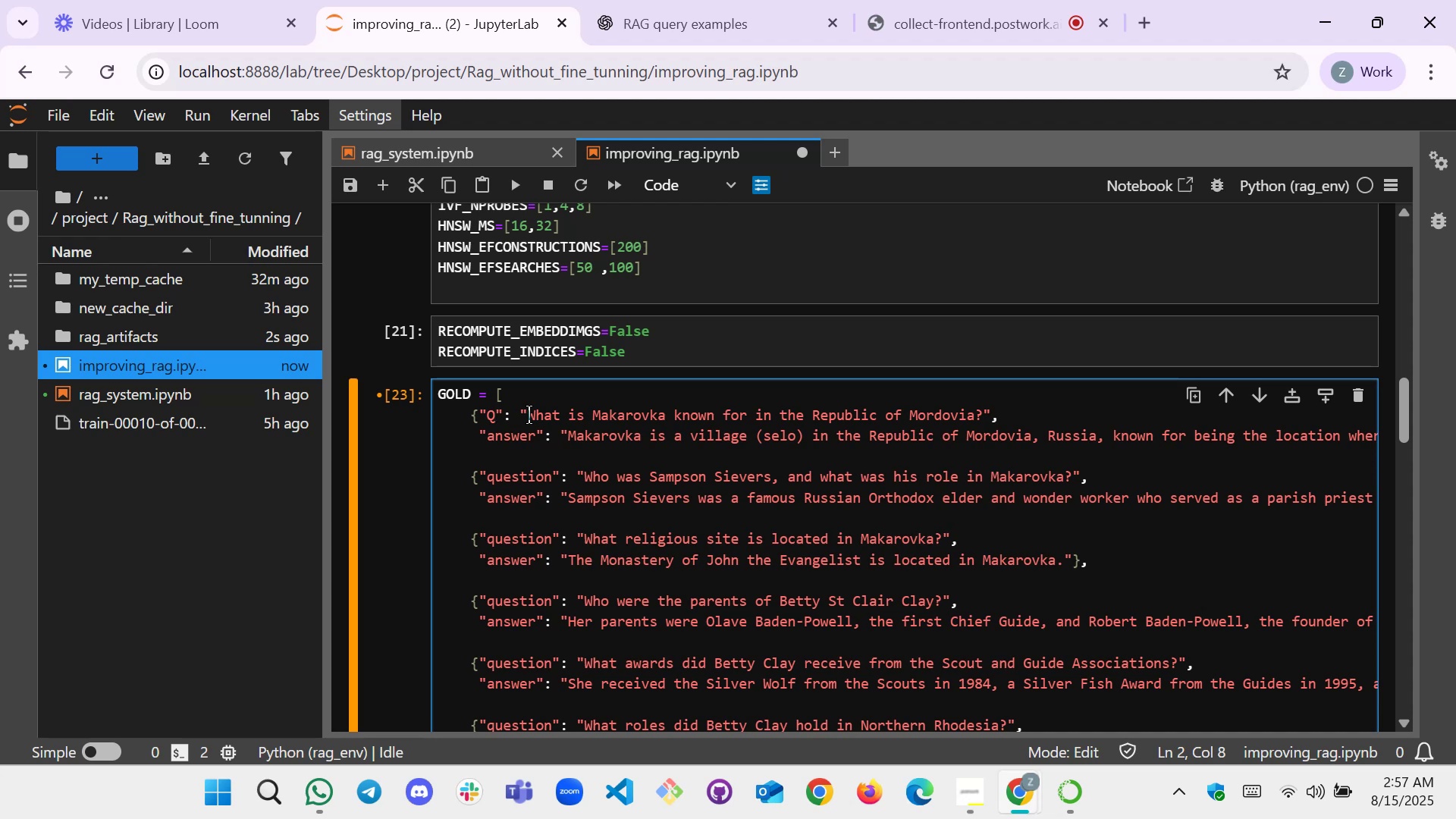 
key(Backspace)
 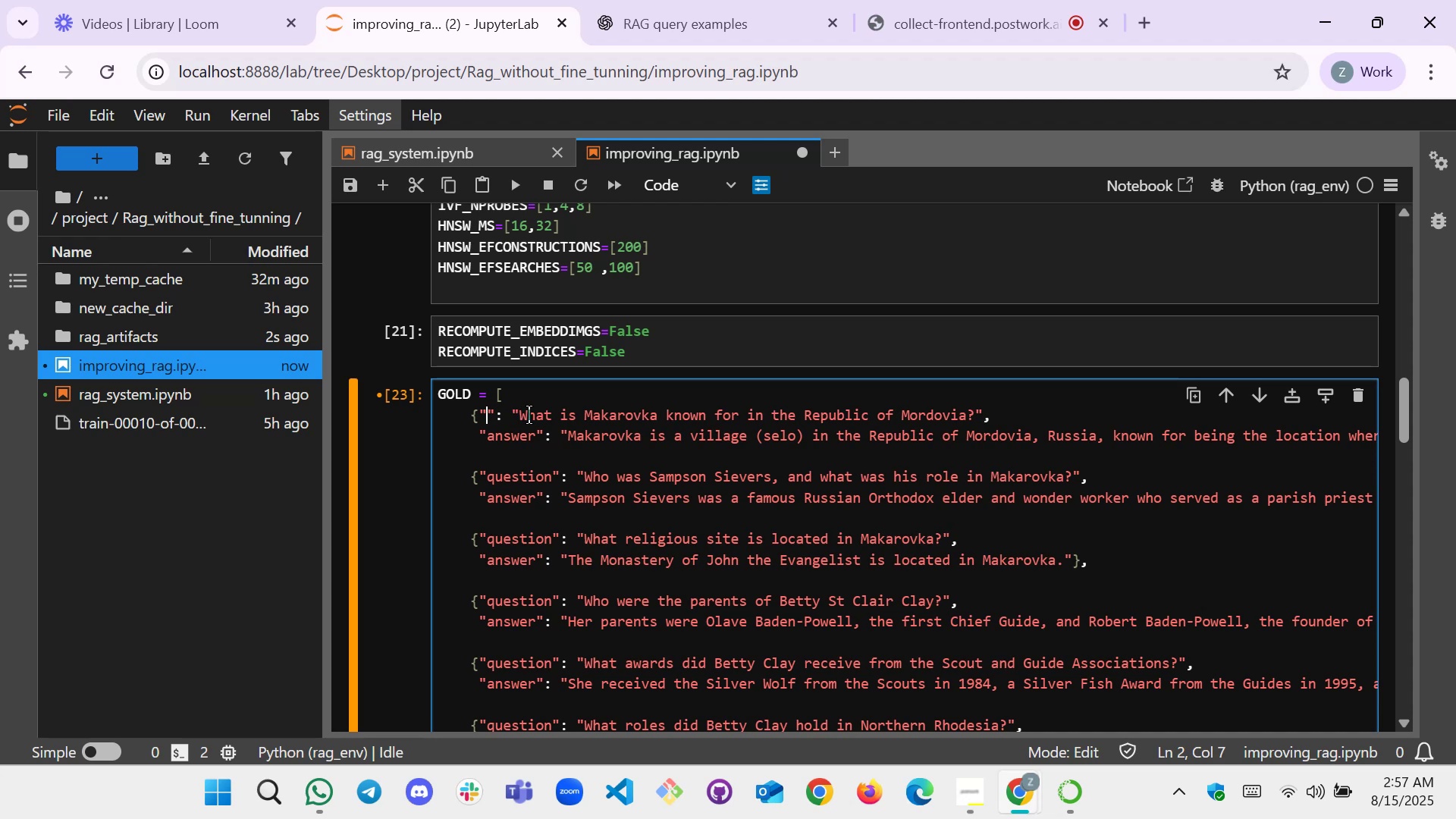 
key(Q)
 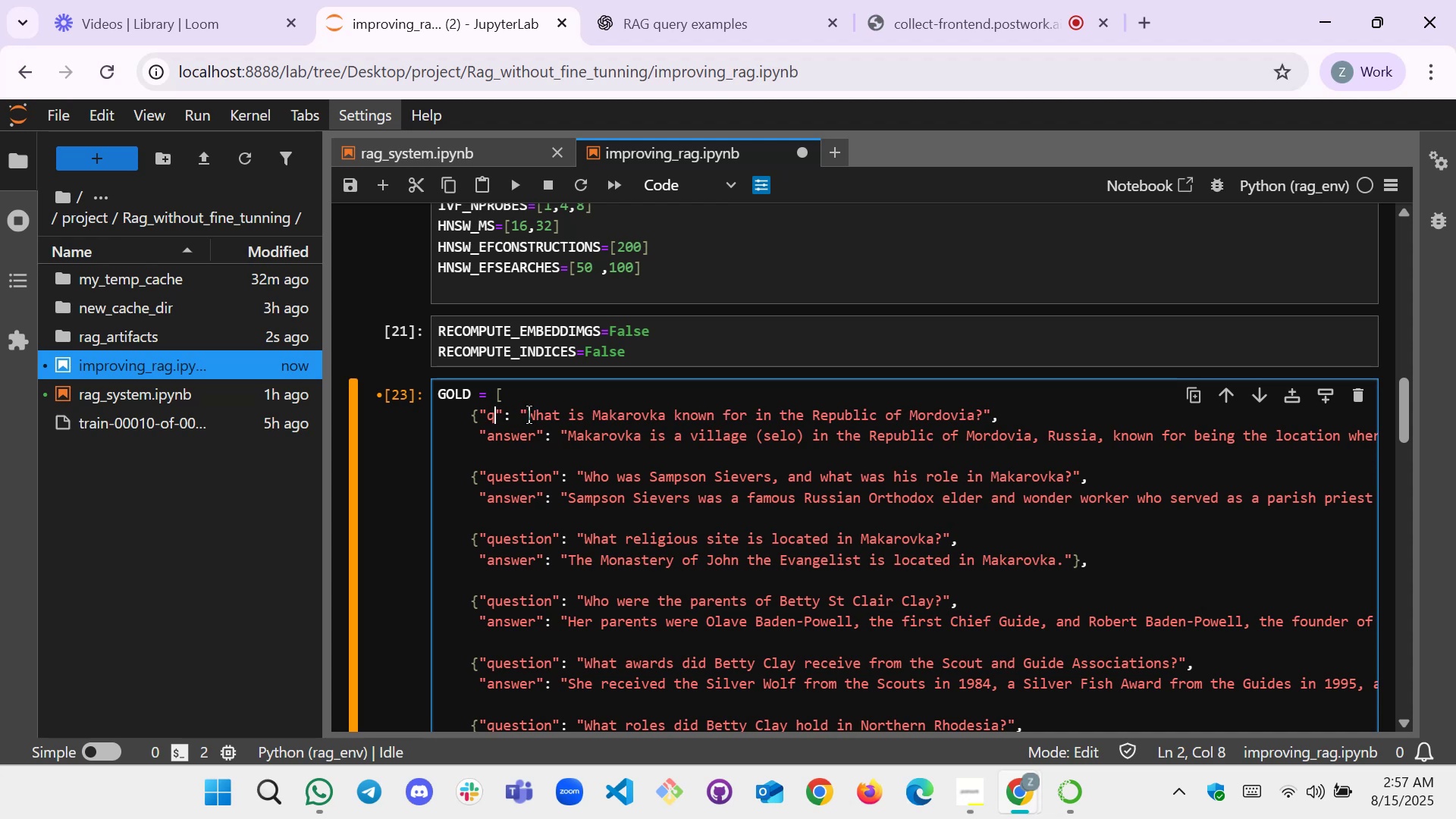 
key(Shift+ArrowLeft)
 